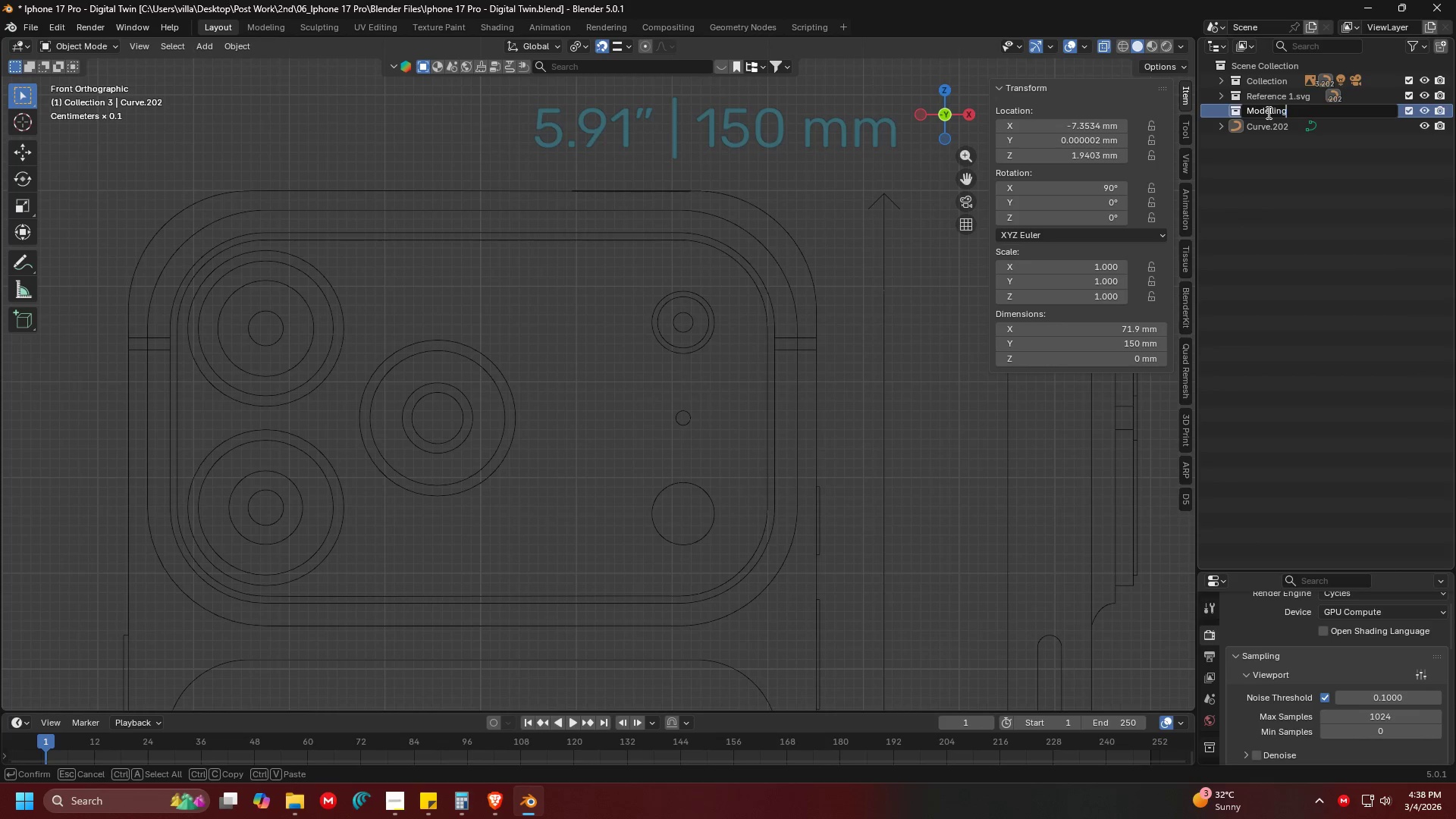 
key(Enter)
 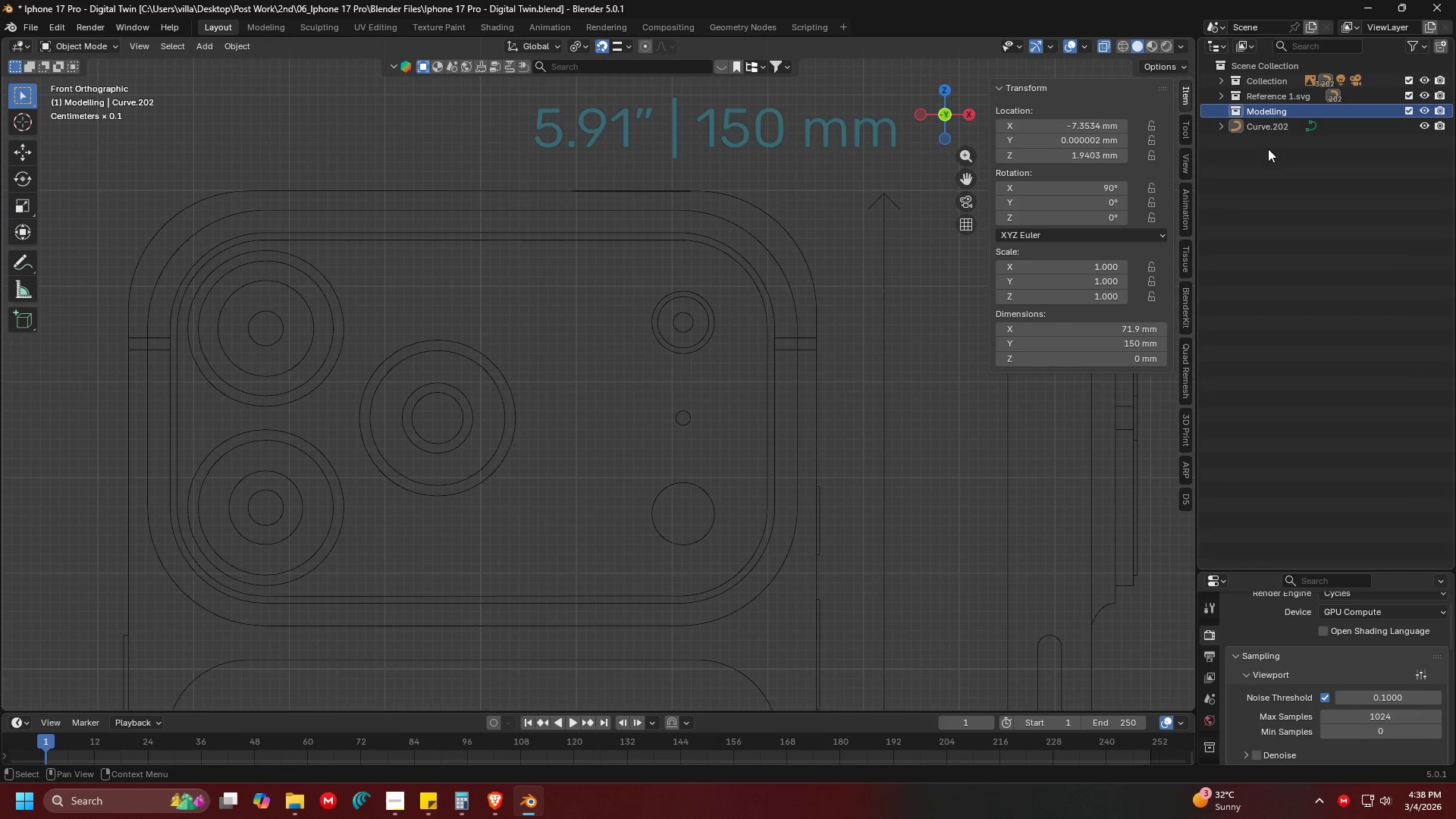 
left_click([1268, 128])
 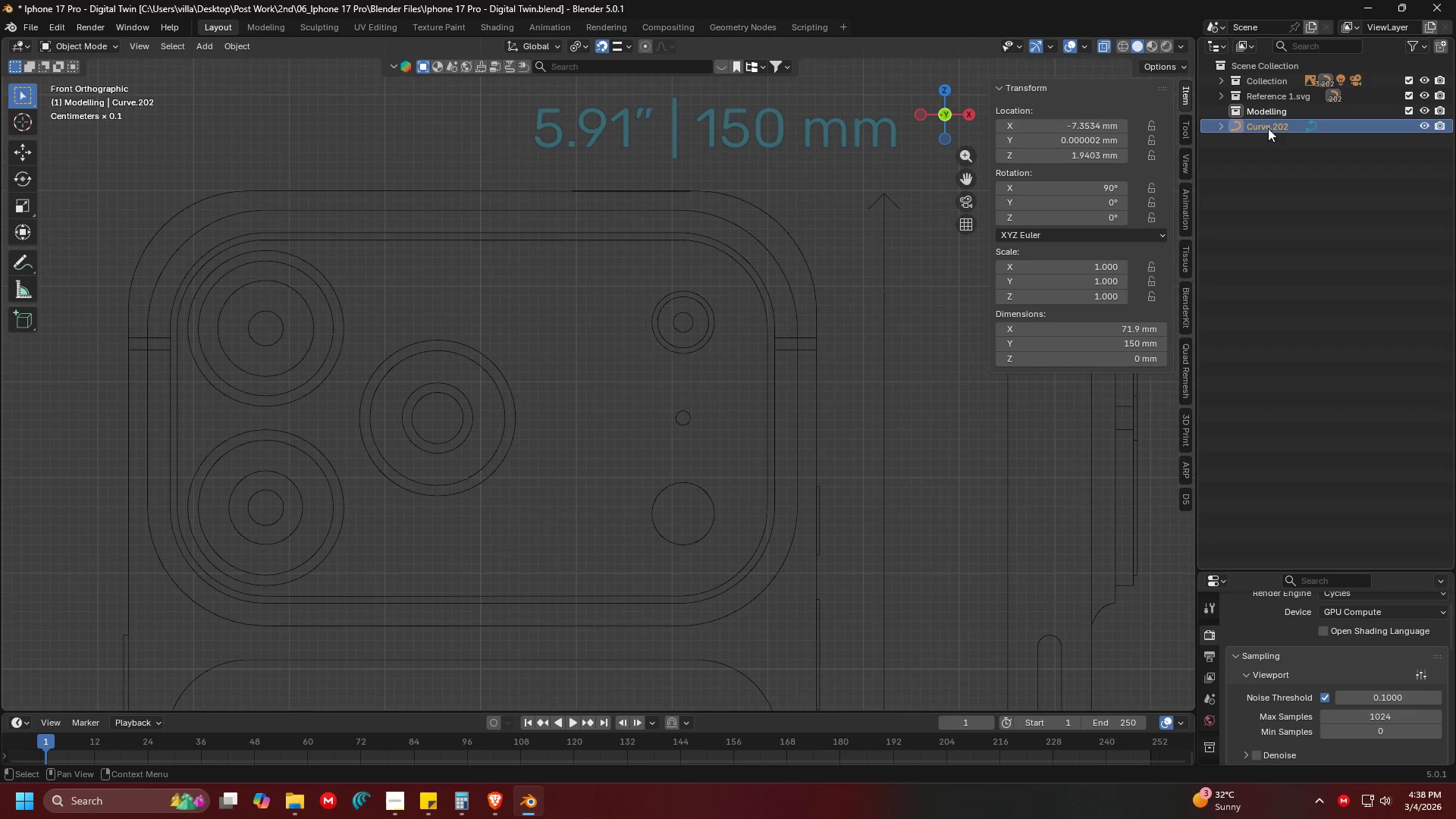 
key(Shift+ShiftLeft)
 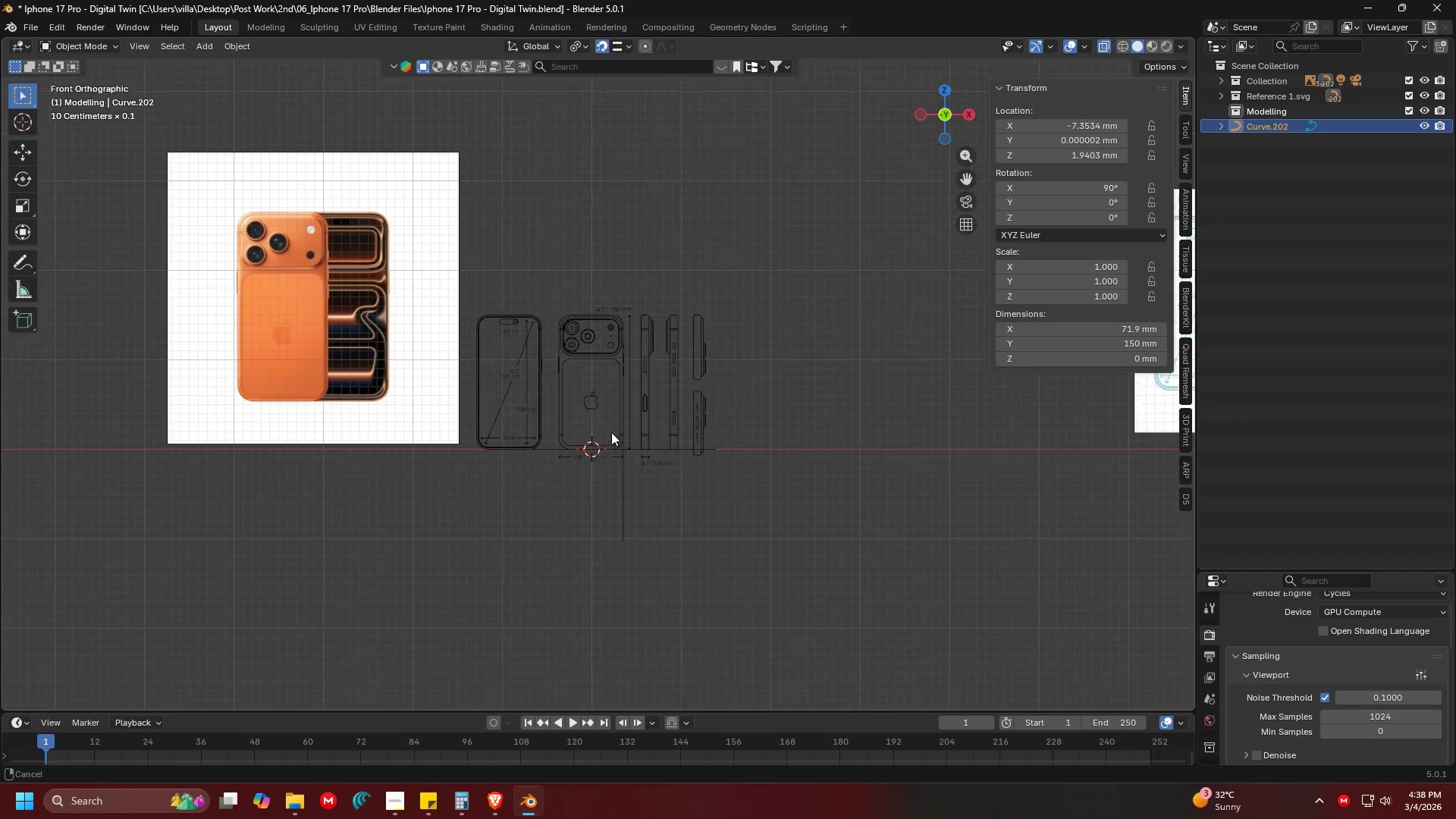 
scroll: coordinate [702, 481], scroll_direction: down, amount: 12.0
 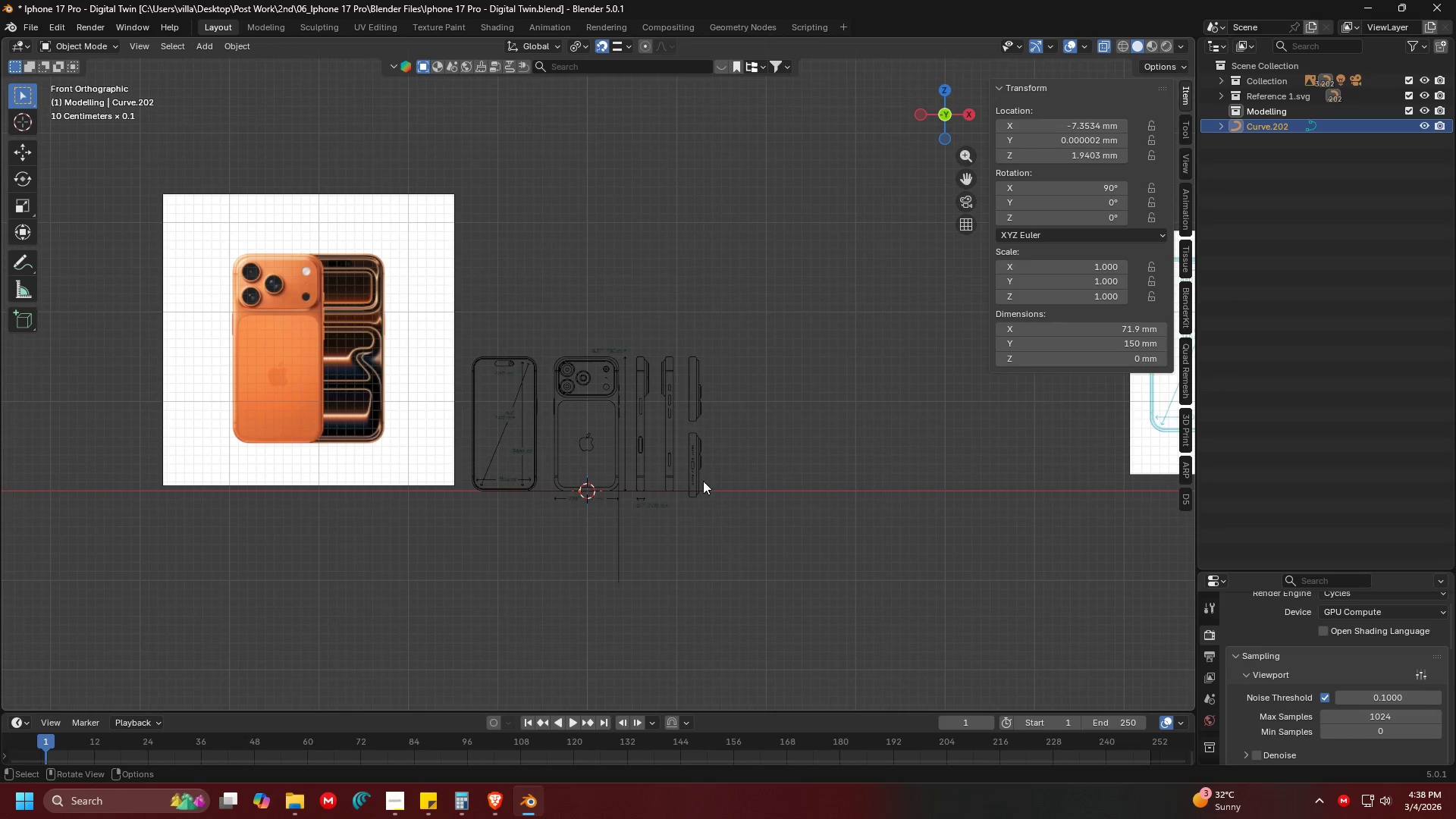 
scroll: coordinate [625, 414], scroll_direction: up, amount: 6.0
 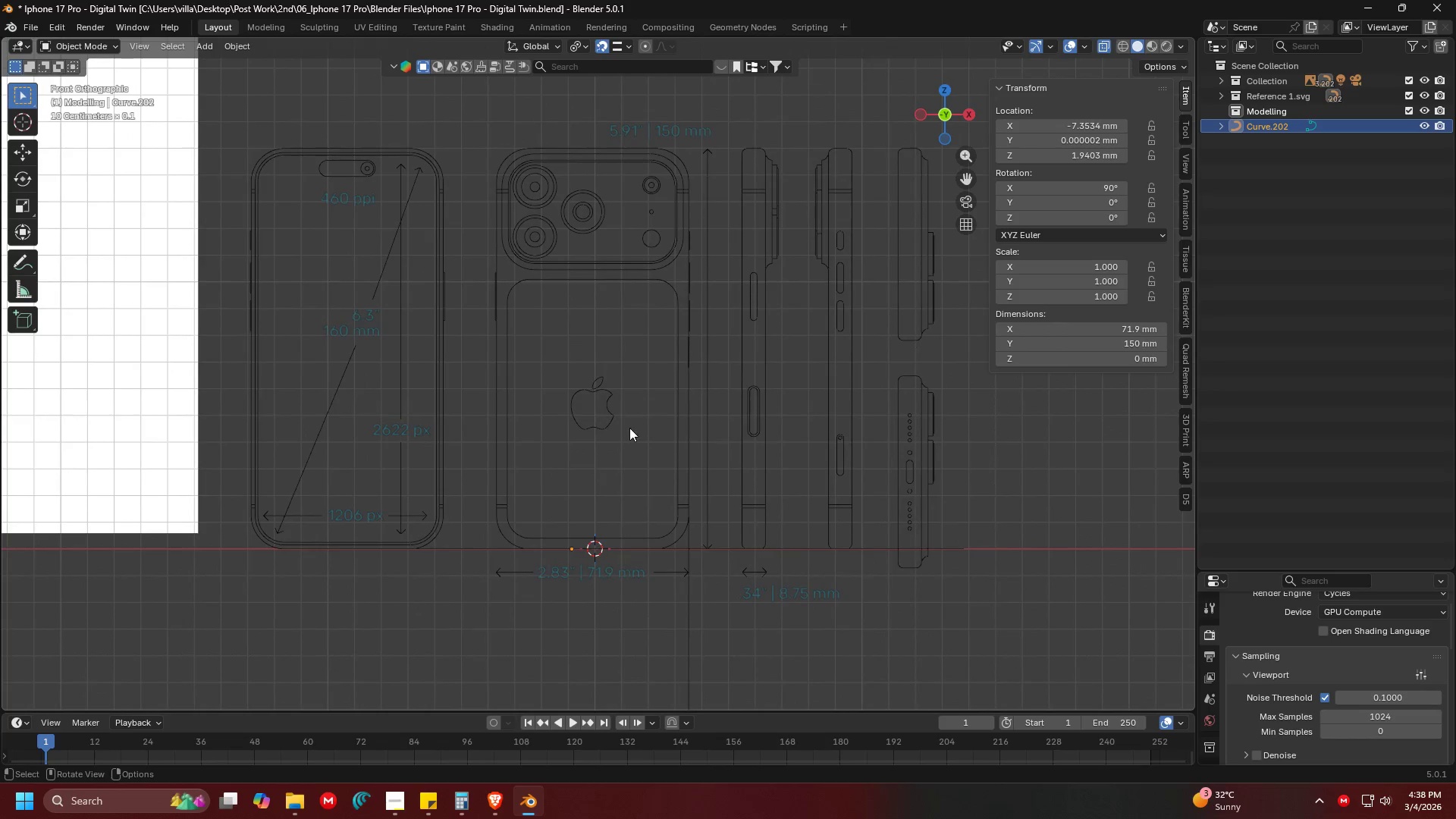 
key(Tab)
 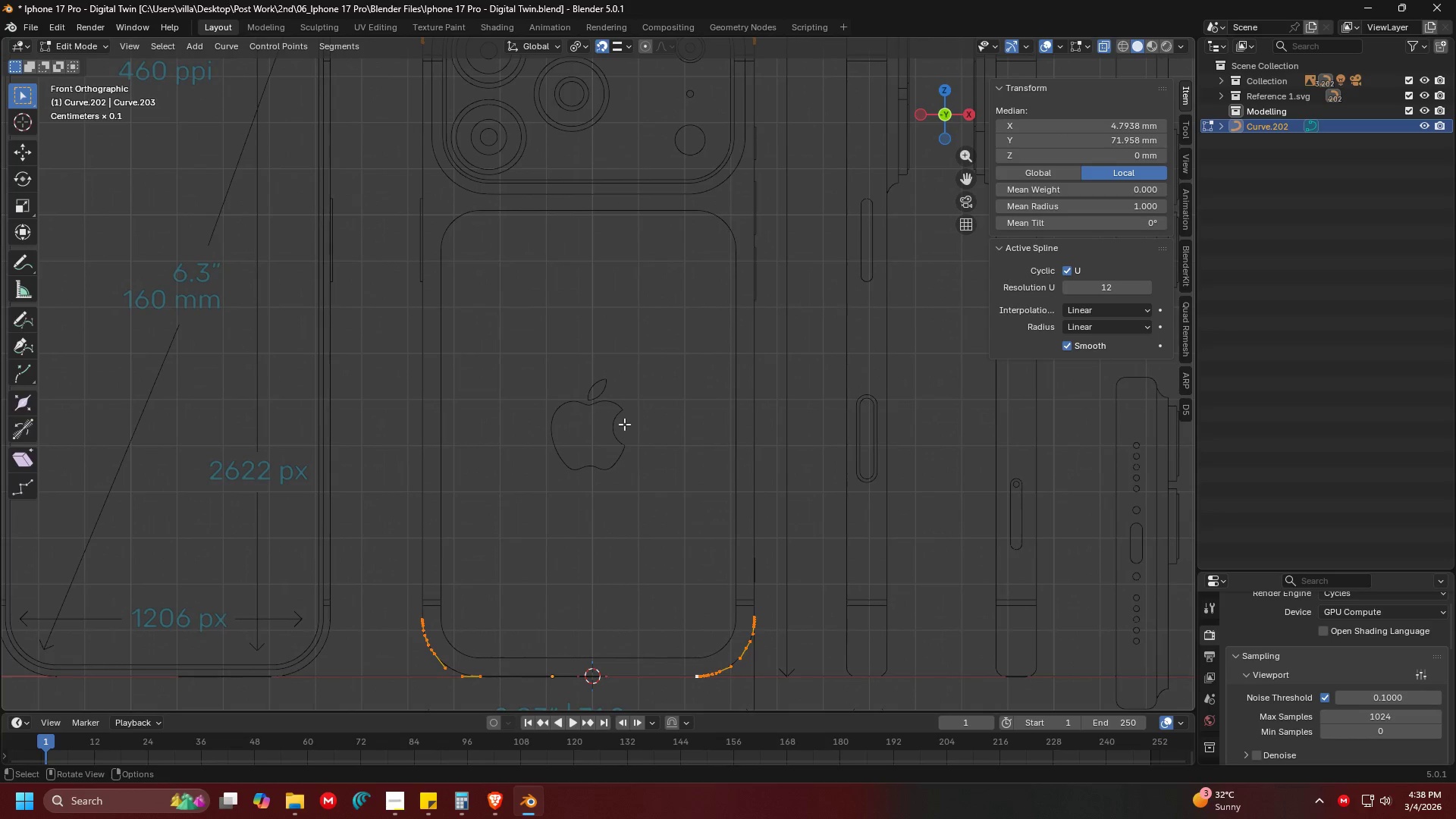 
scroll: coordinate [623, 449], scroll_direction: up, amount: 3.0
 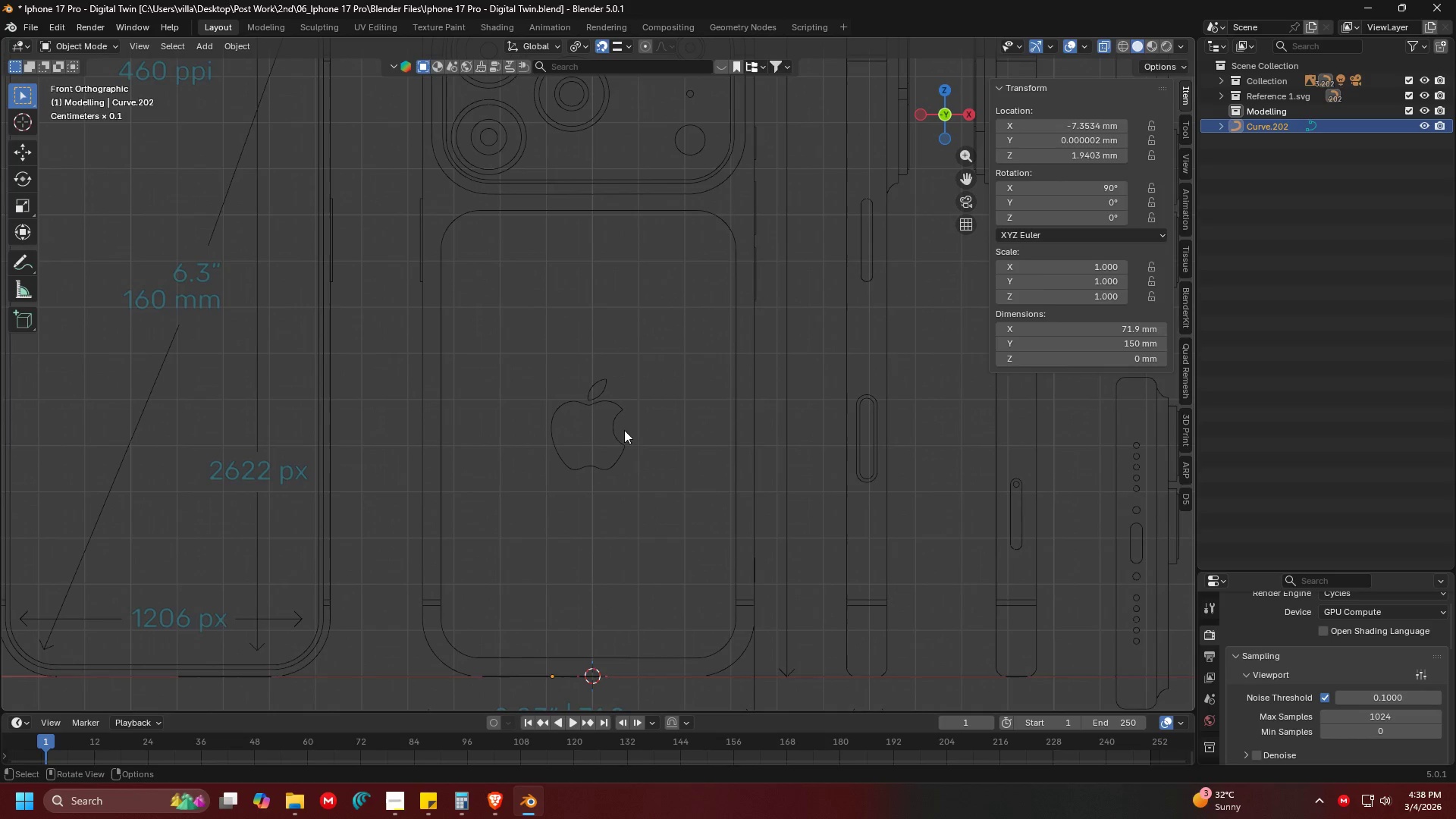 
key(A)
 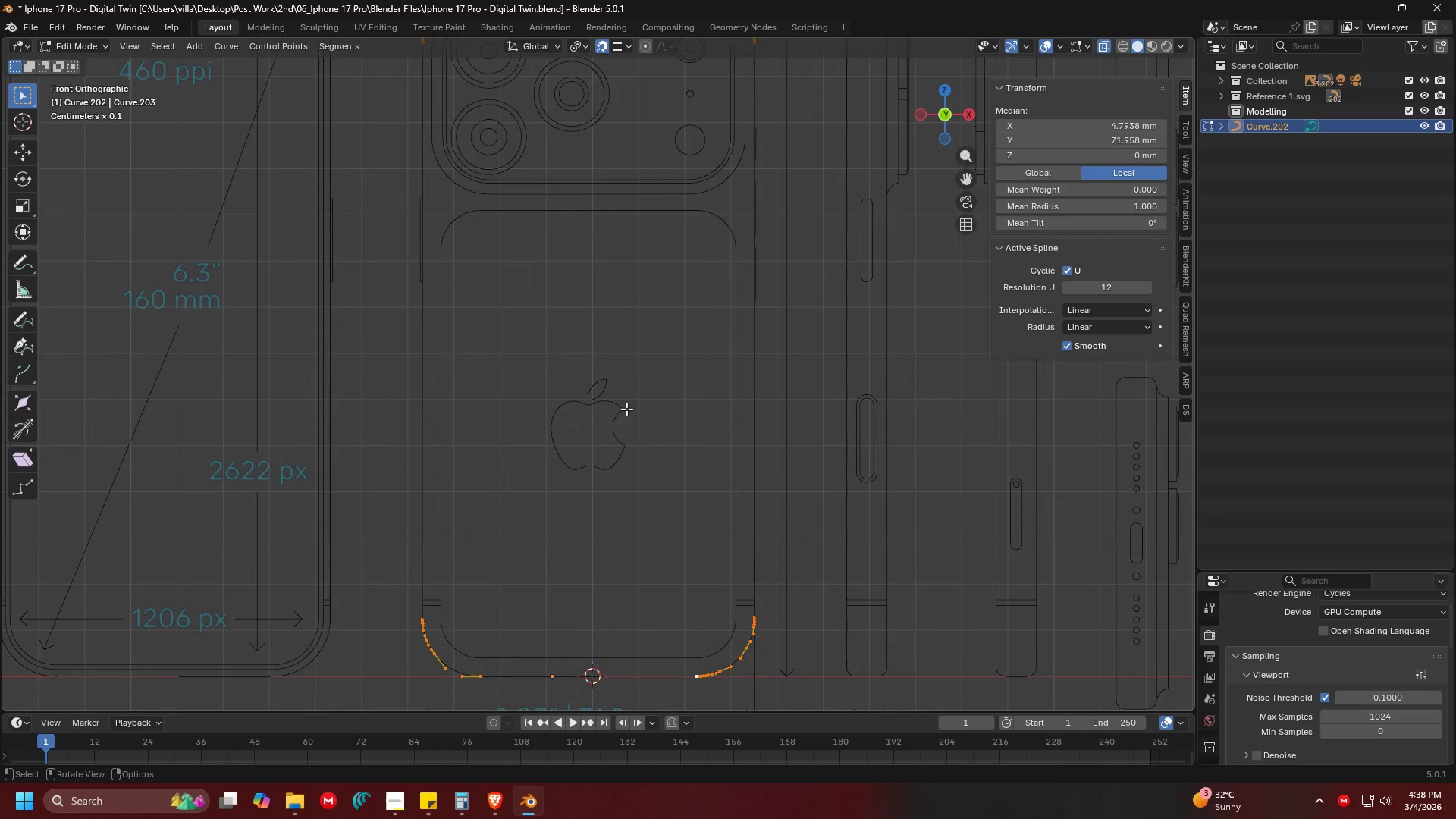 
key(Shift+ShiftLeft)
 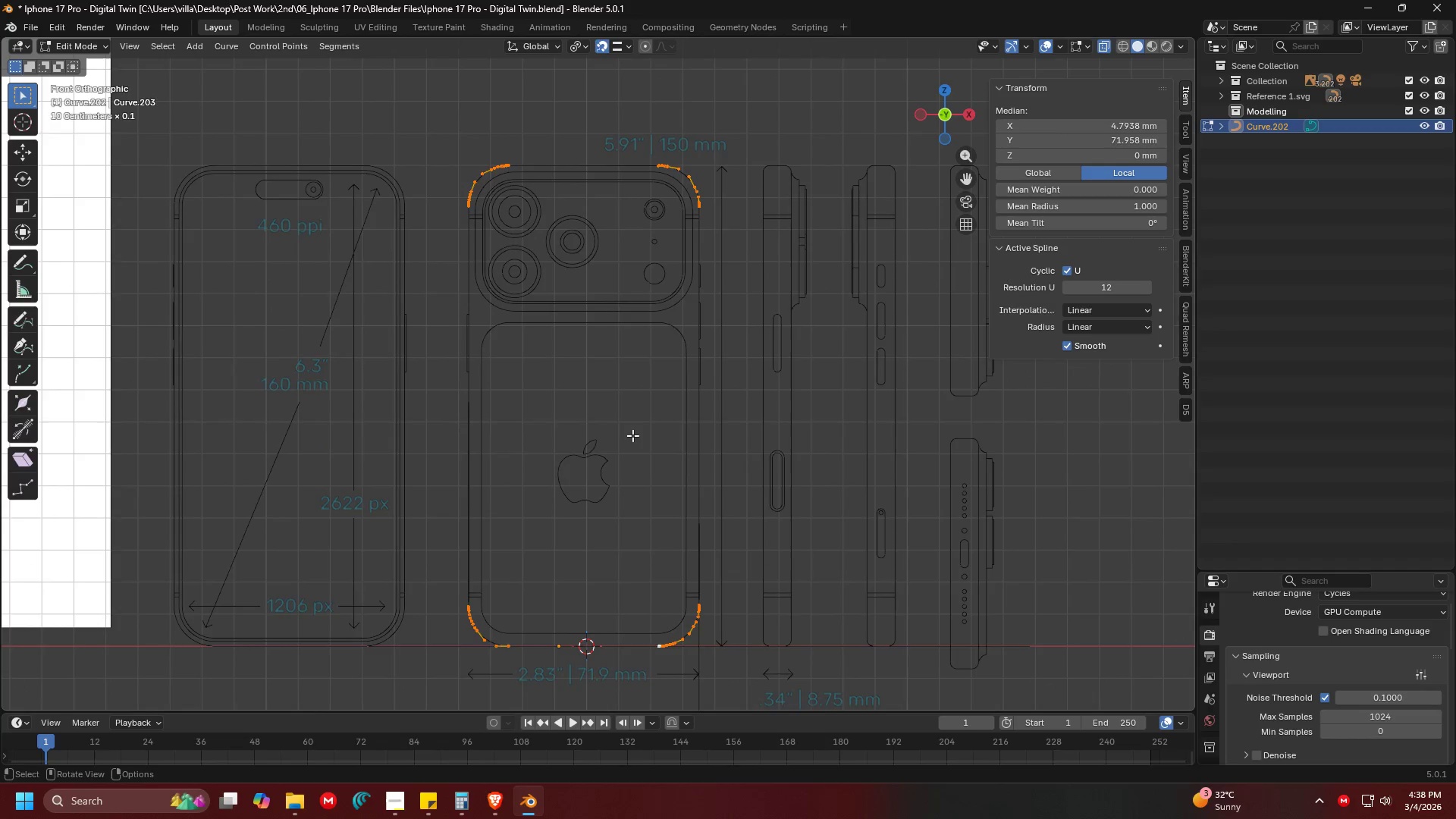 
scroll: coordinate [642, 364], scroll_direction: down, amount: 5.0
 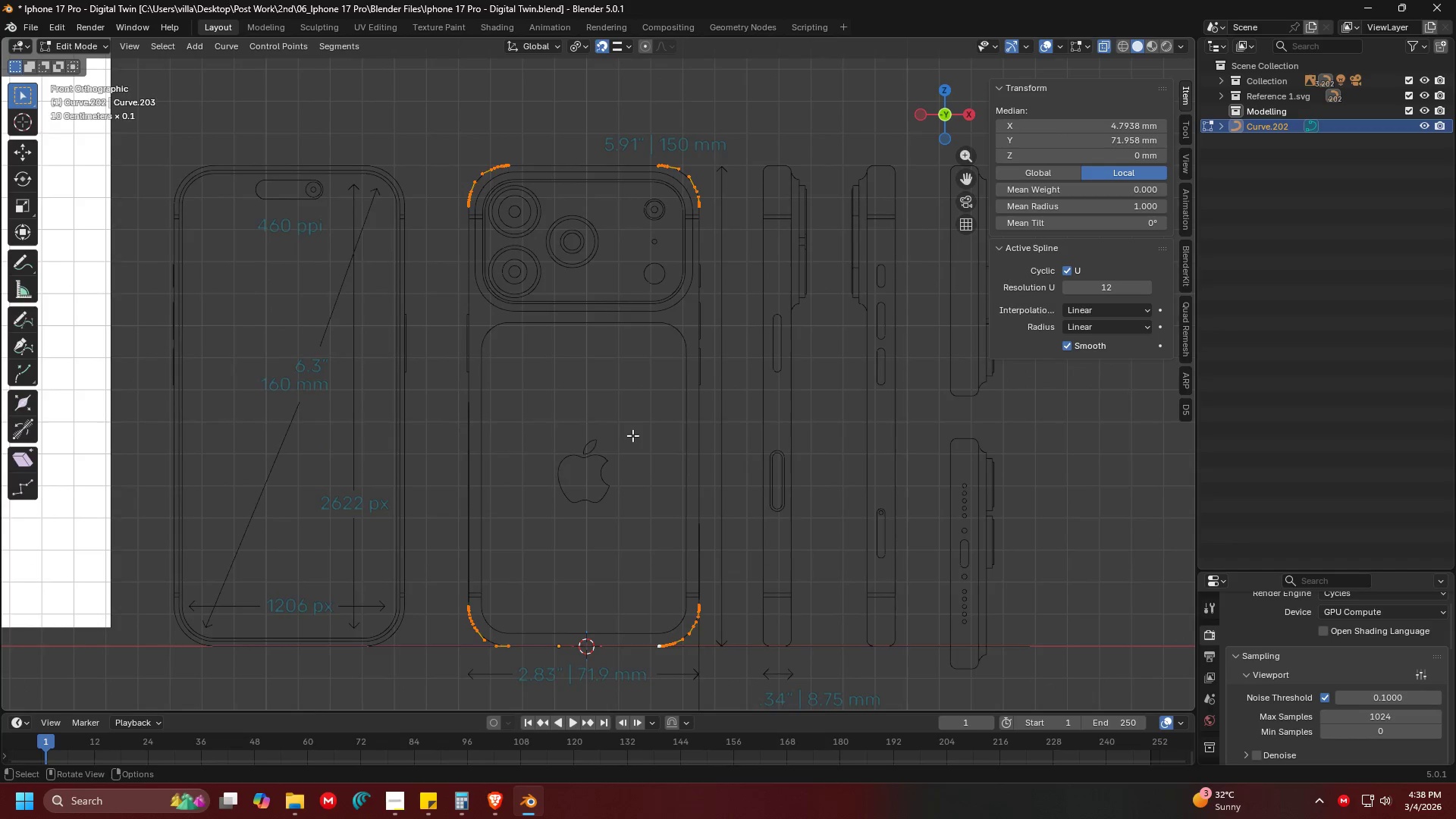 
key(Tab)
 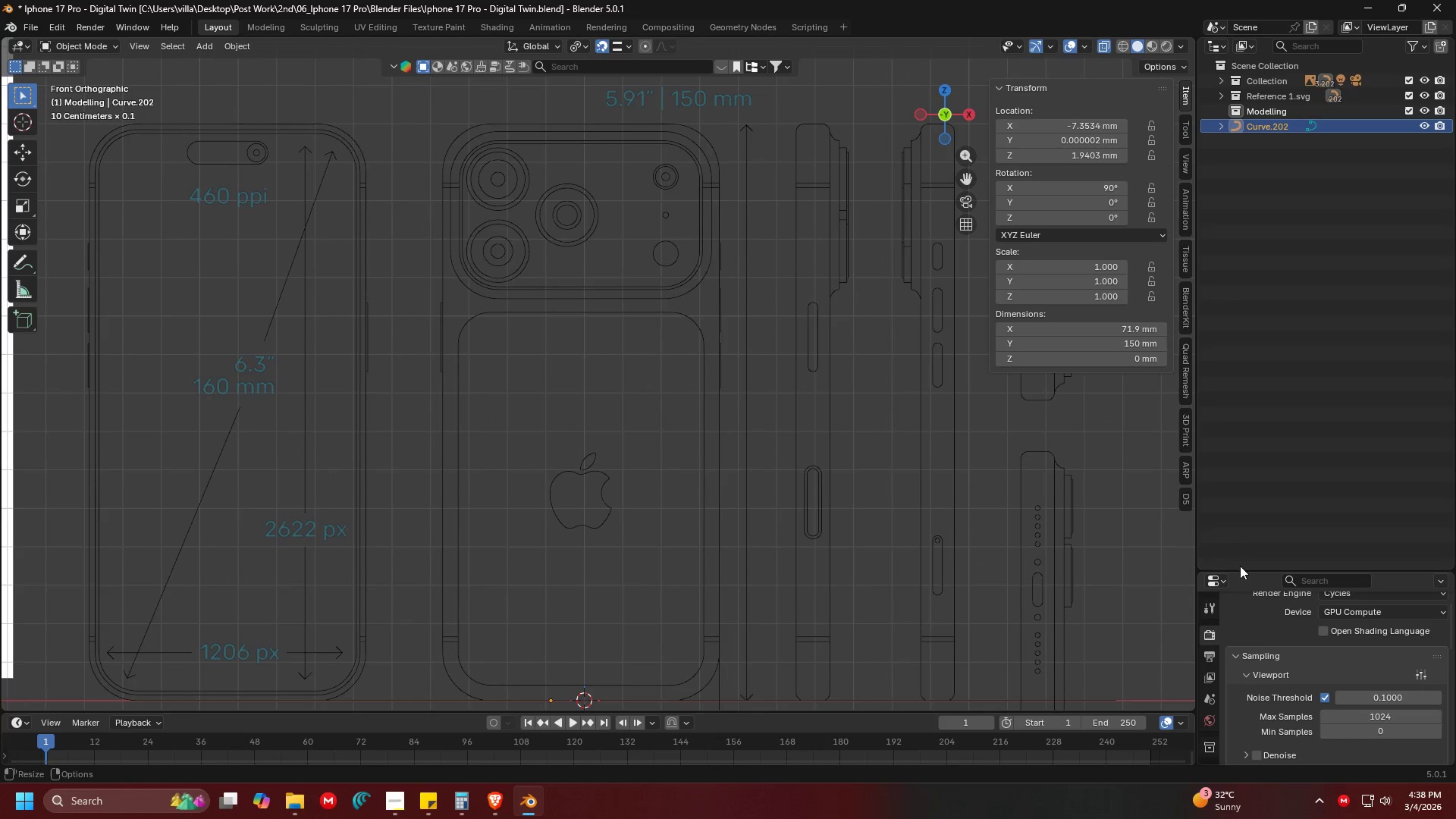 
scroll: coordinate [632, 435], scroll_direction: up, amount: 1.0
 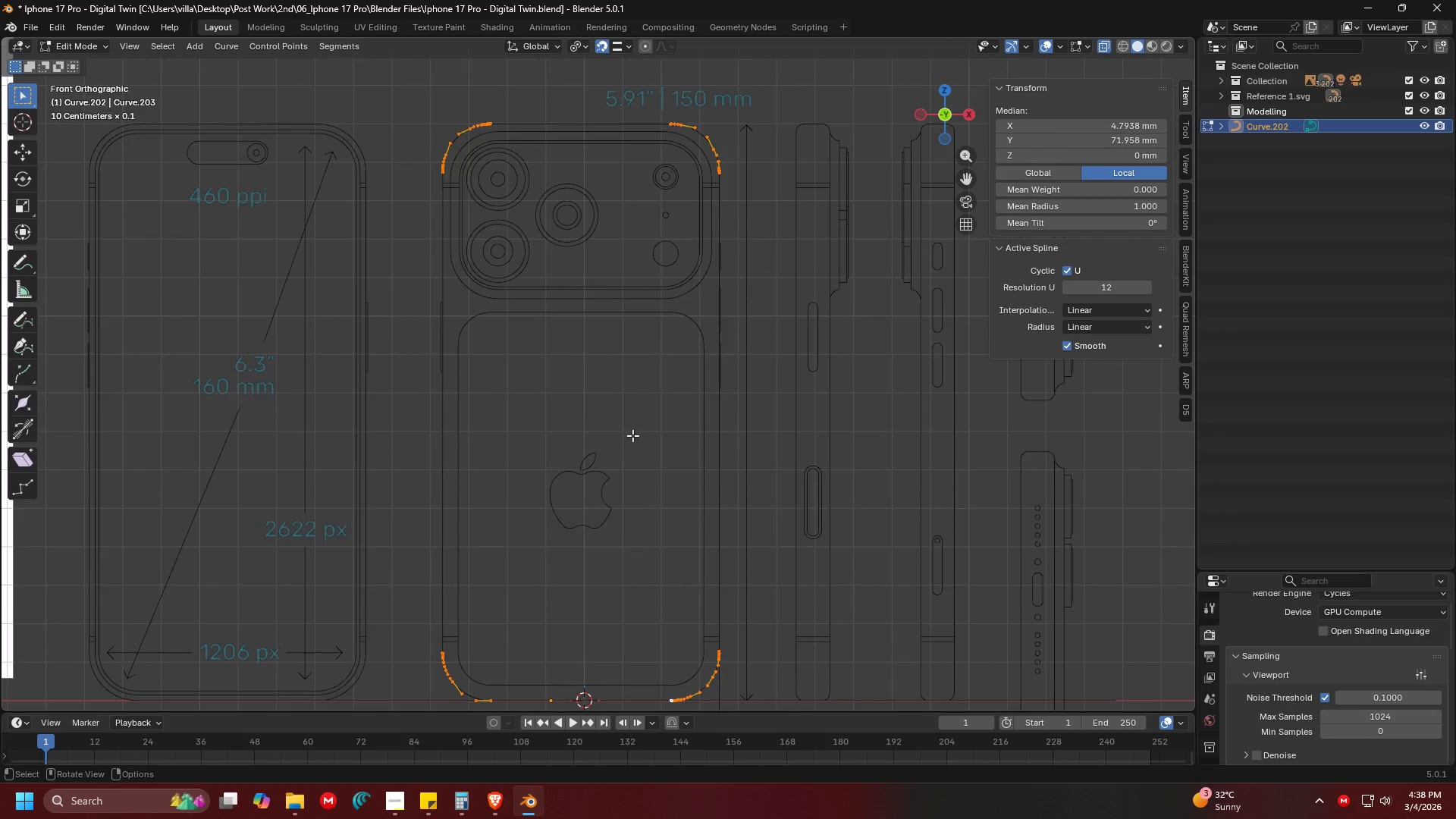 
left_click_drag(start_coordinate=[1241, 572], to_coordinate=[1244, 242])
 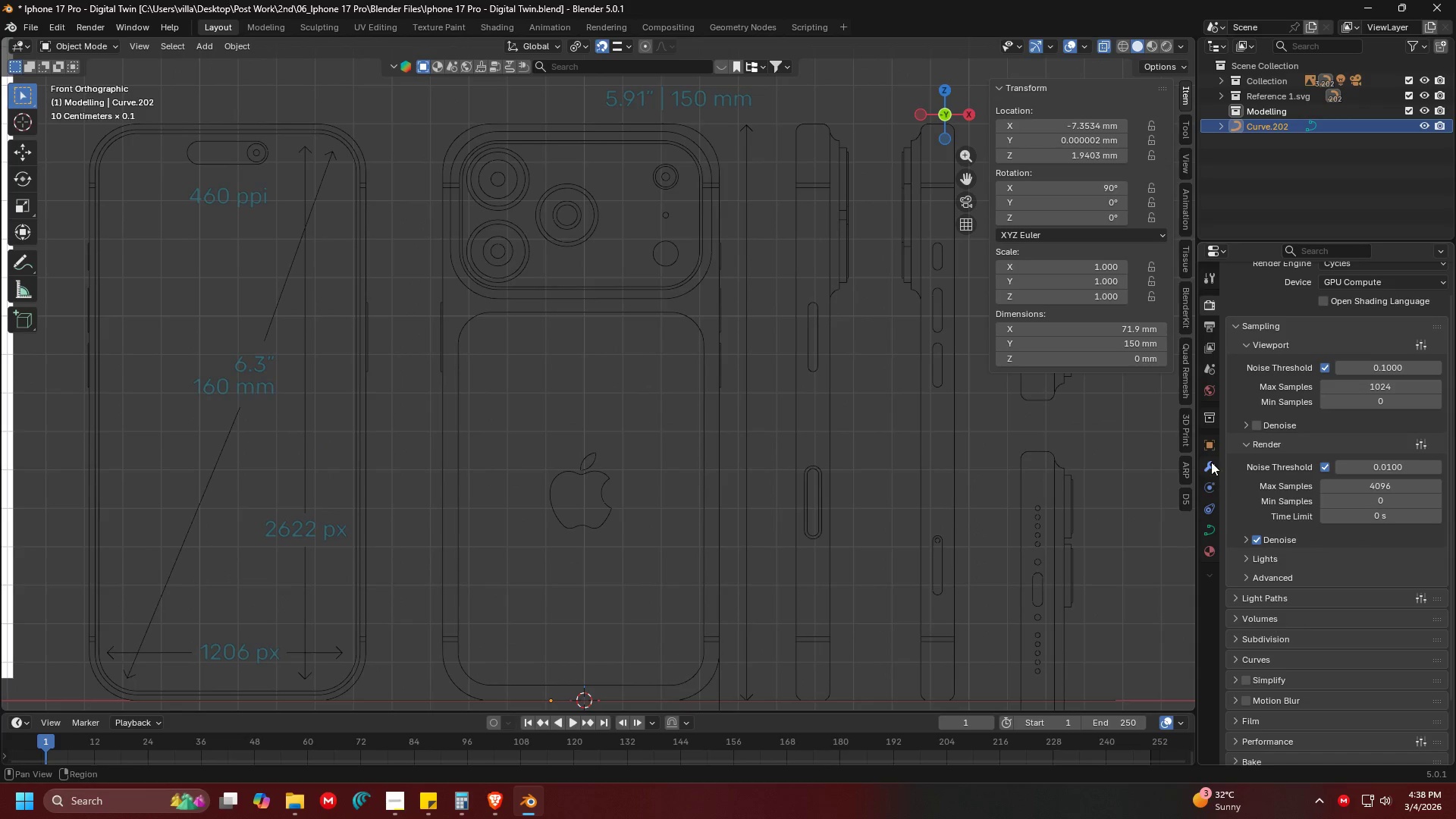 
left_click([1211, 461])
 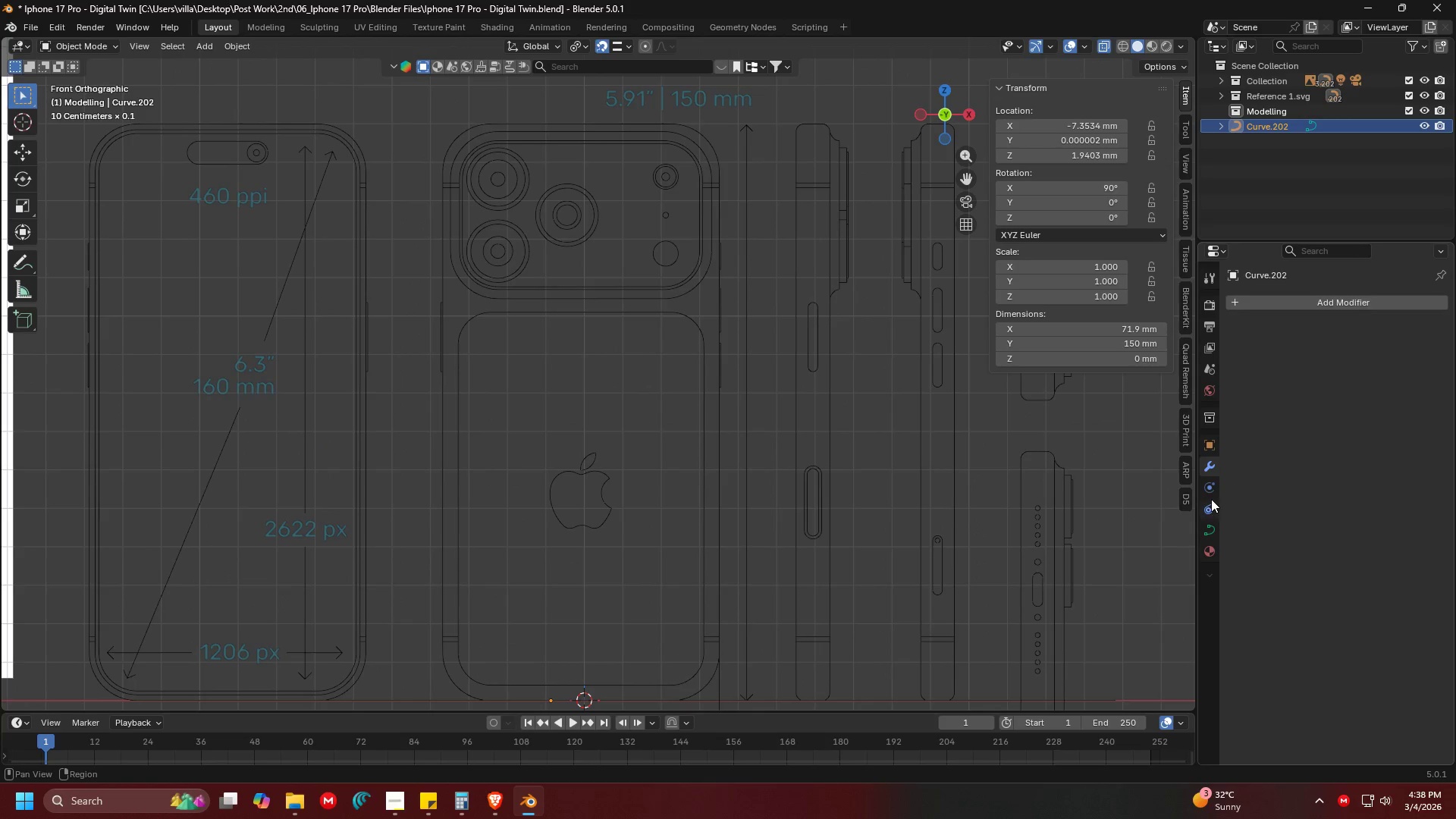 
left_click([1202, 532])
 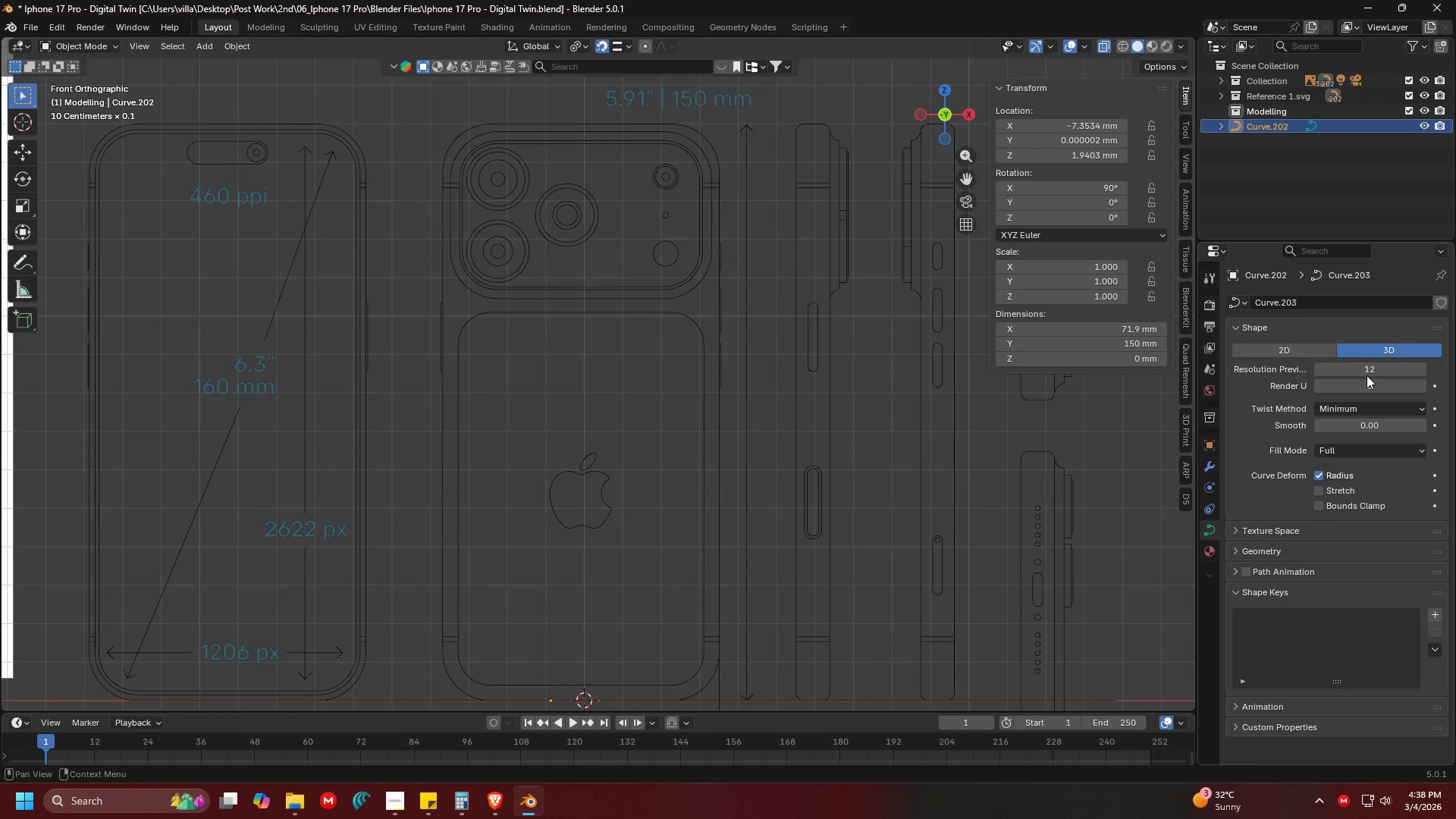 
left_click([1366, 366])
 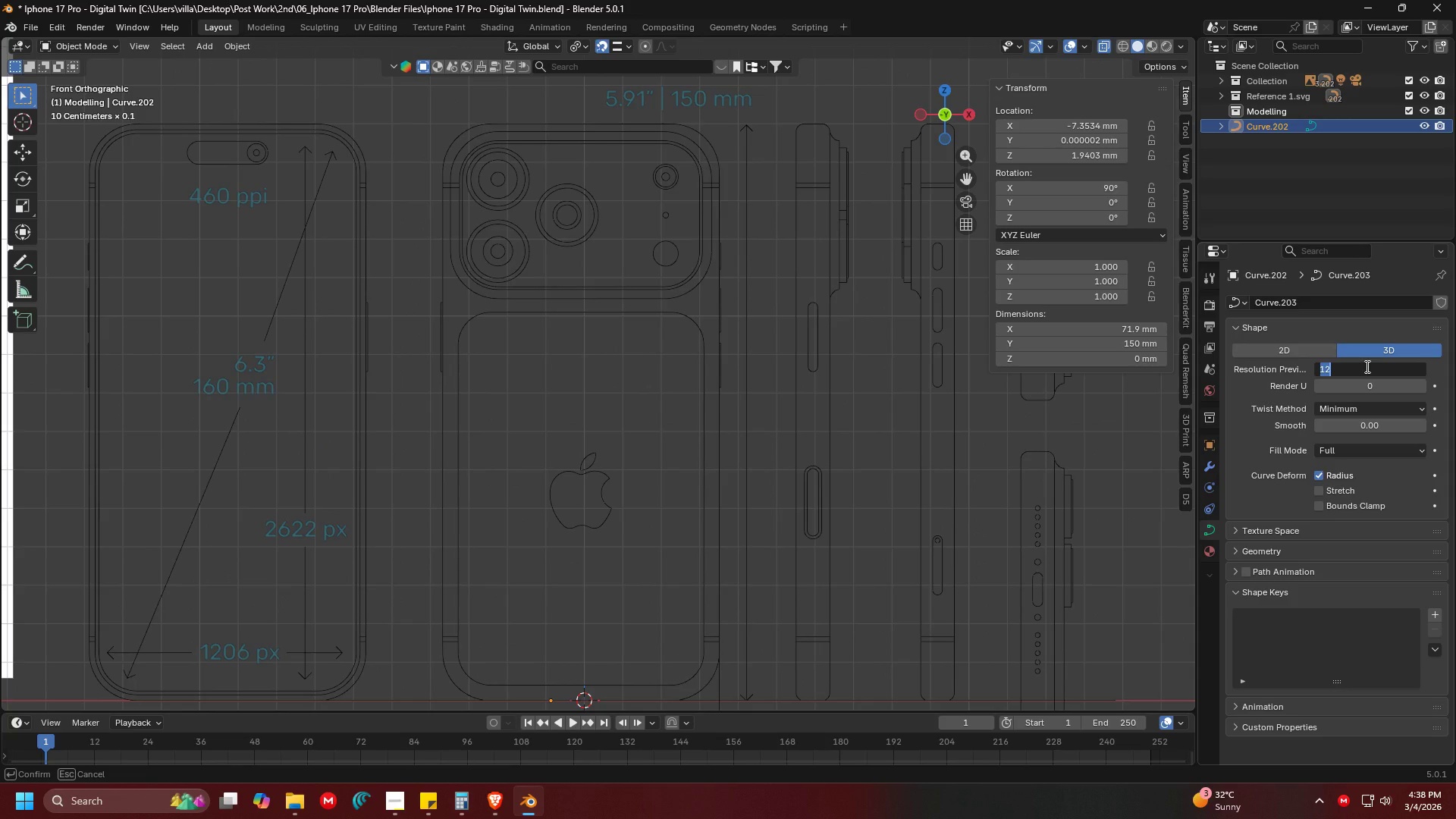 
type(64)
 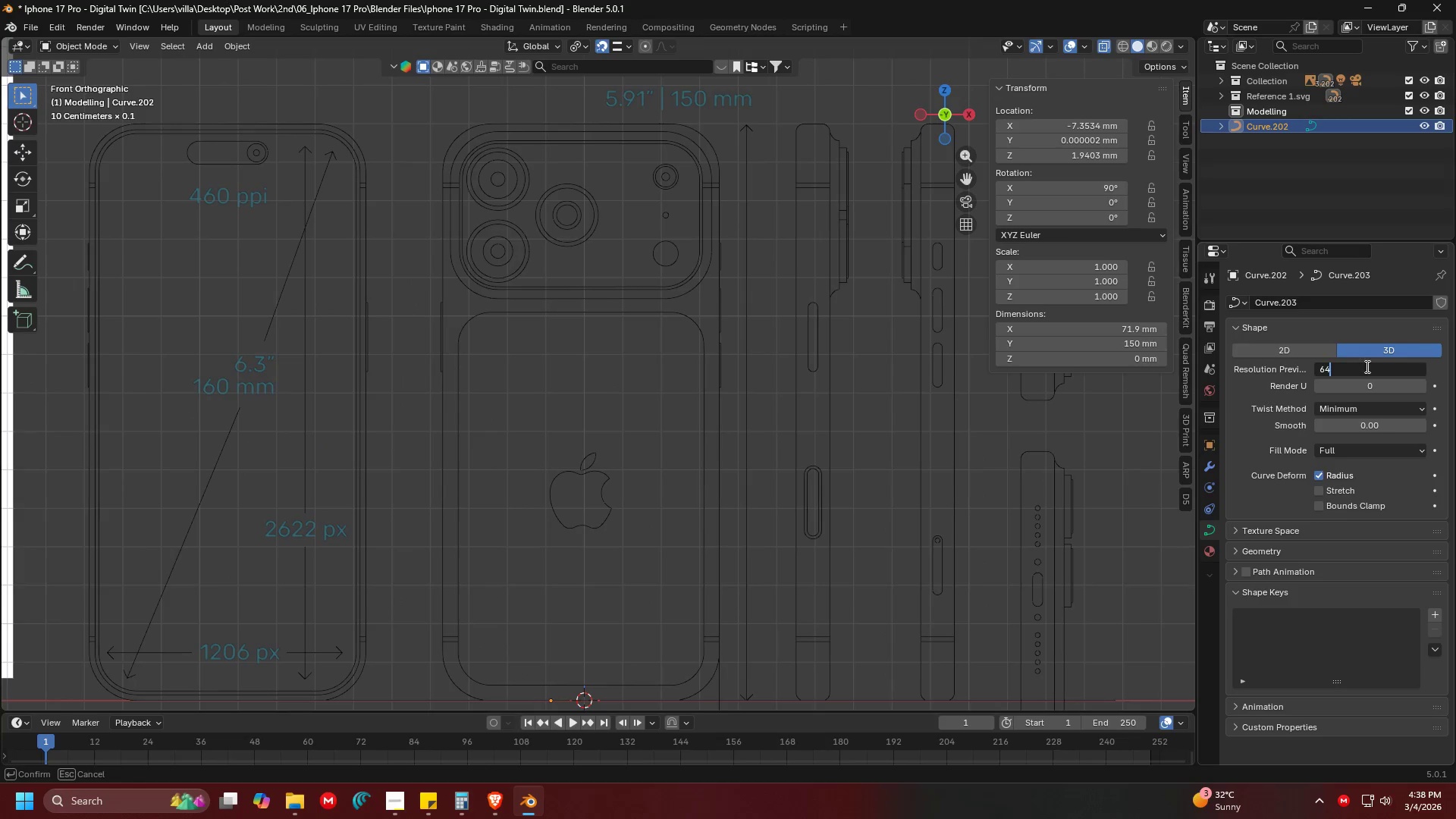 
key(Enter)
 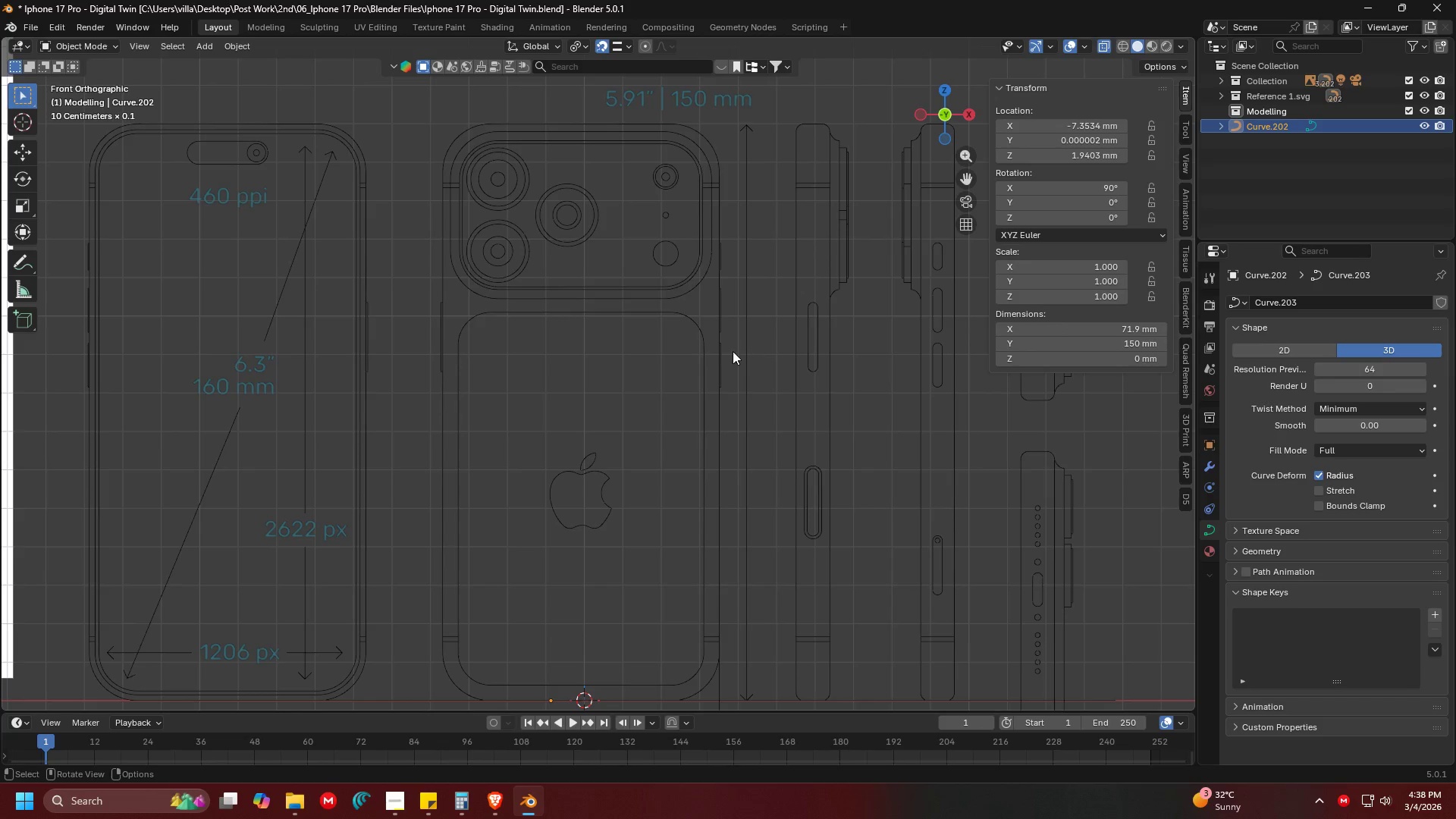 
key(Tab)
 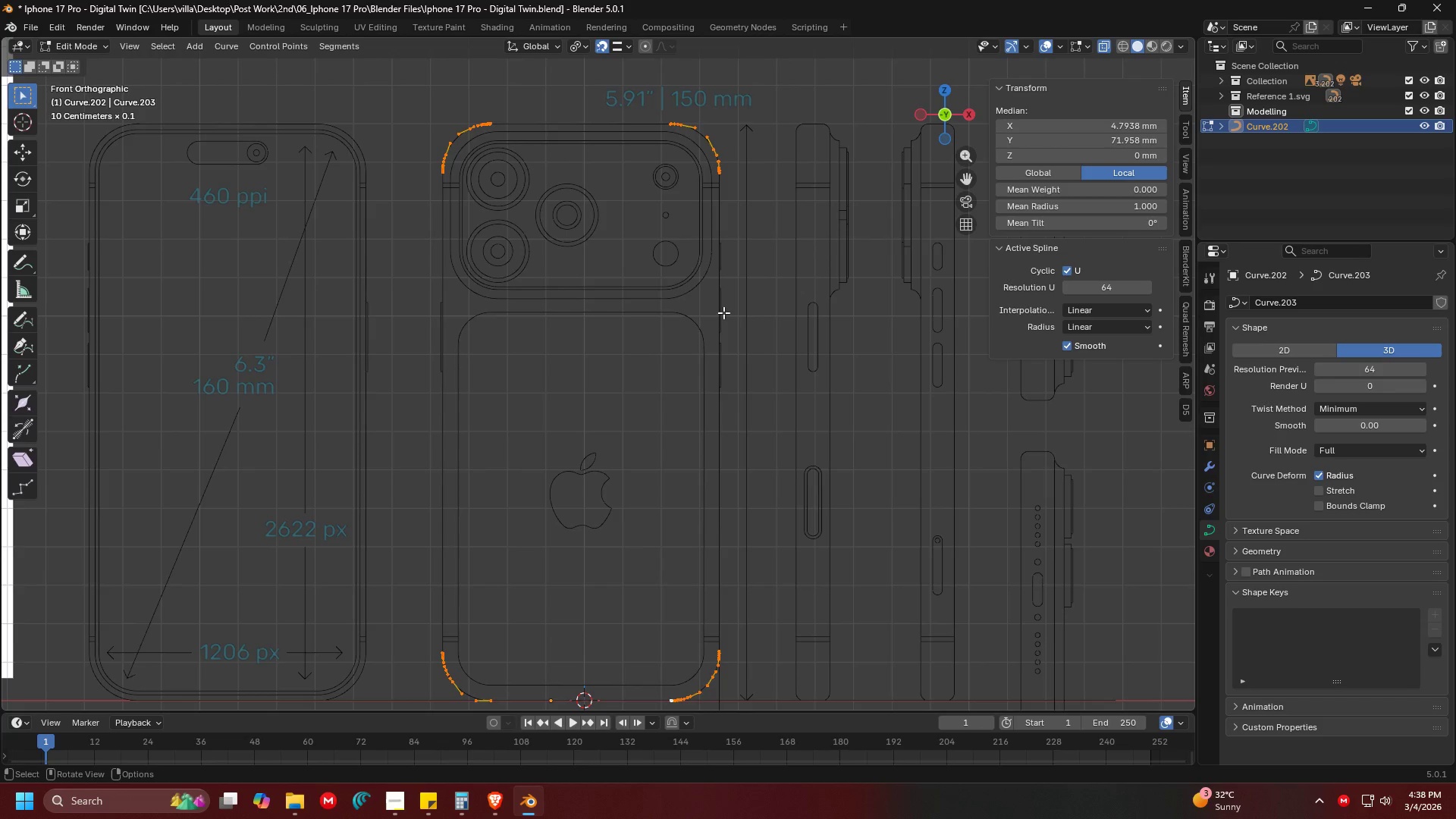 
right_click([723, 312])
 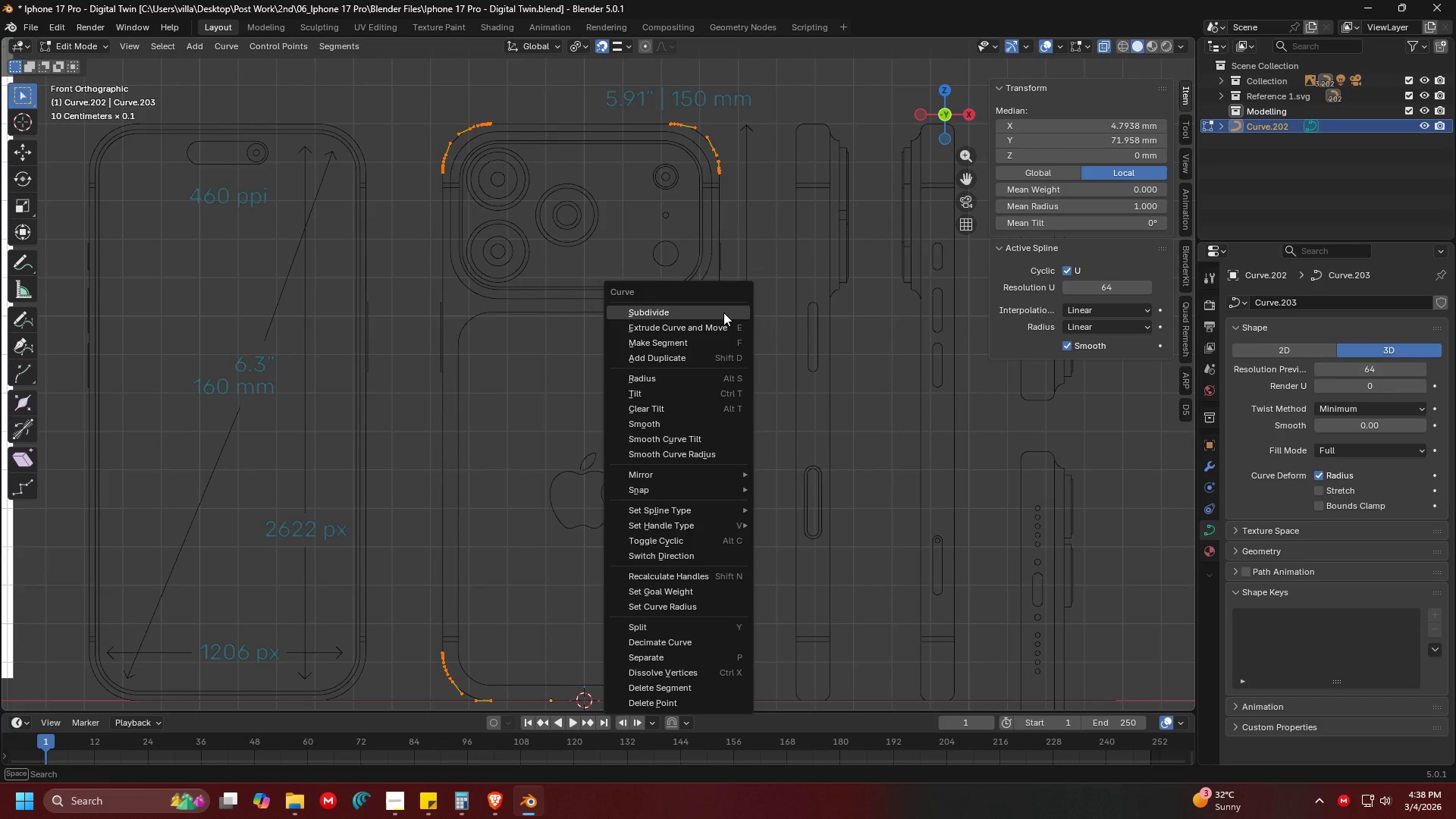 
key(Tab)
 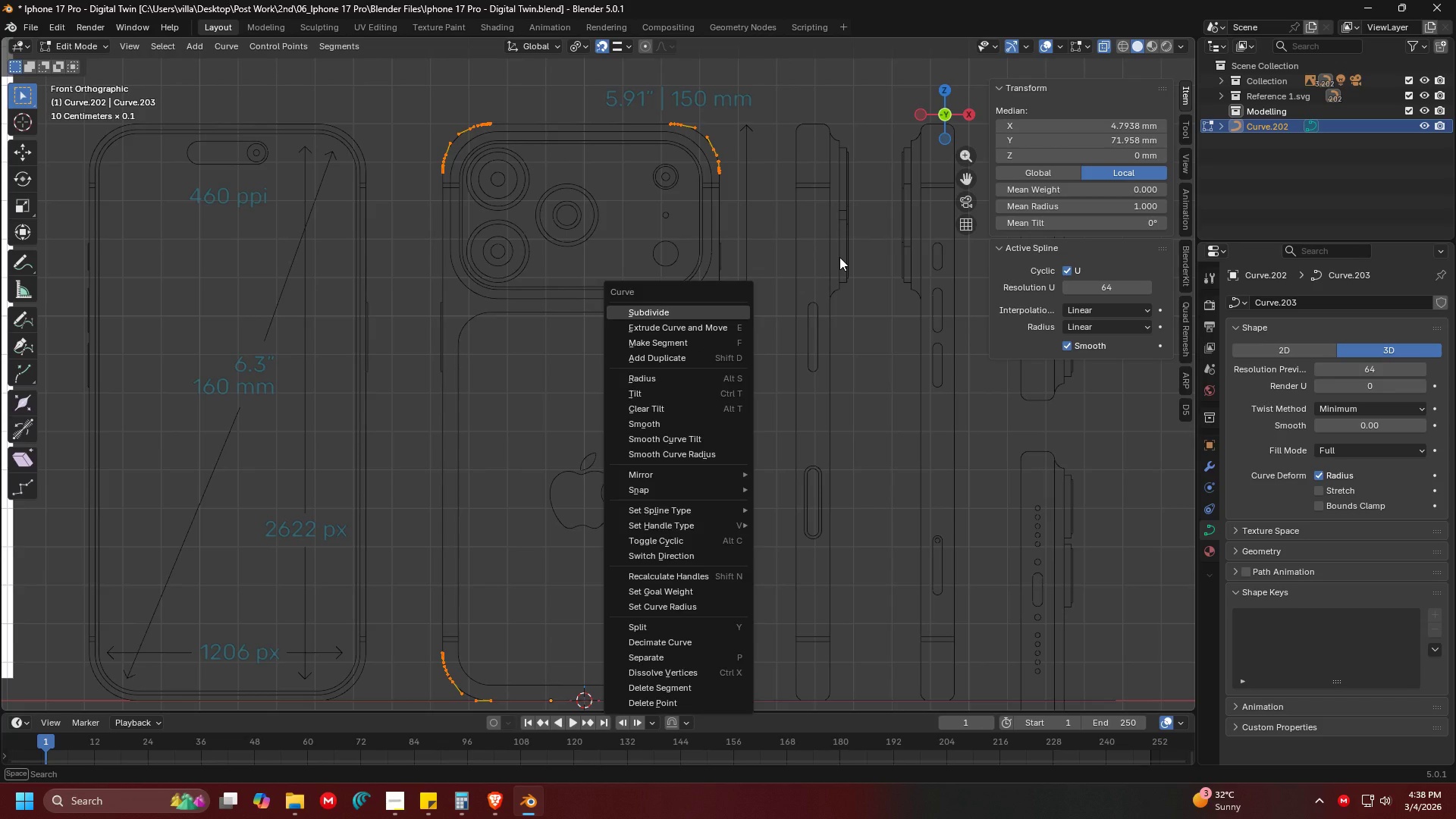 
key(Escape)
 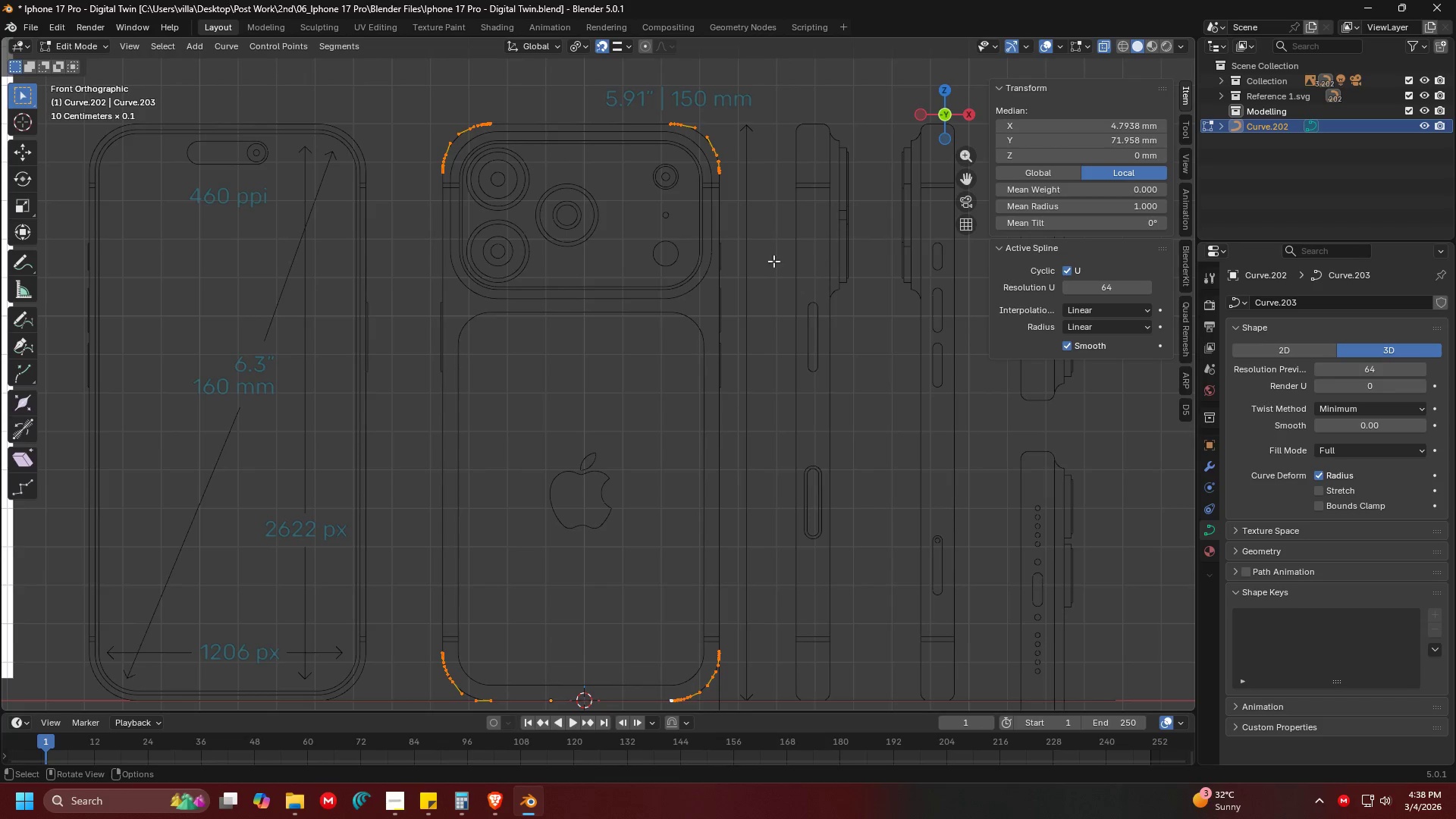 
key(Tab)
 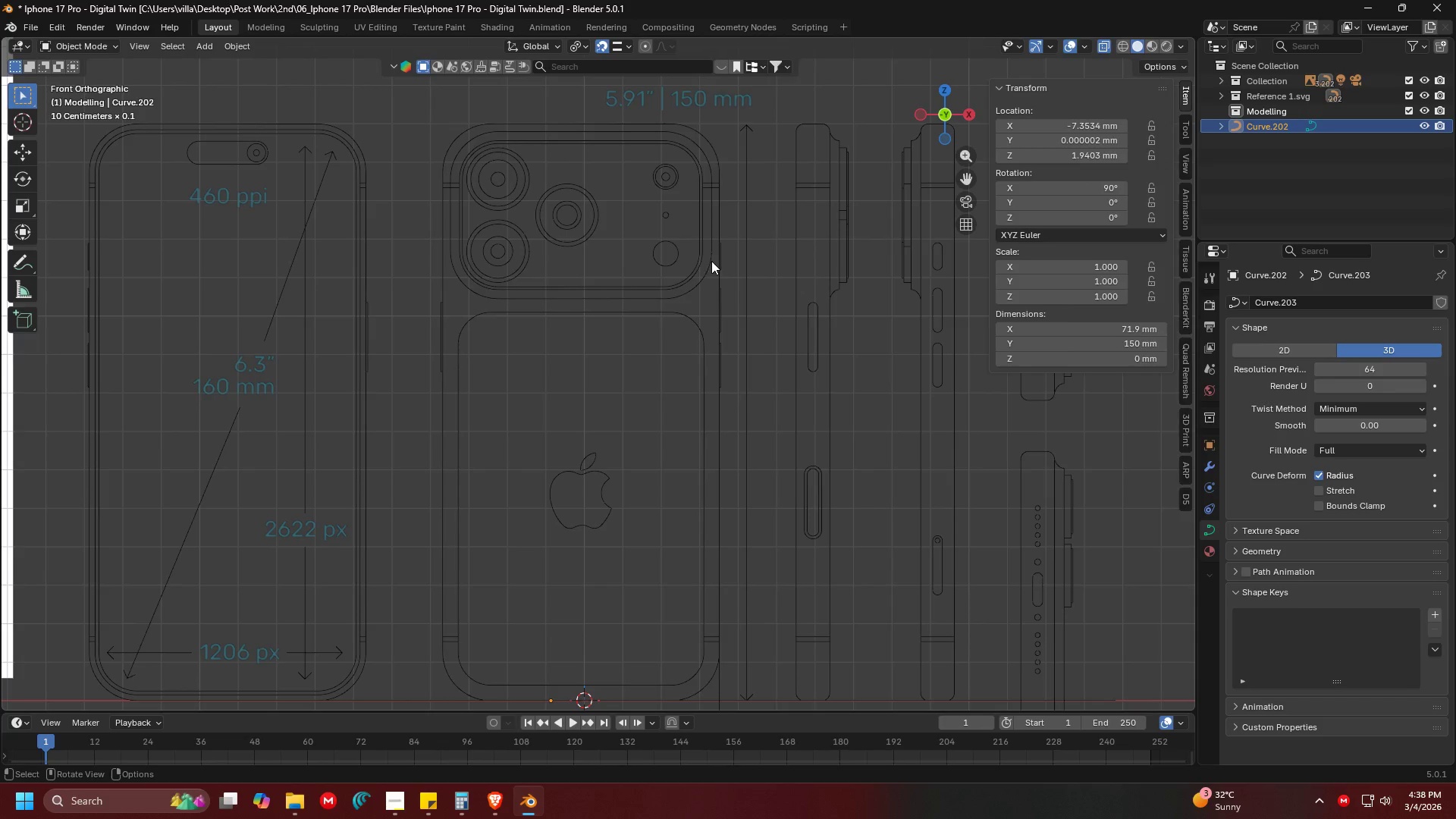 
key(Tab)
 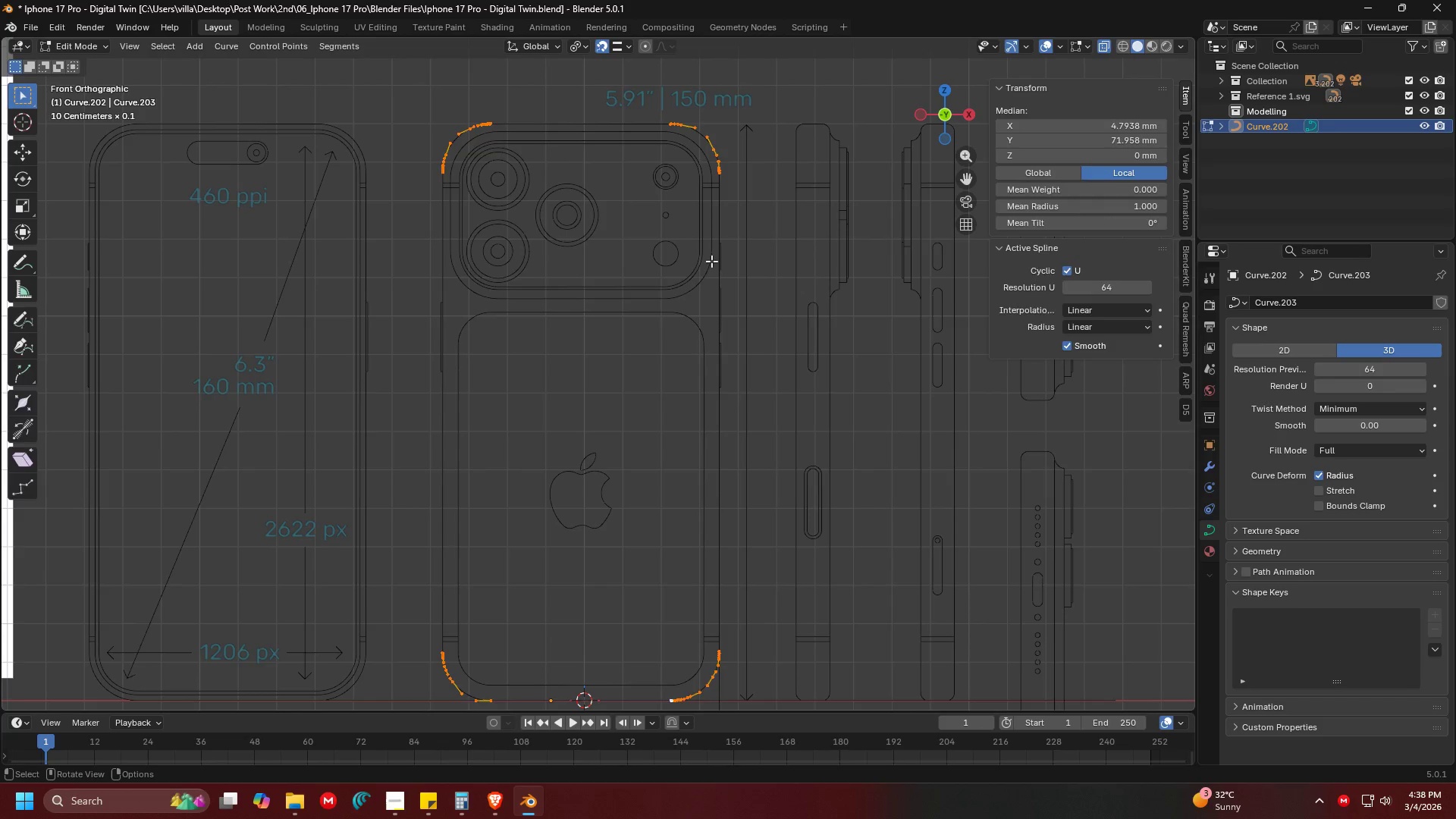 
key(Tab)
 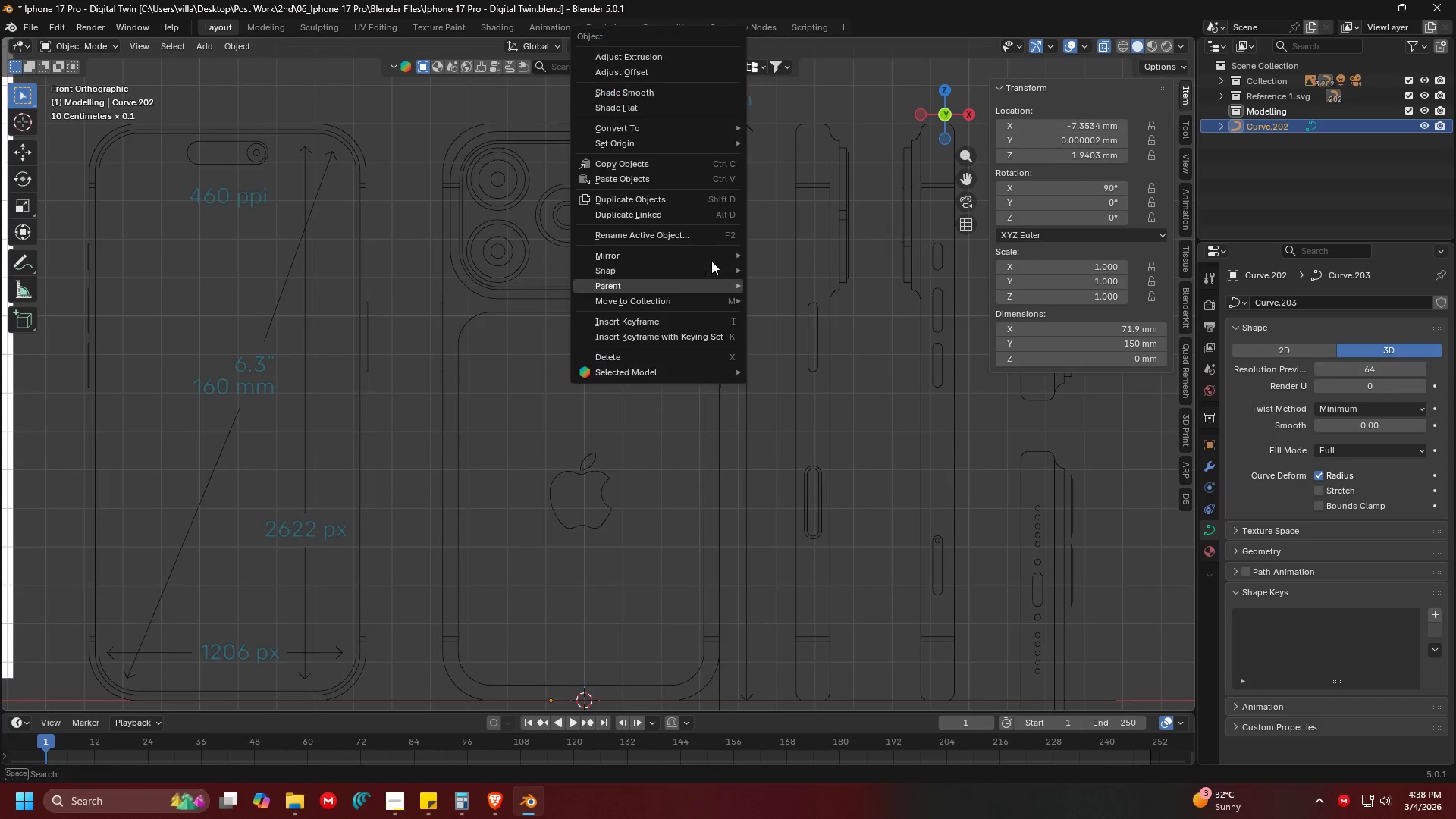 
right_click([711, 261])
 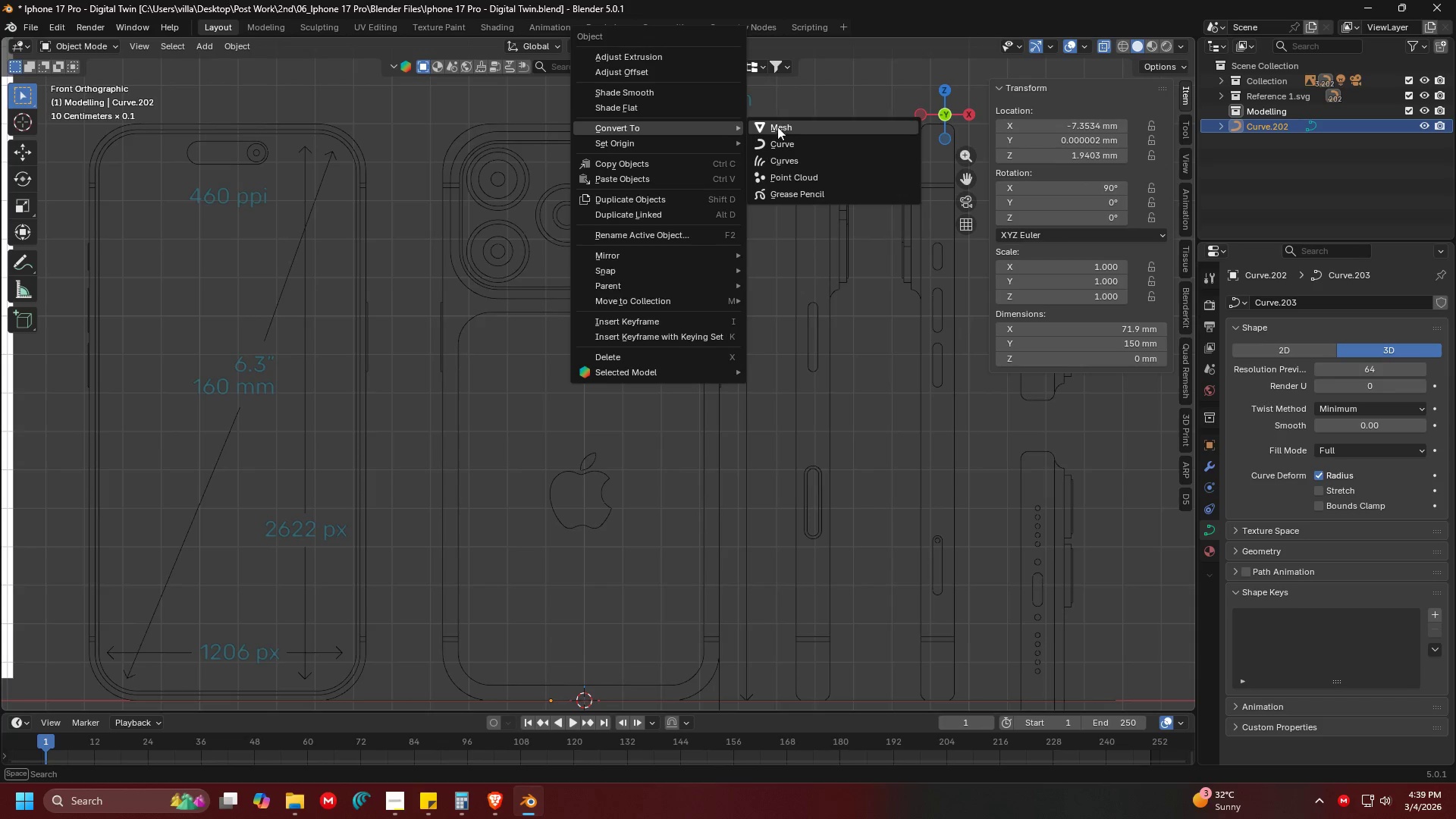 
left_click([800, 127])
 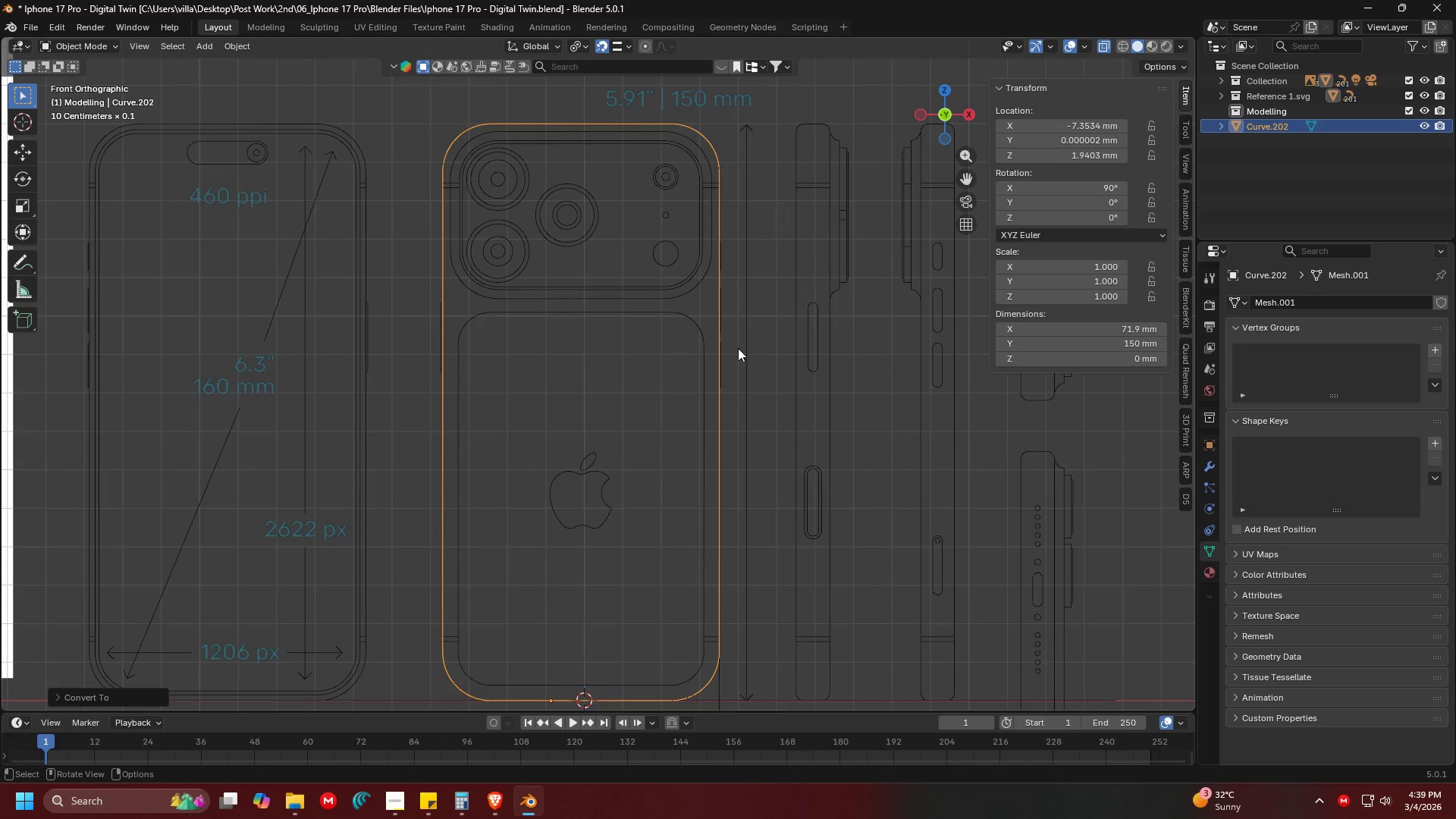 
key(Tab)
type(ax)
 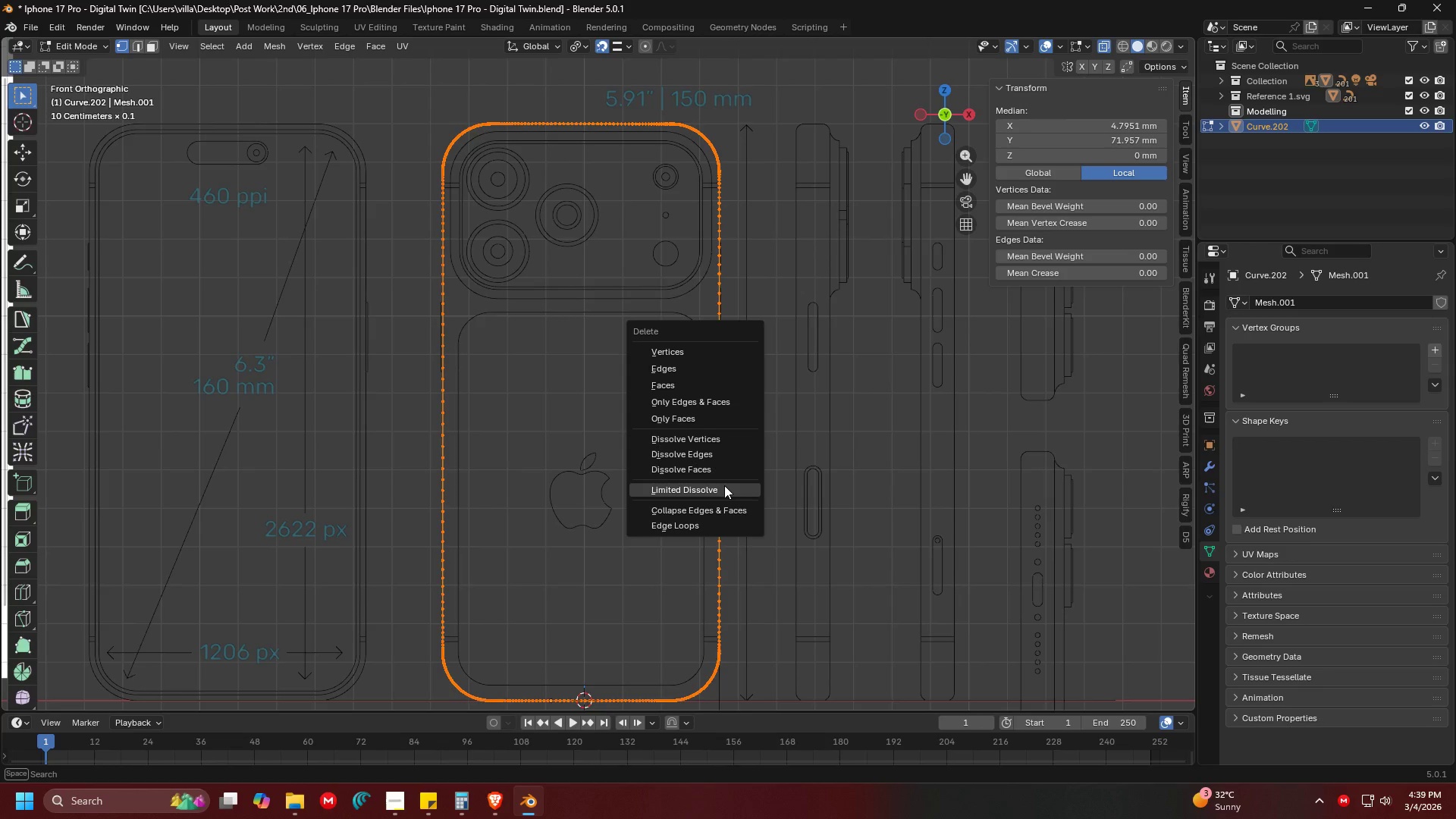 
left_click([724, 485])
 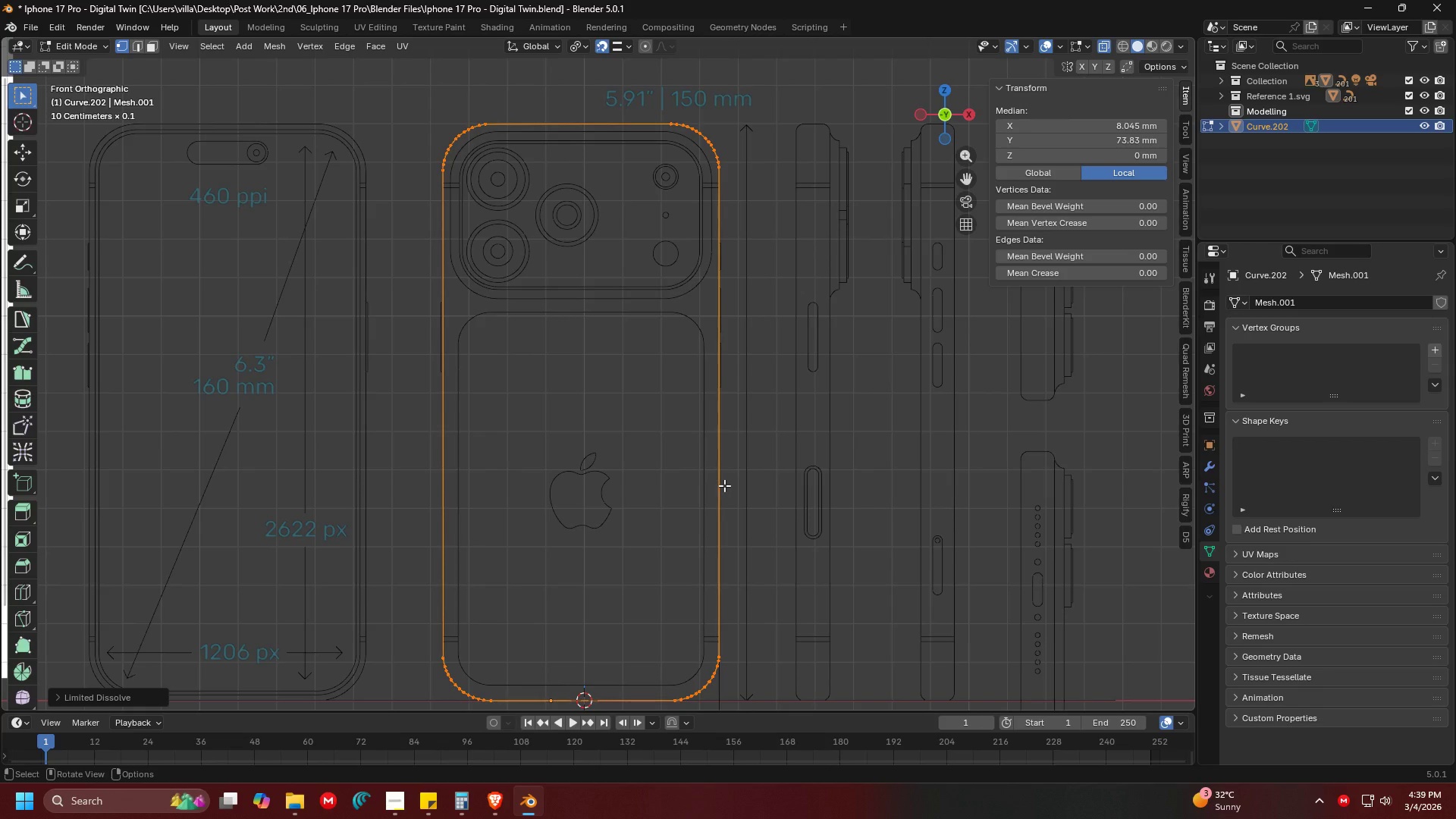 
hold_key(key=ShiftLeft, duration=0.64)
 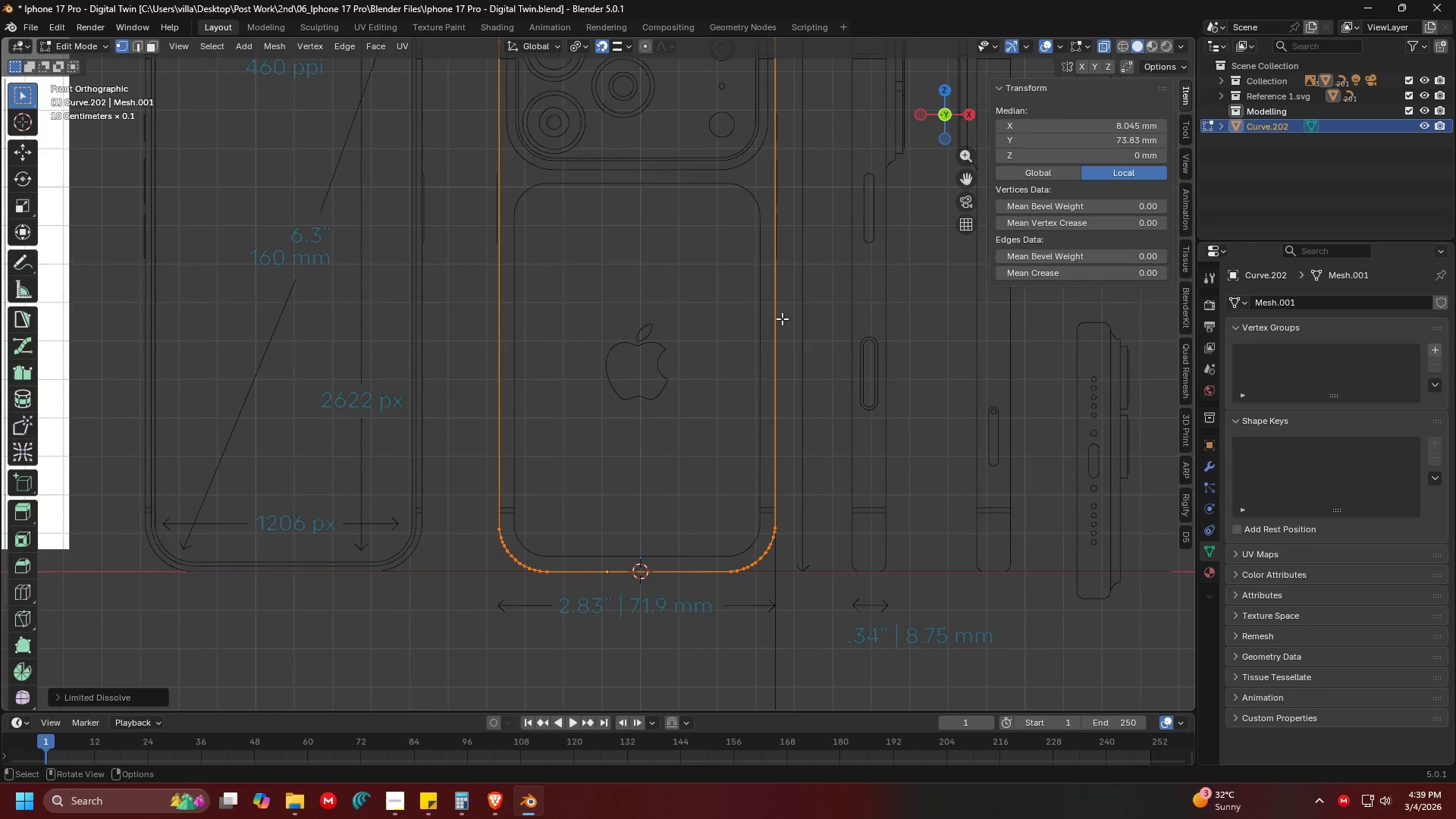 
hold_key(key=ShiftLeft, duration=0.42)
 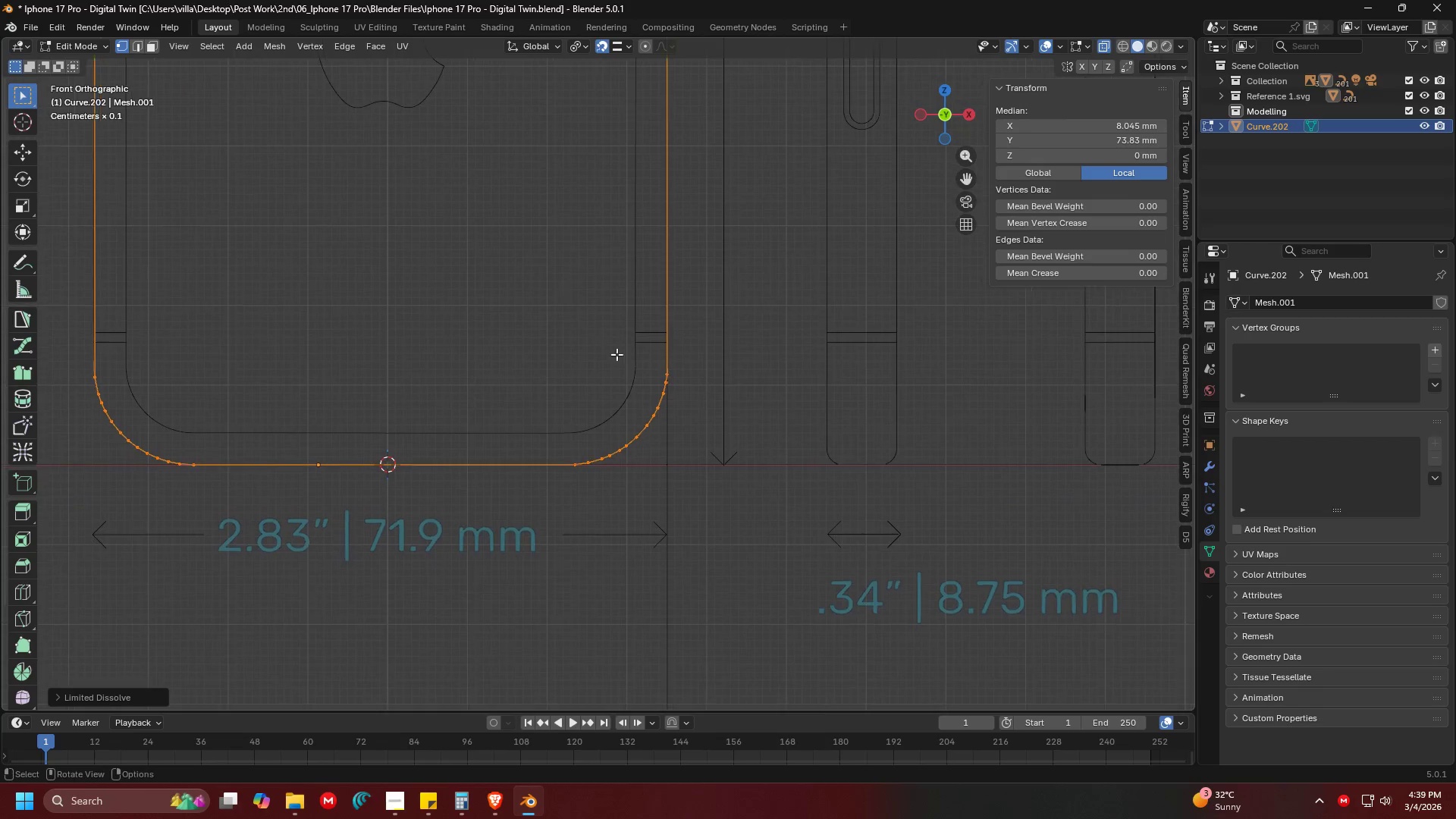 
scroll: coordinate [817, 513], scroll_direction: up, amount: 12.0
 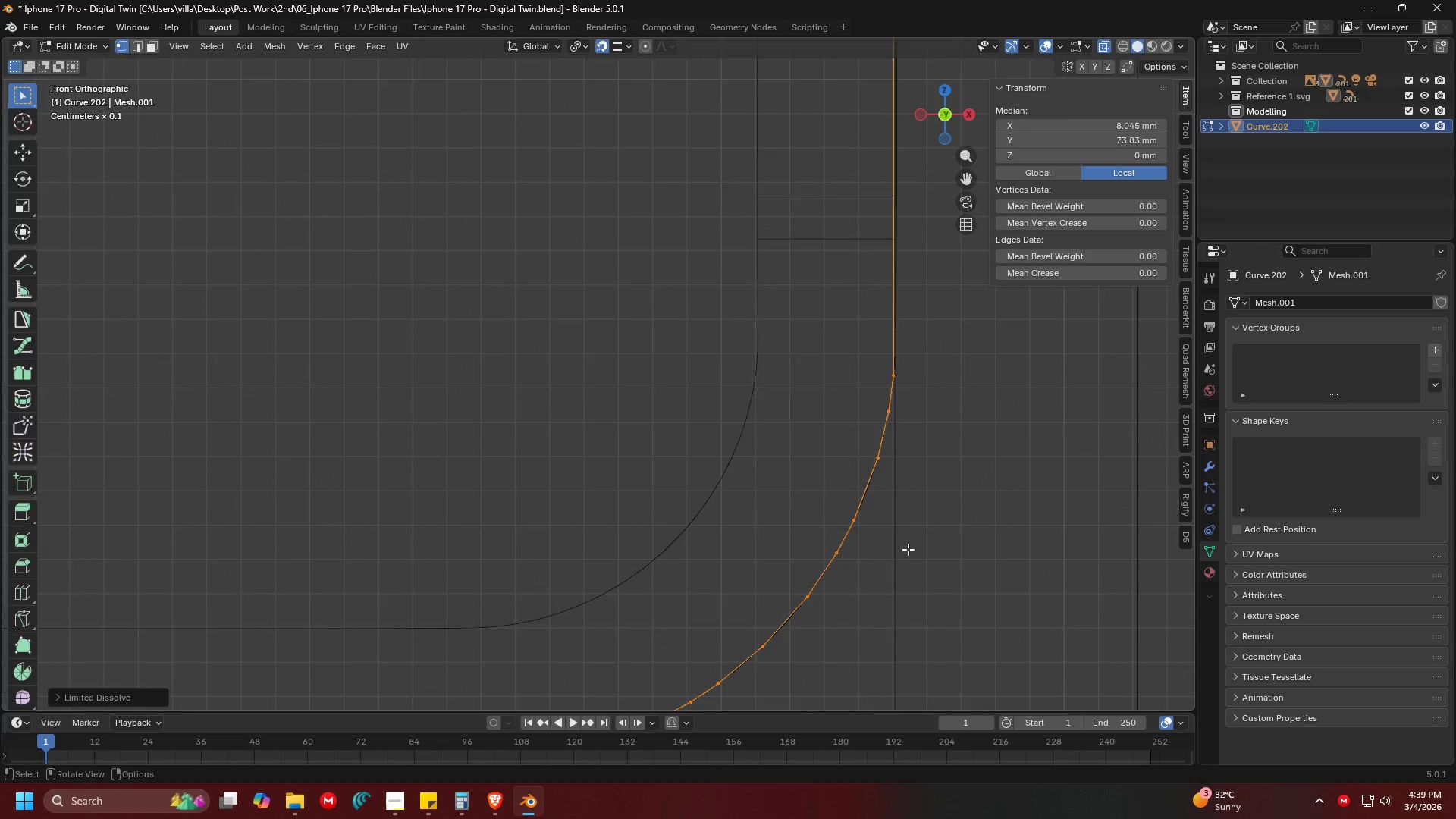 
key(Shift+ShiftLeft)
 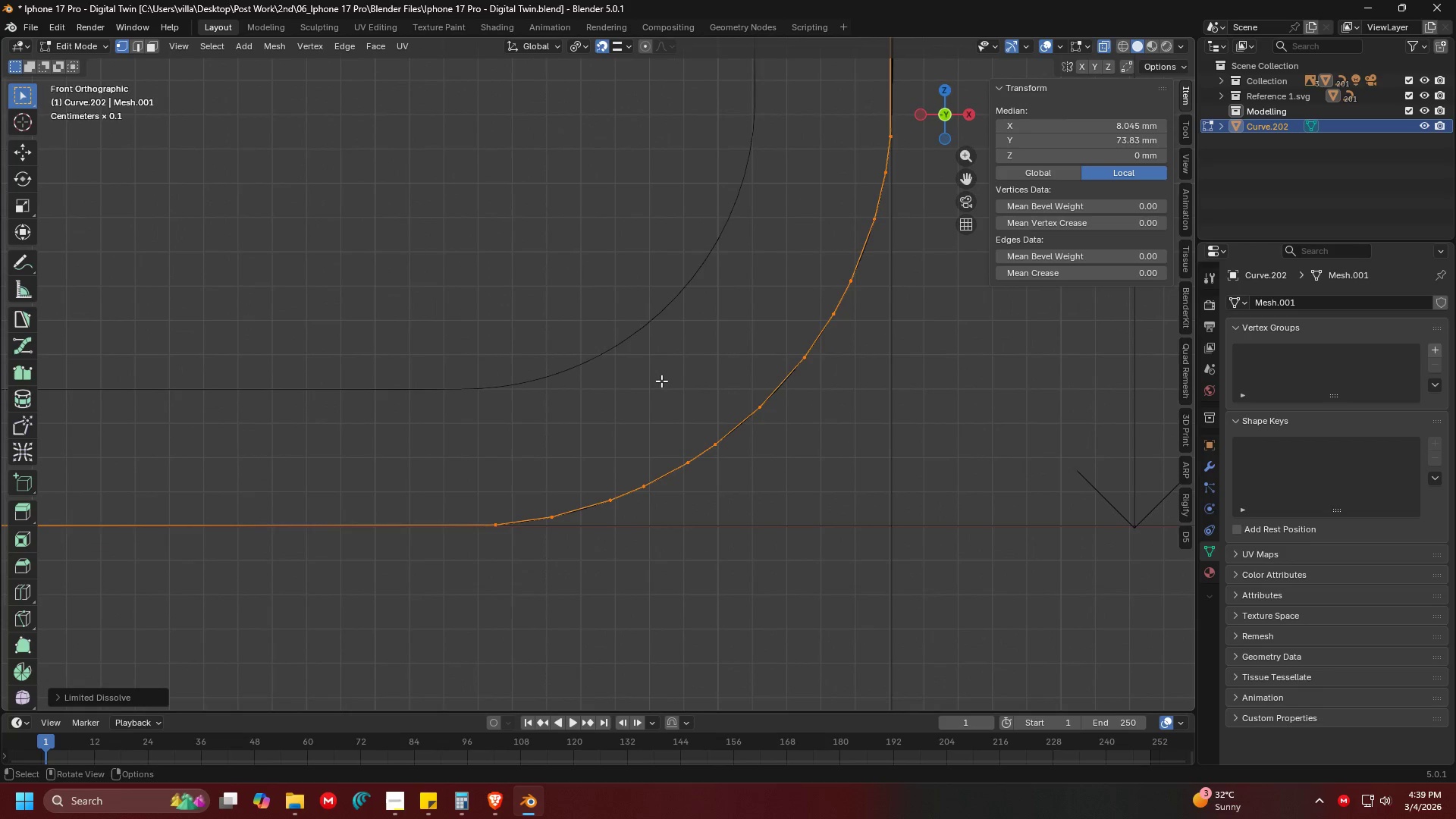 
scroll: coordinate [661, 381], scroll_direction: none, amount: 0.0
 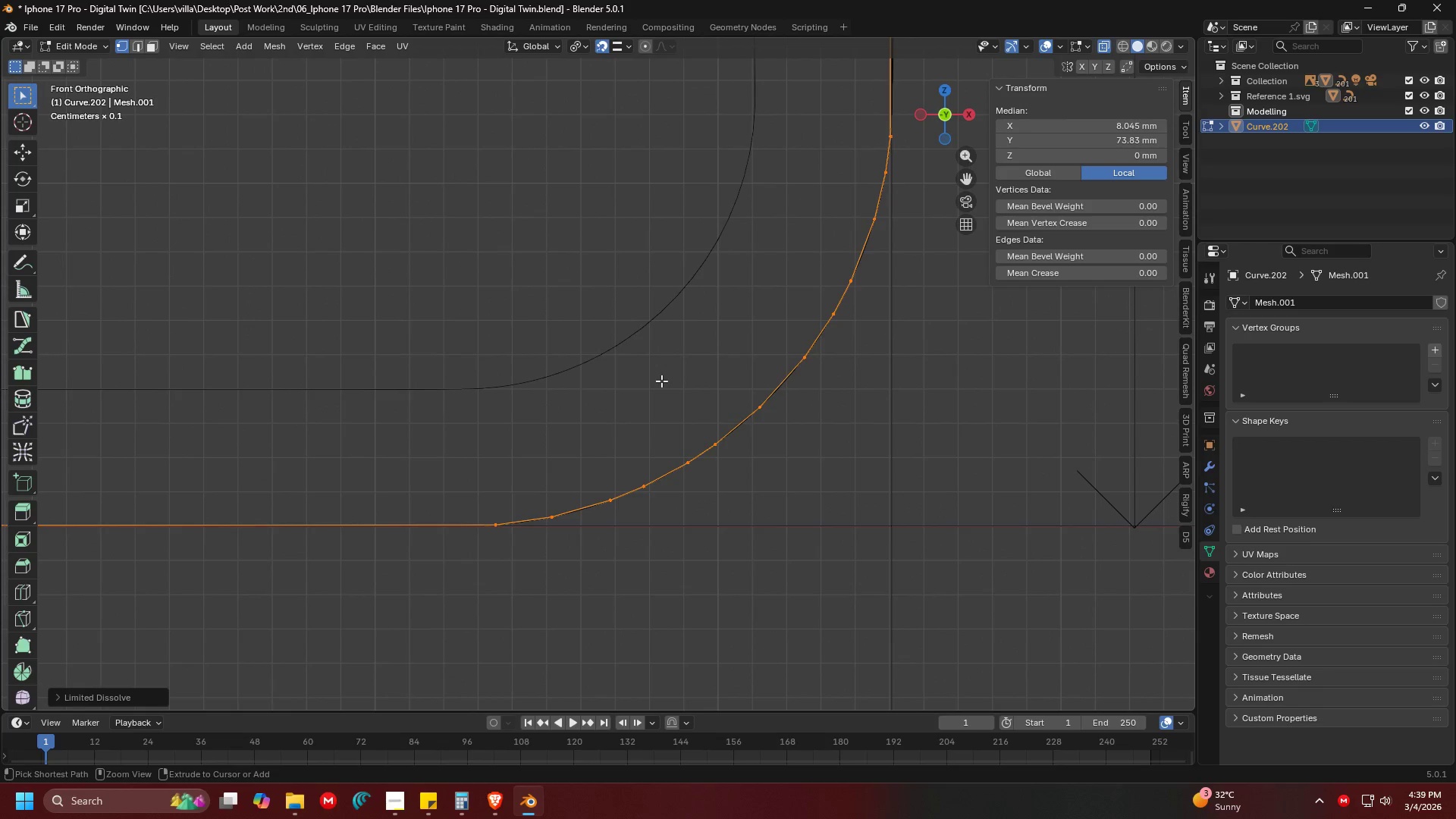 
key(Control+Z)
 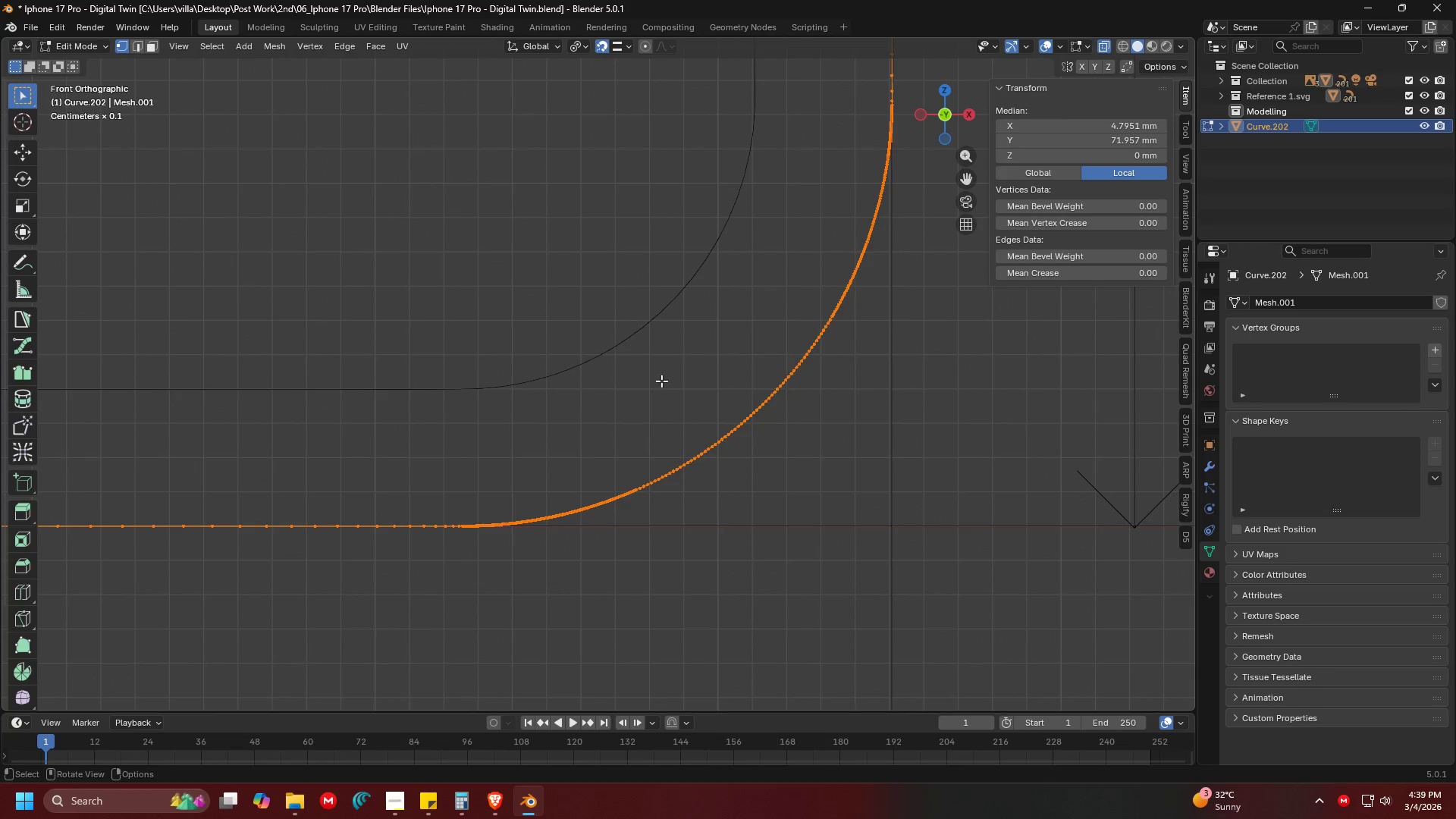 
right_click([661, 381])
 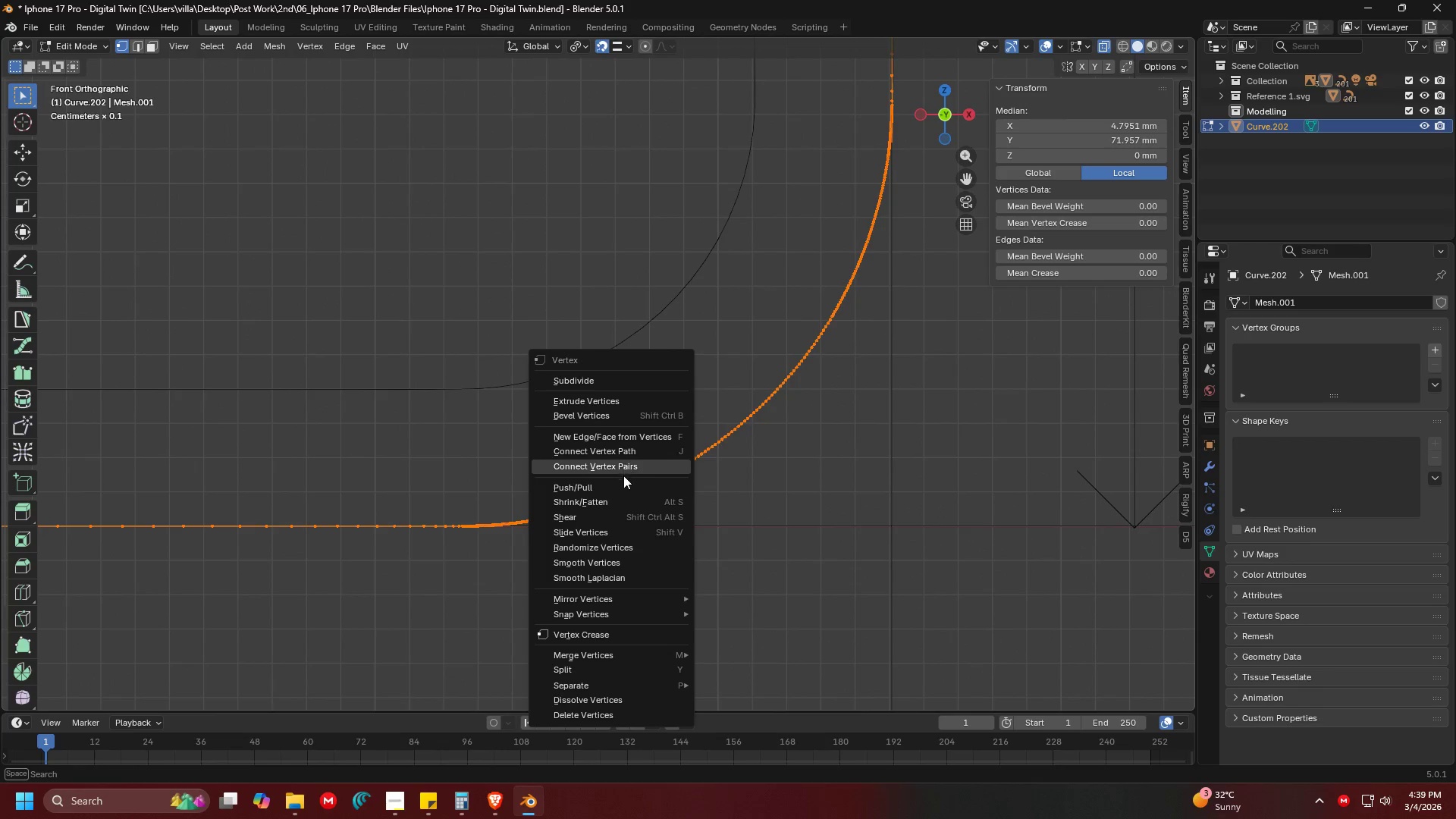 
left_click([820, 297])
 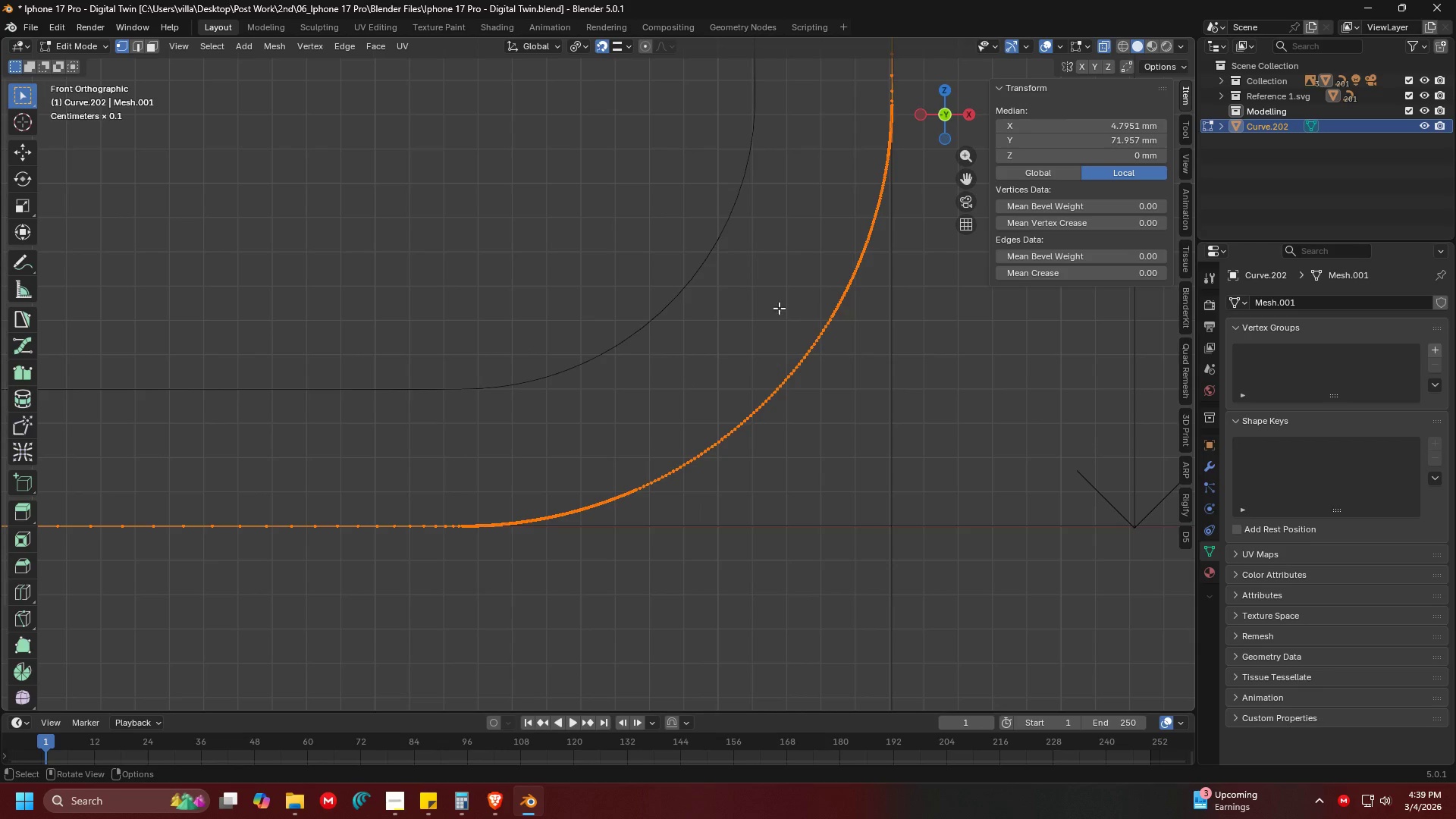 
key(X)
 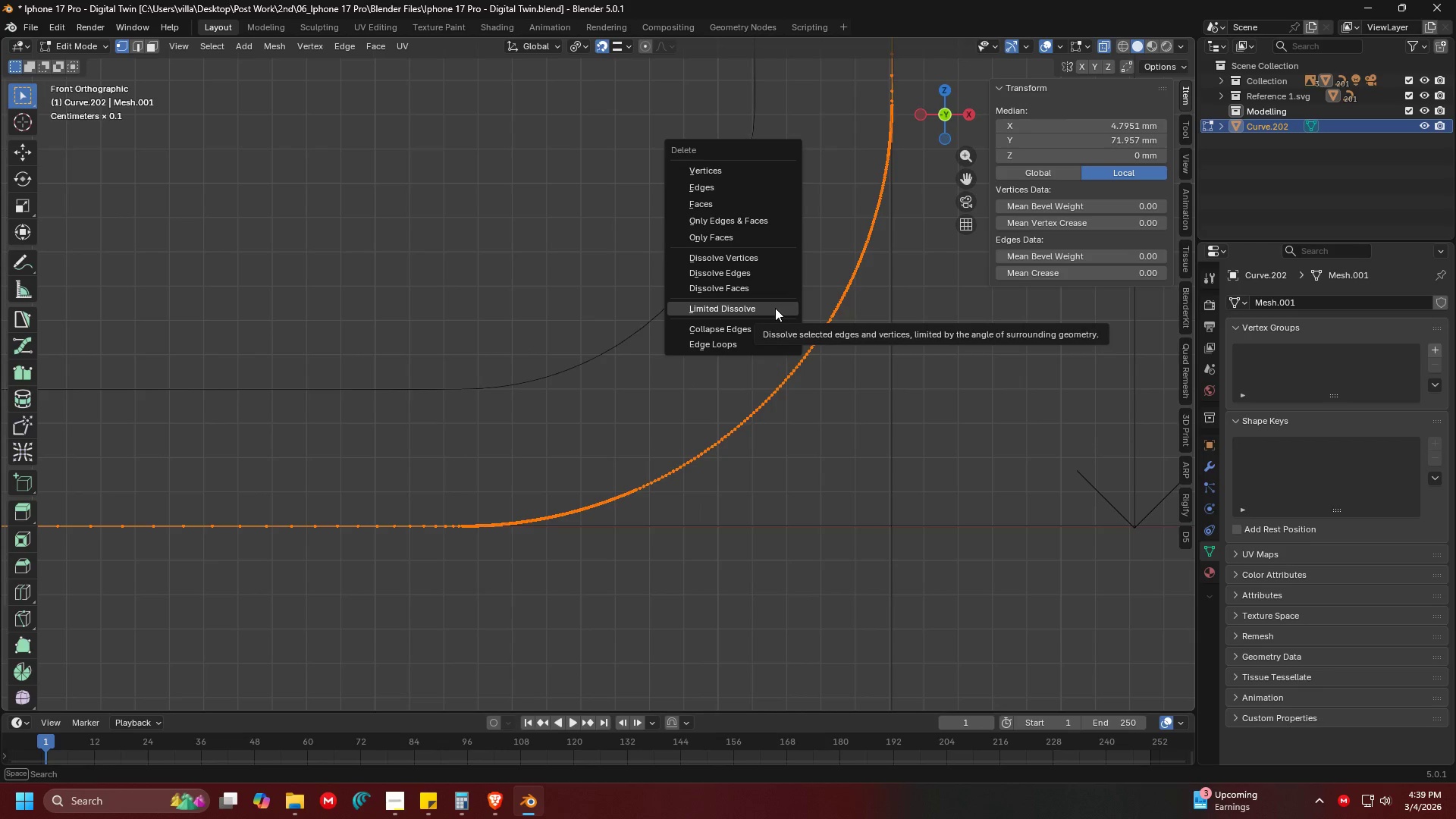 
left_click([775, 308])
 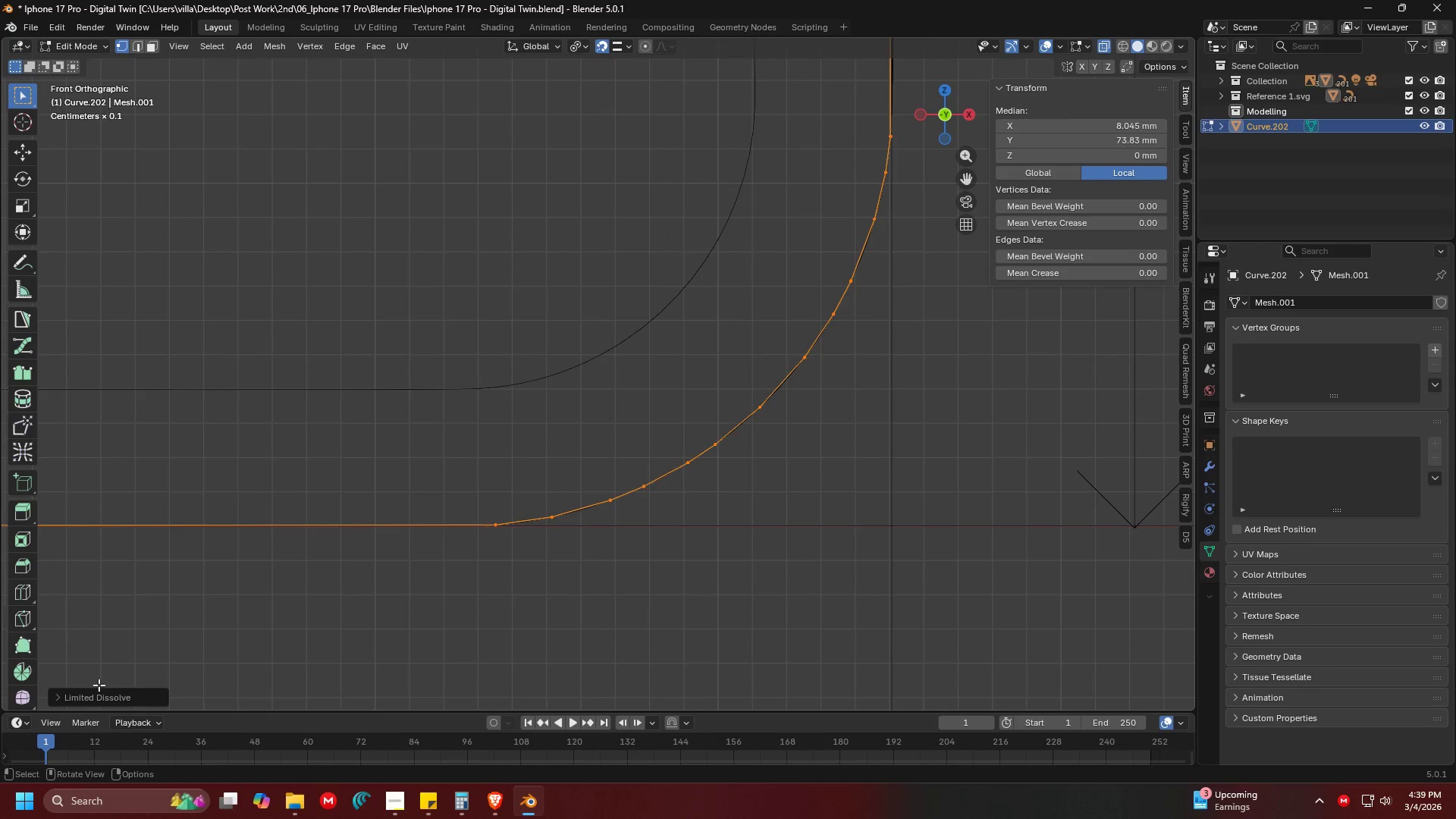 
left_click([98, 701])
 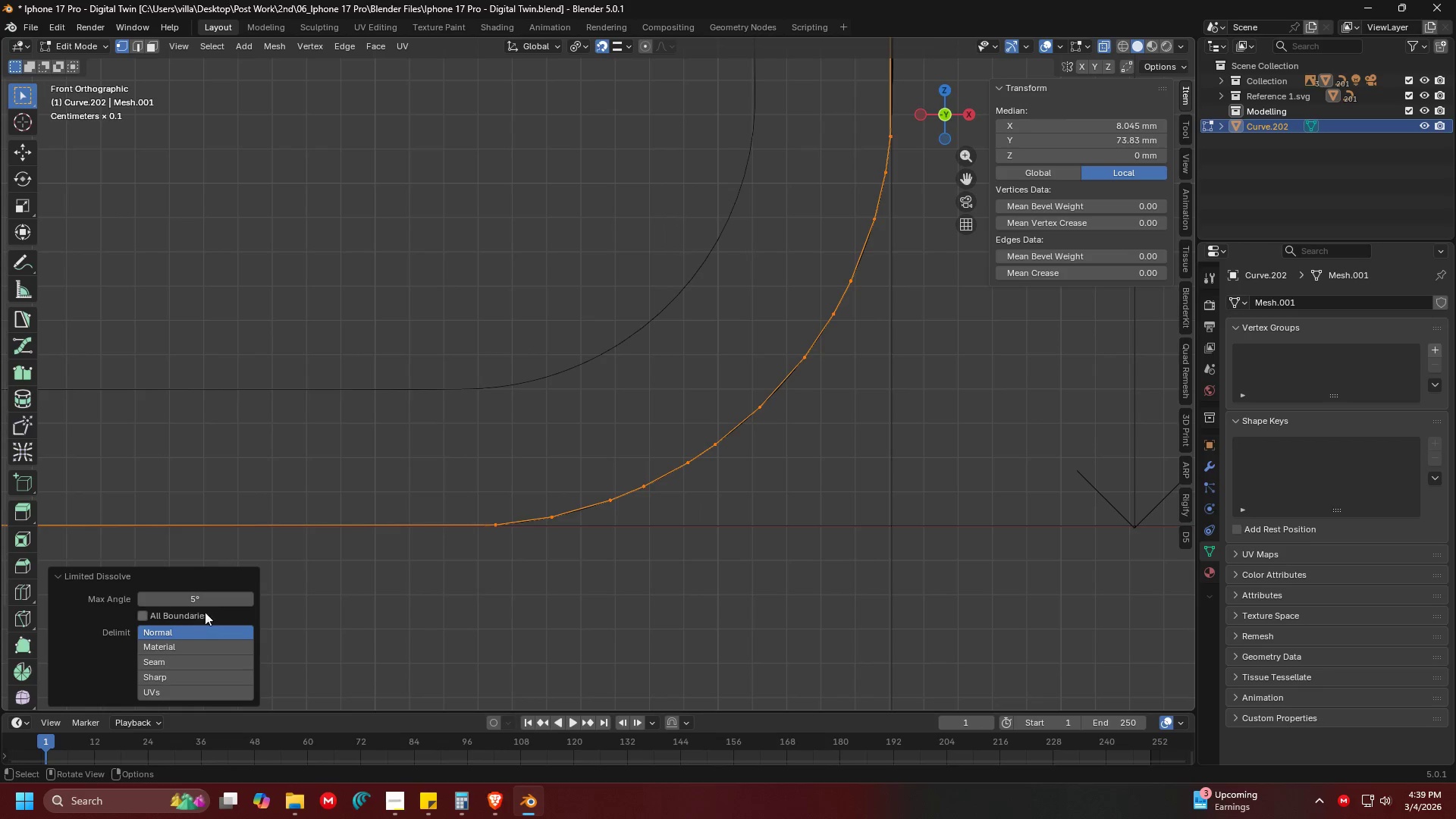 
left_click([212, 598])
 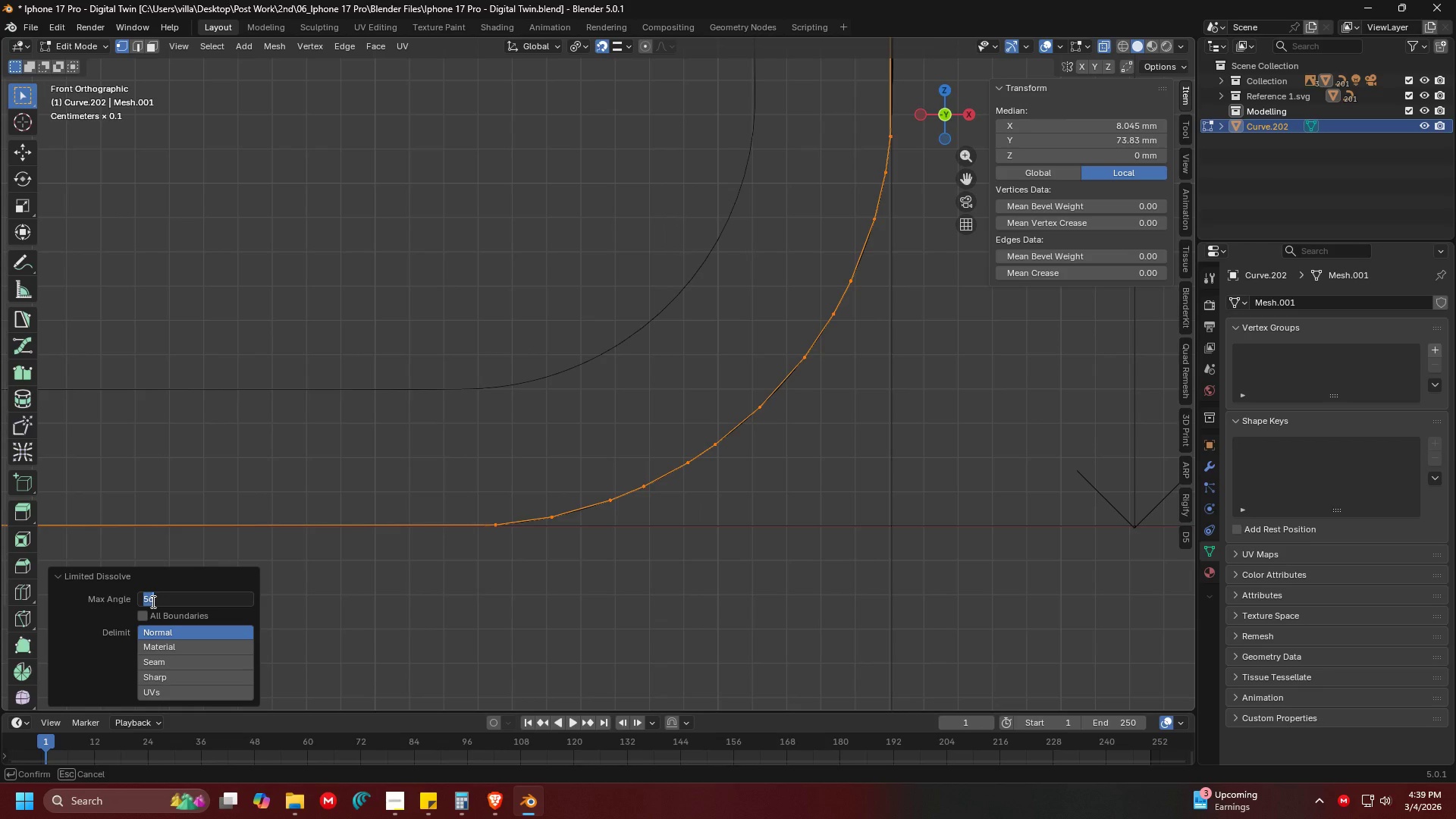 
left_click([149, 601])
 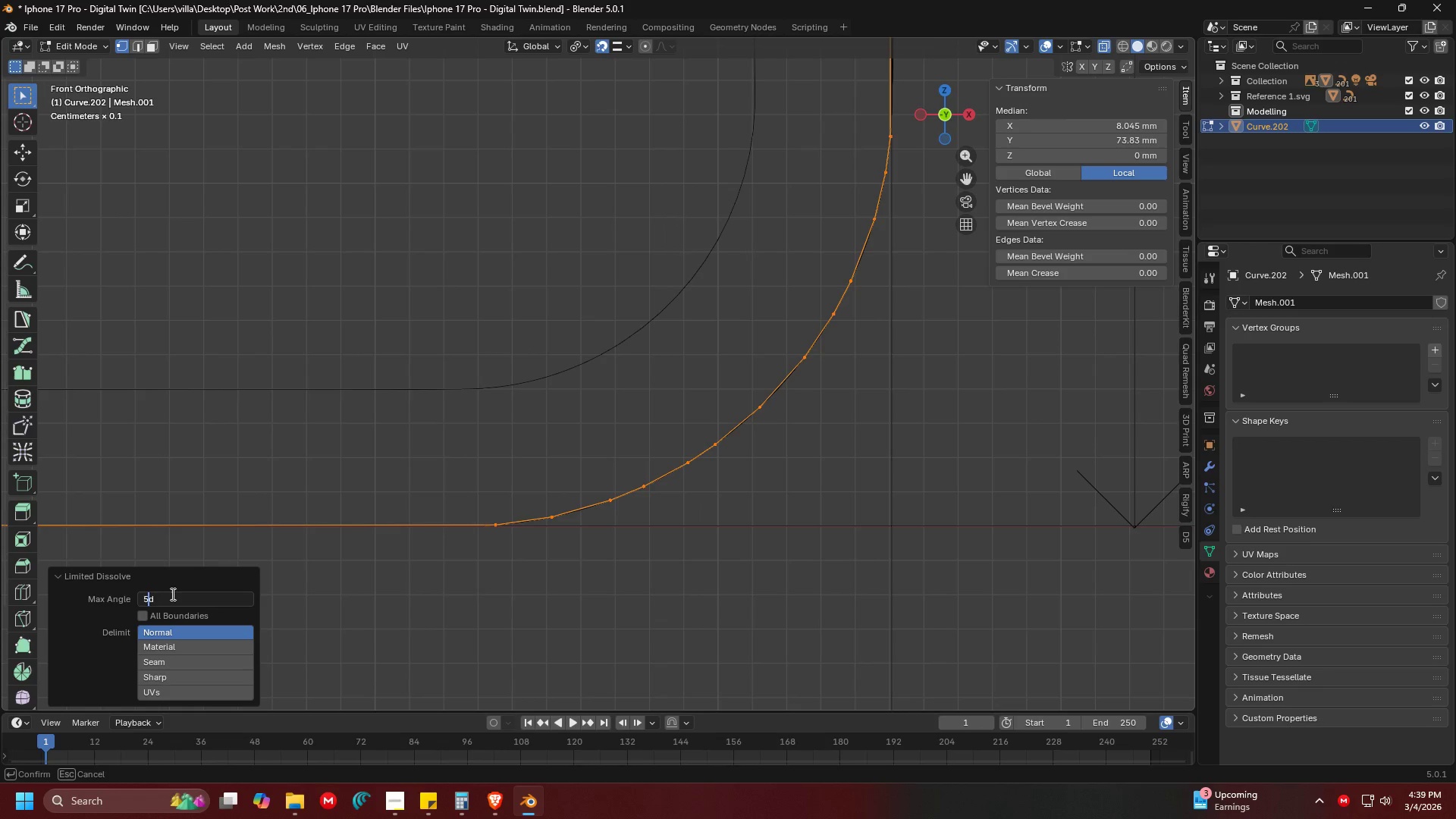 
key(Backspace)
type(15)
 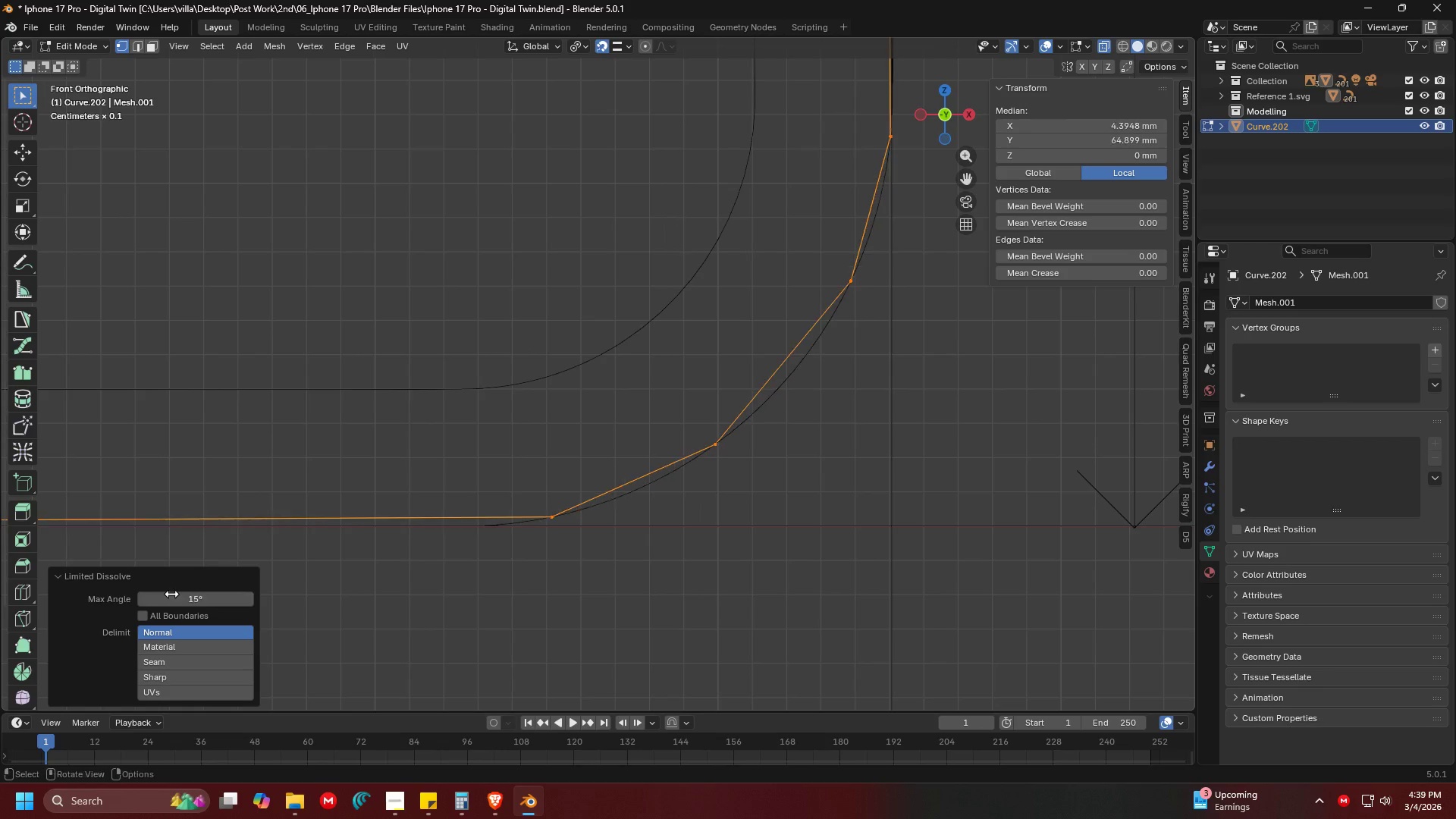 
key(Enter)
 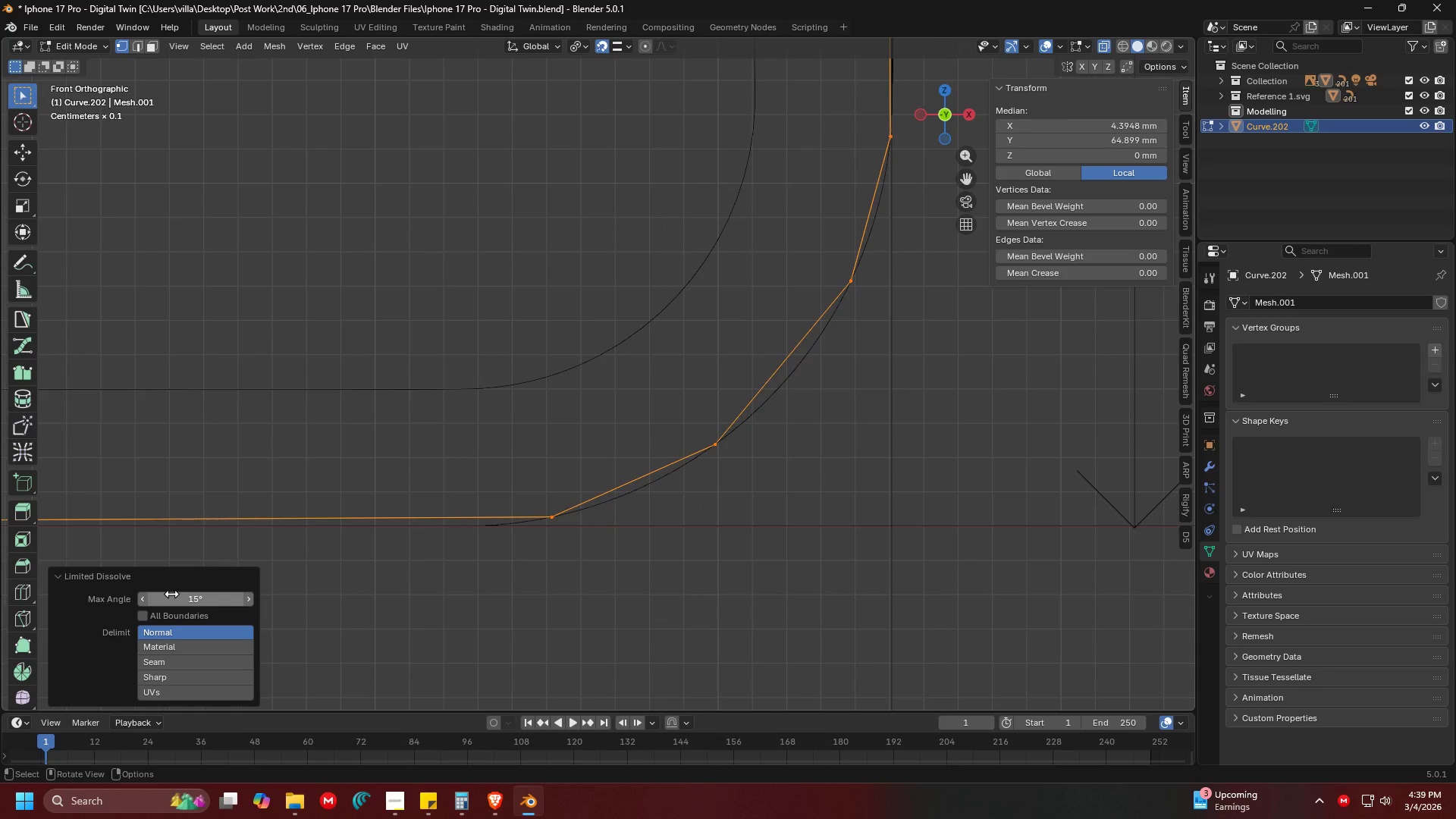 
left_click([171, 594])
 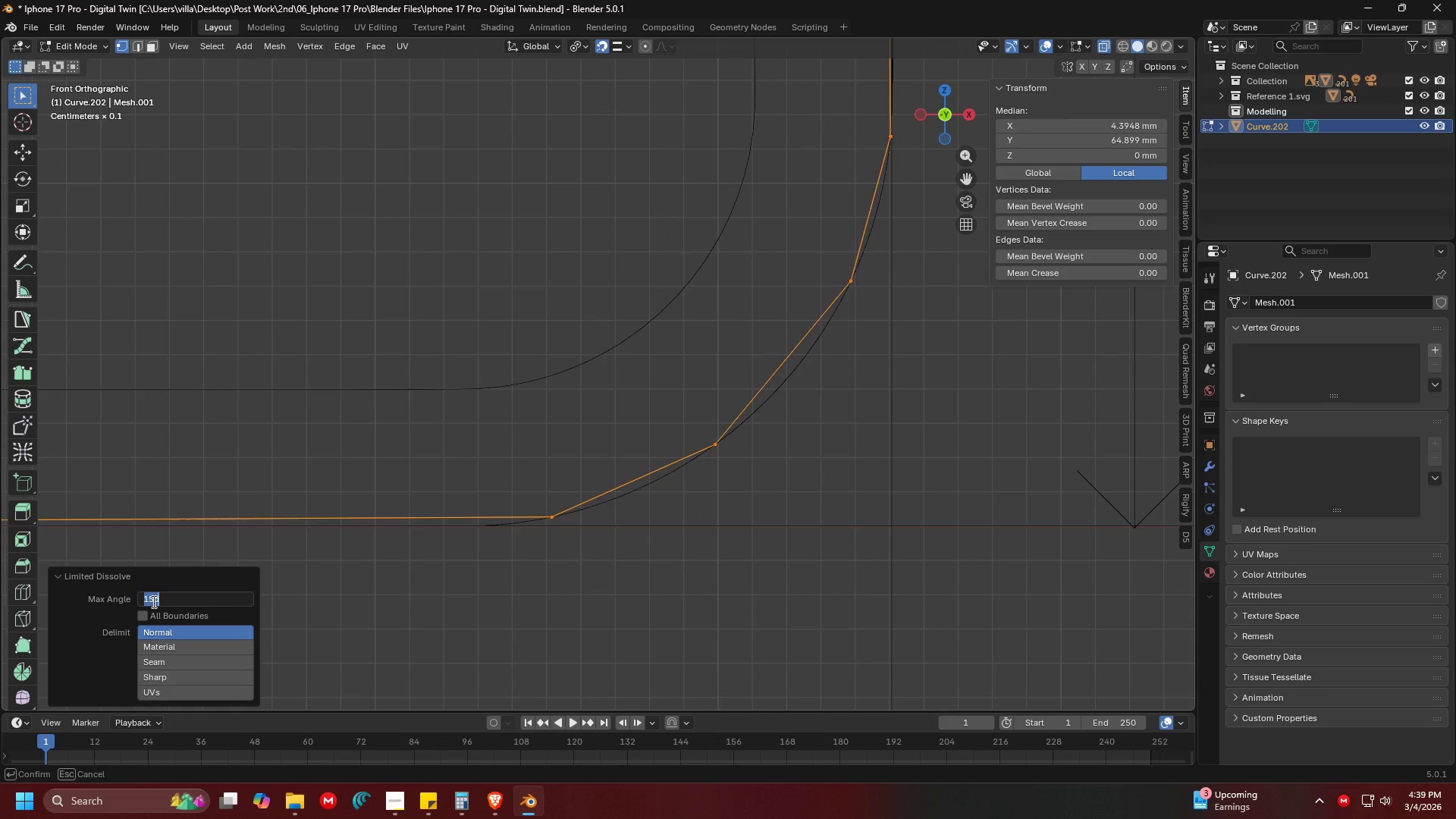 
left_click([152, 601])
 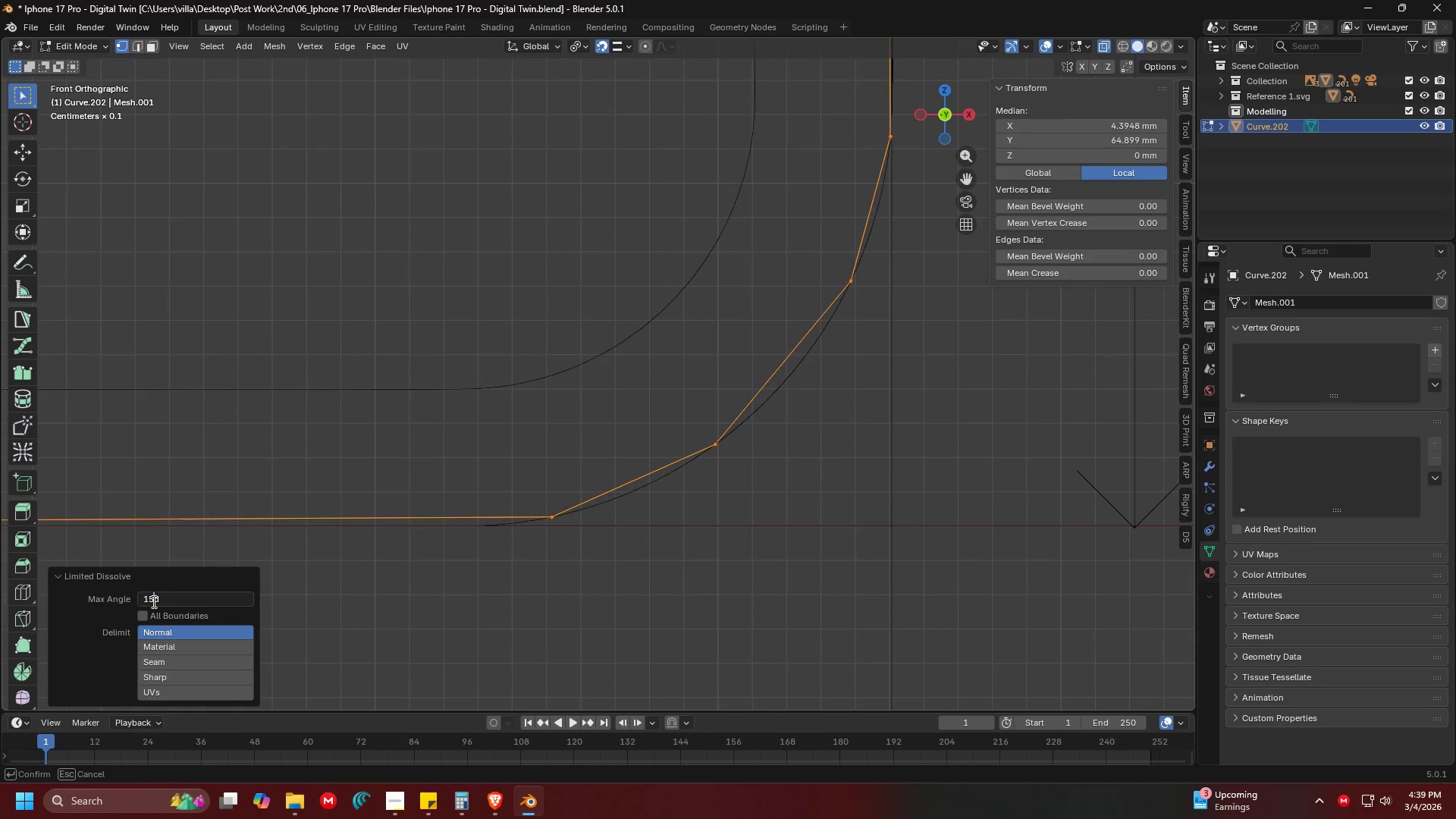 
key(Backspace)
 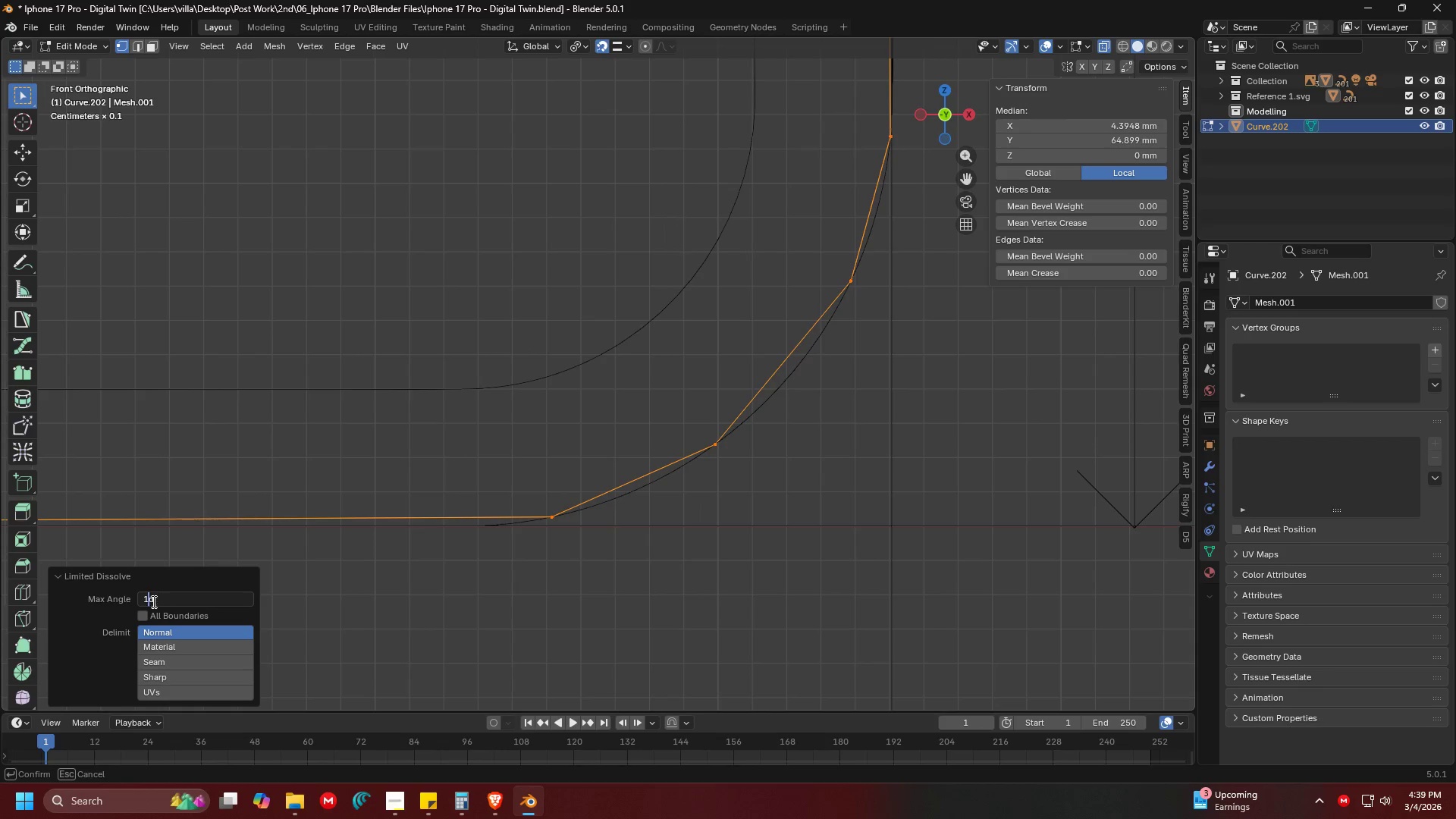 
key(Backspace)
 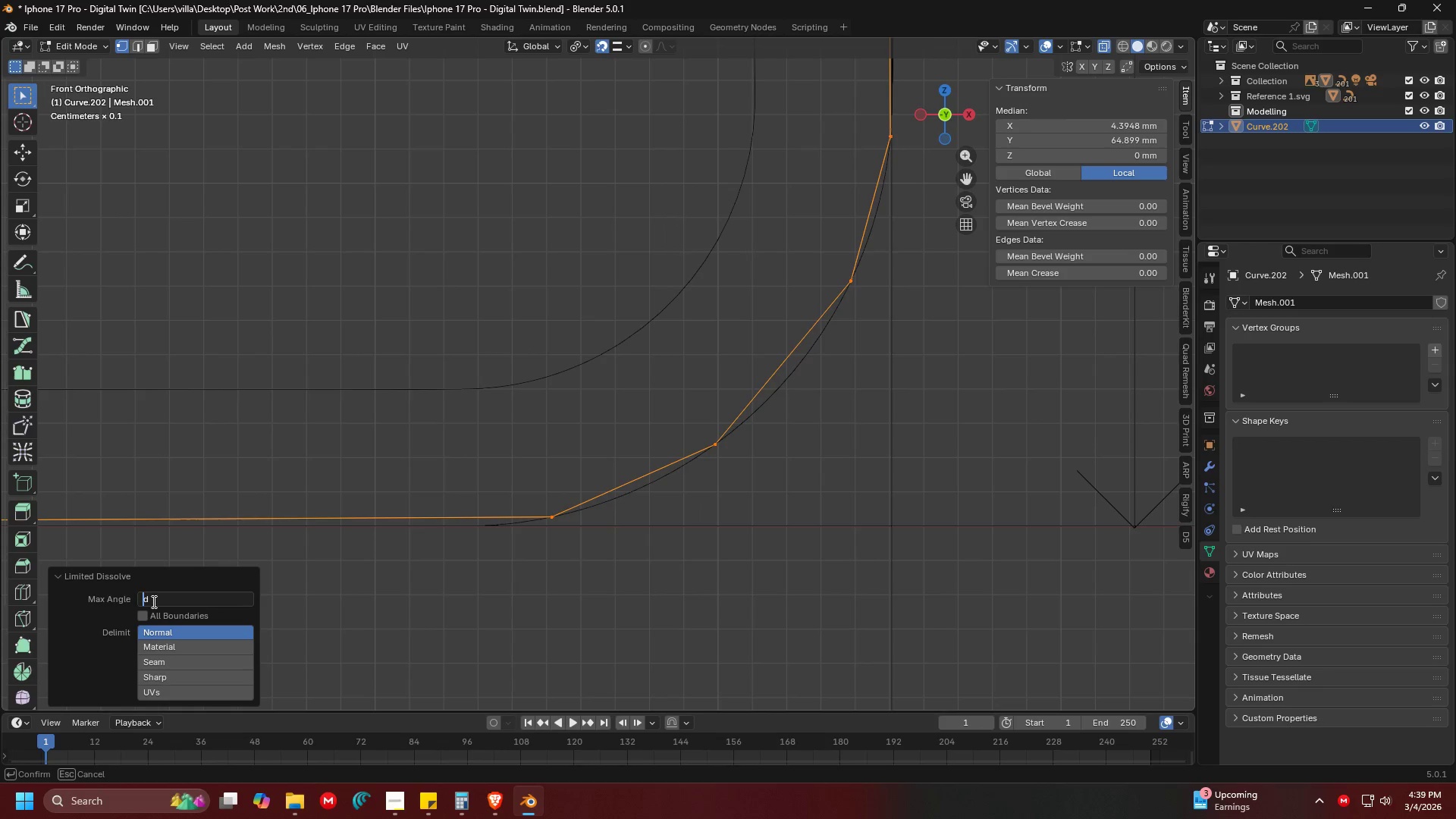 
key(1)
 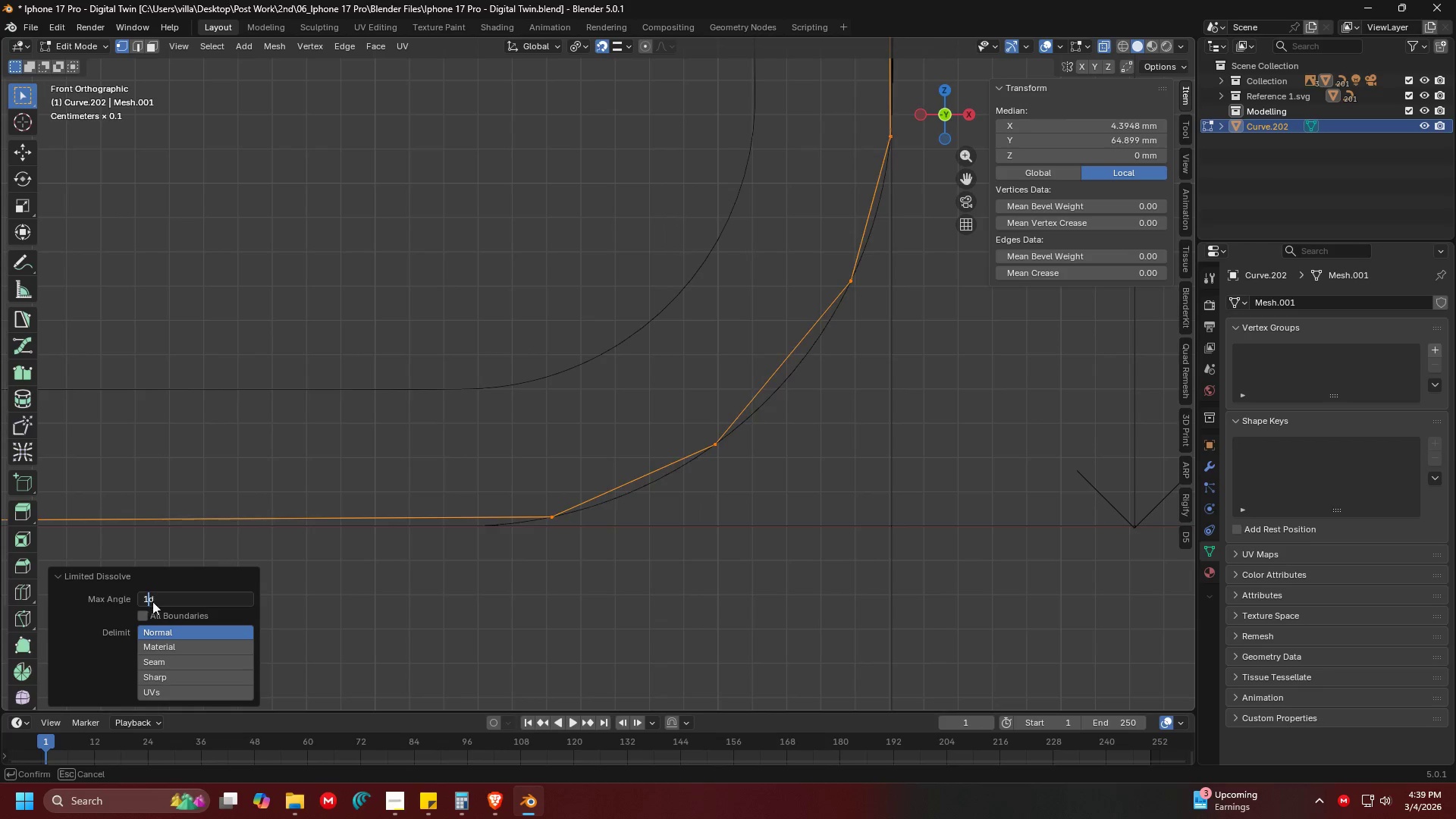 
key(Enter)
 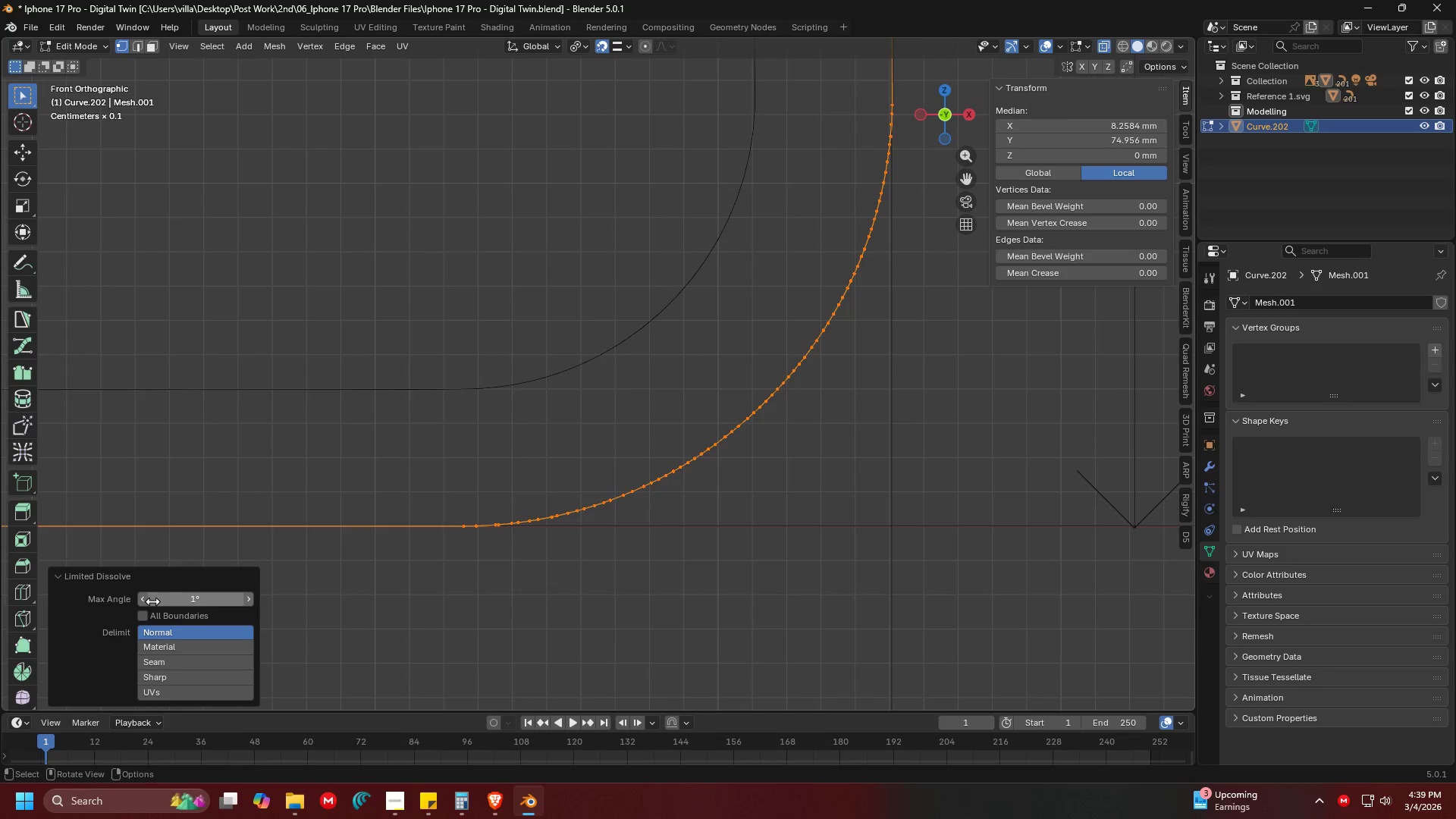 
left_click([173, 601])
 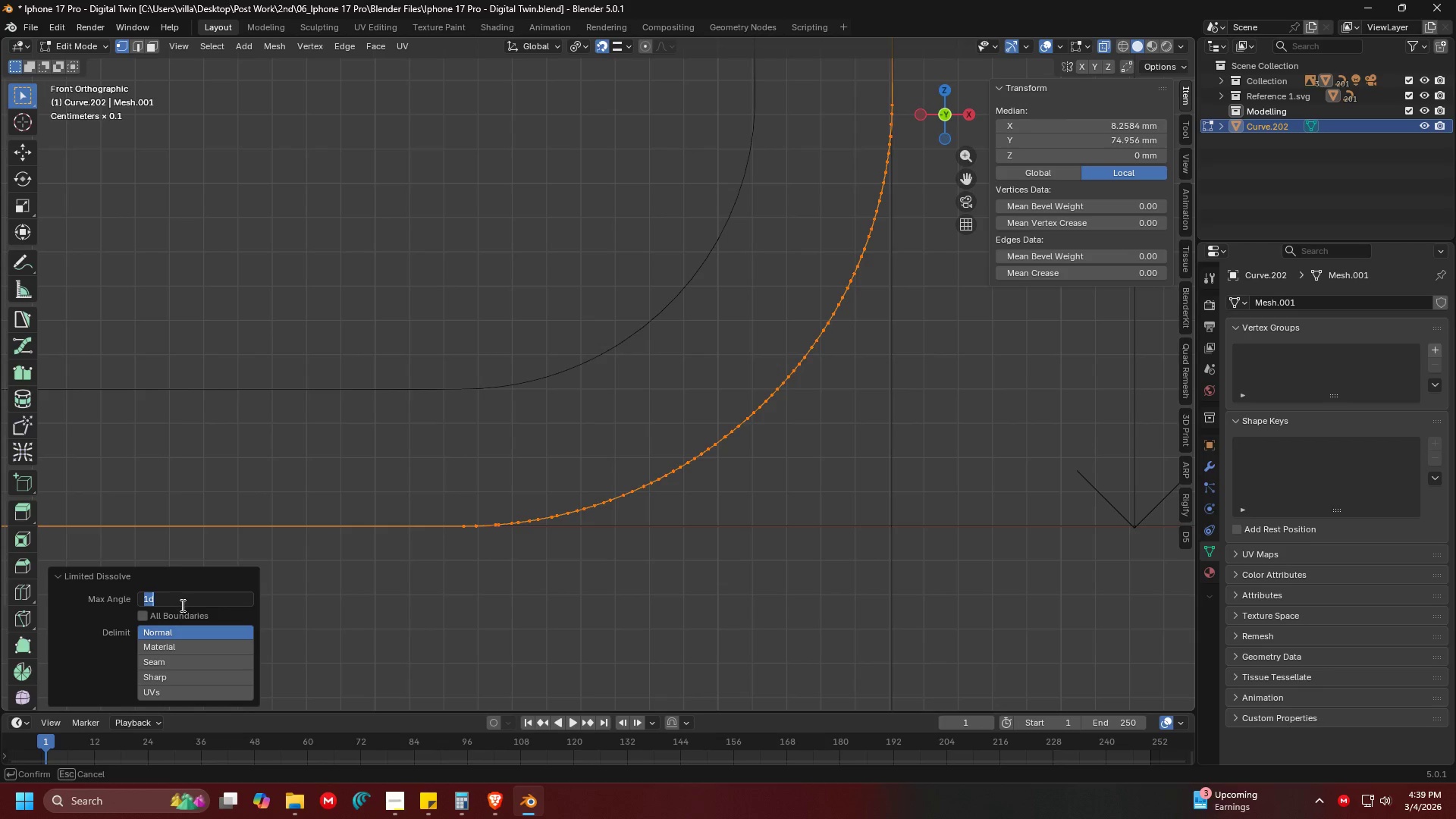 
left_click([151, 601])
 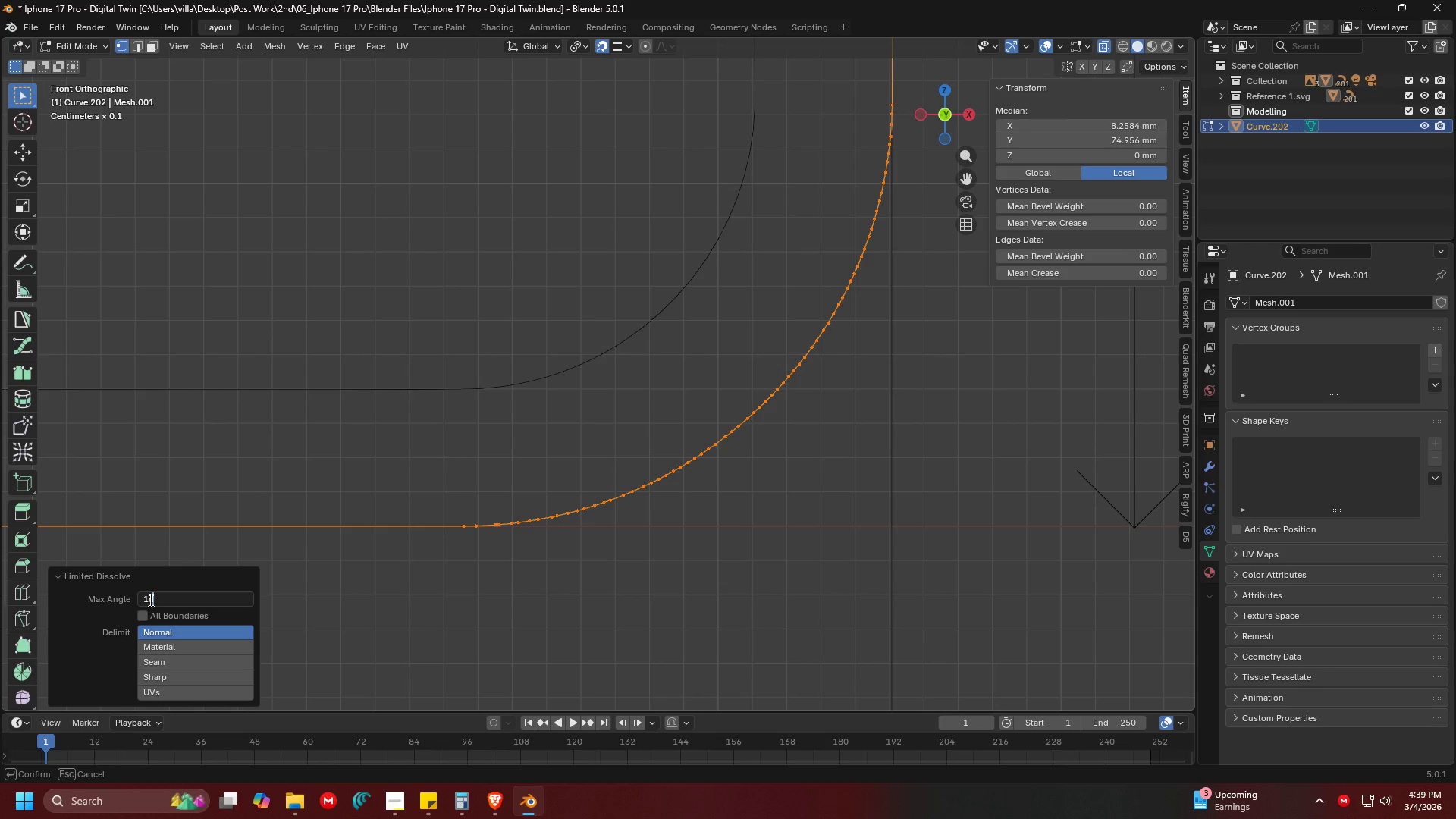 
left_click([148, 599])
 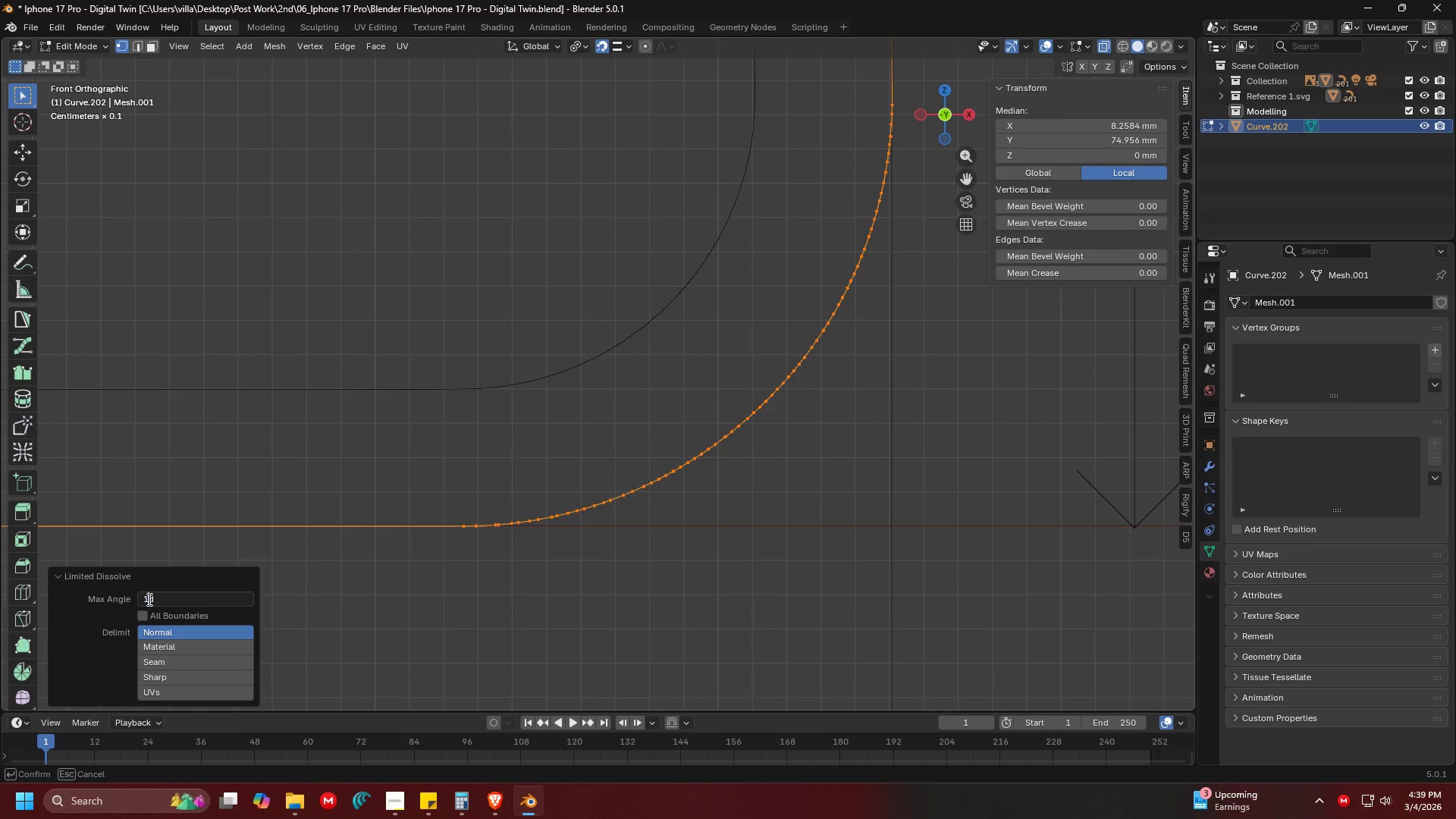 
key(Backspace)
 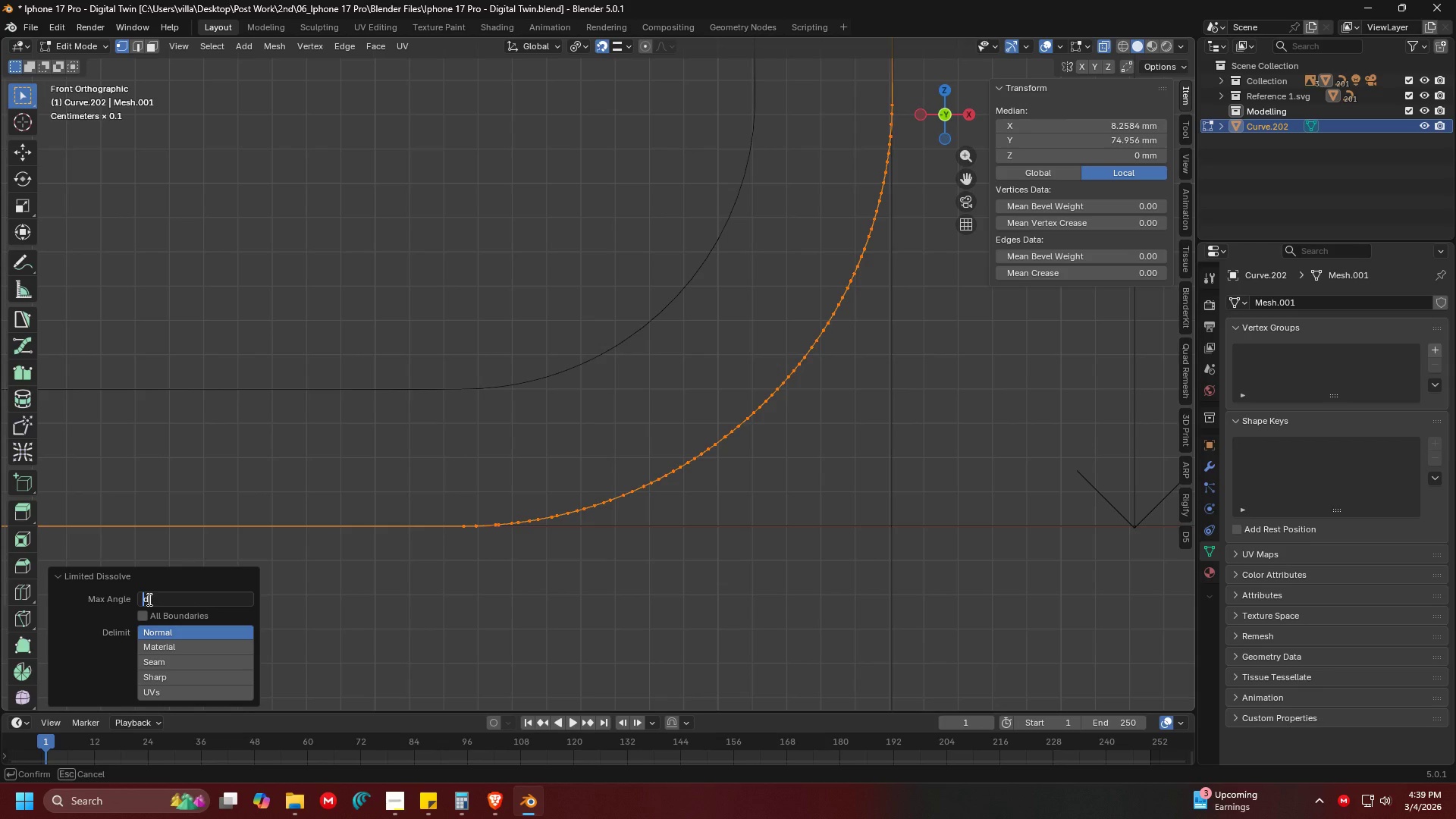 
key(Period)
 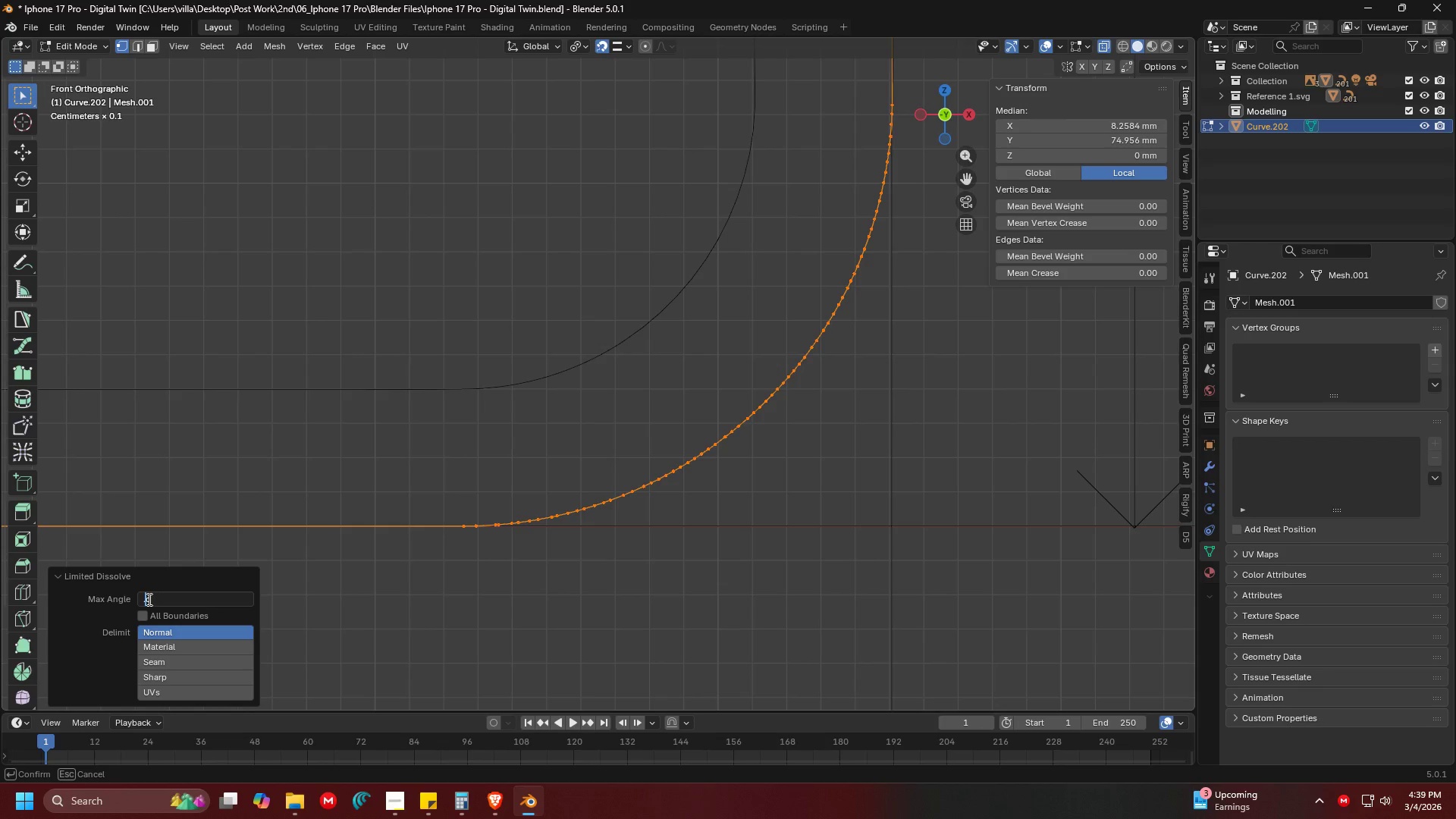 
key(1)
 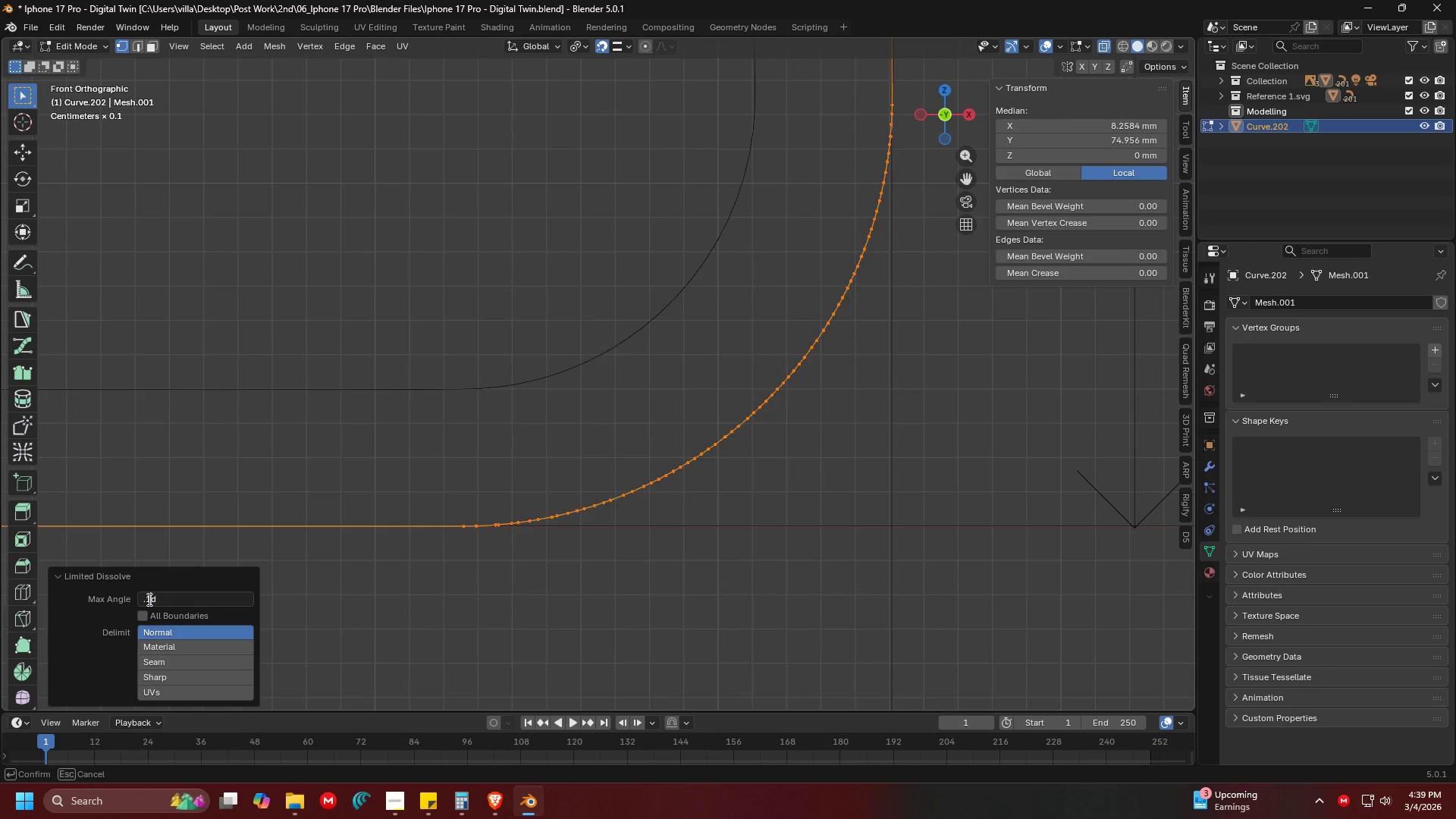 
key(Enter)
 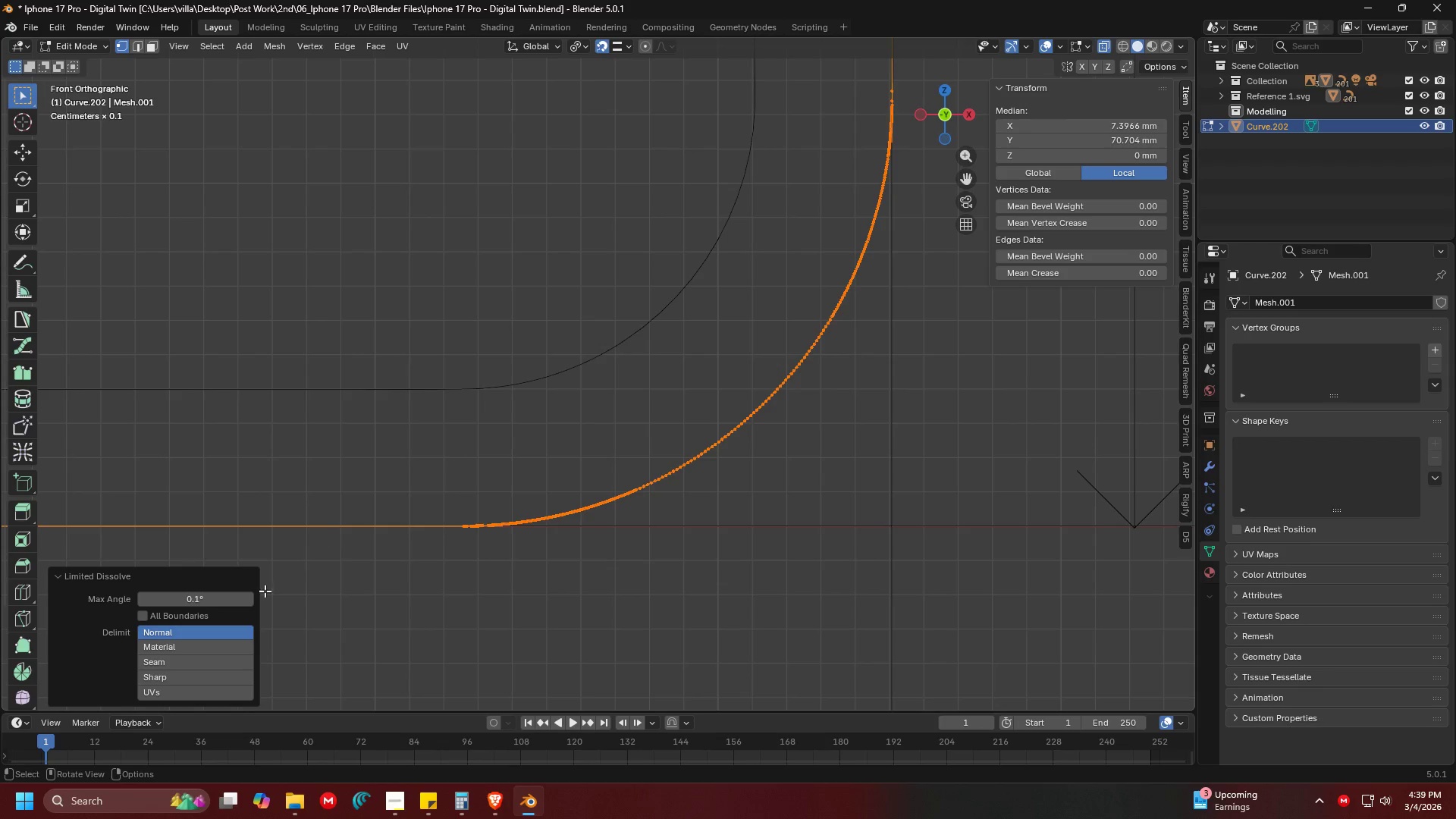 
left_click([180, 595])
 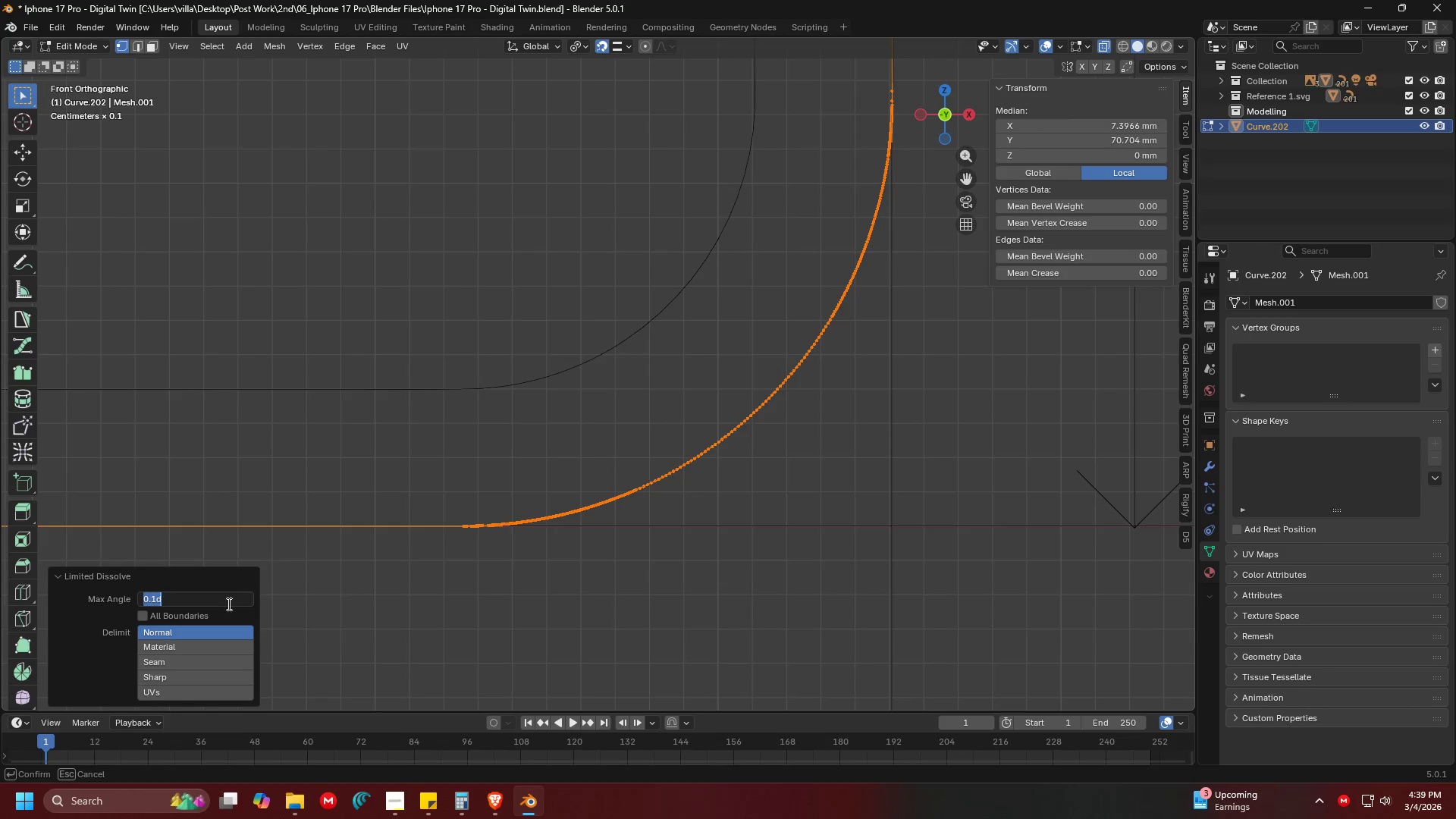 
key(1)
 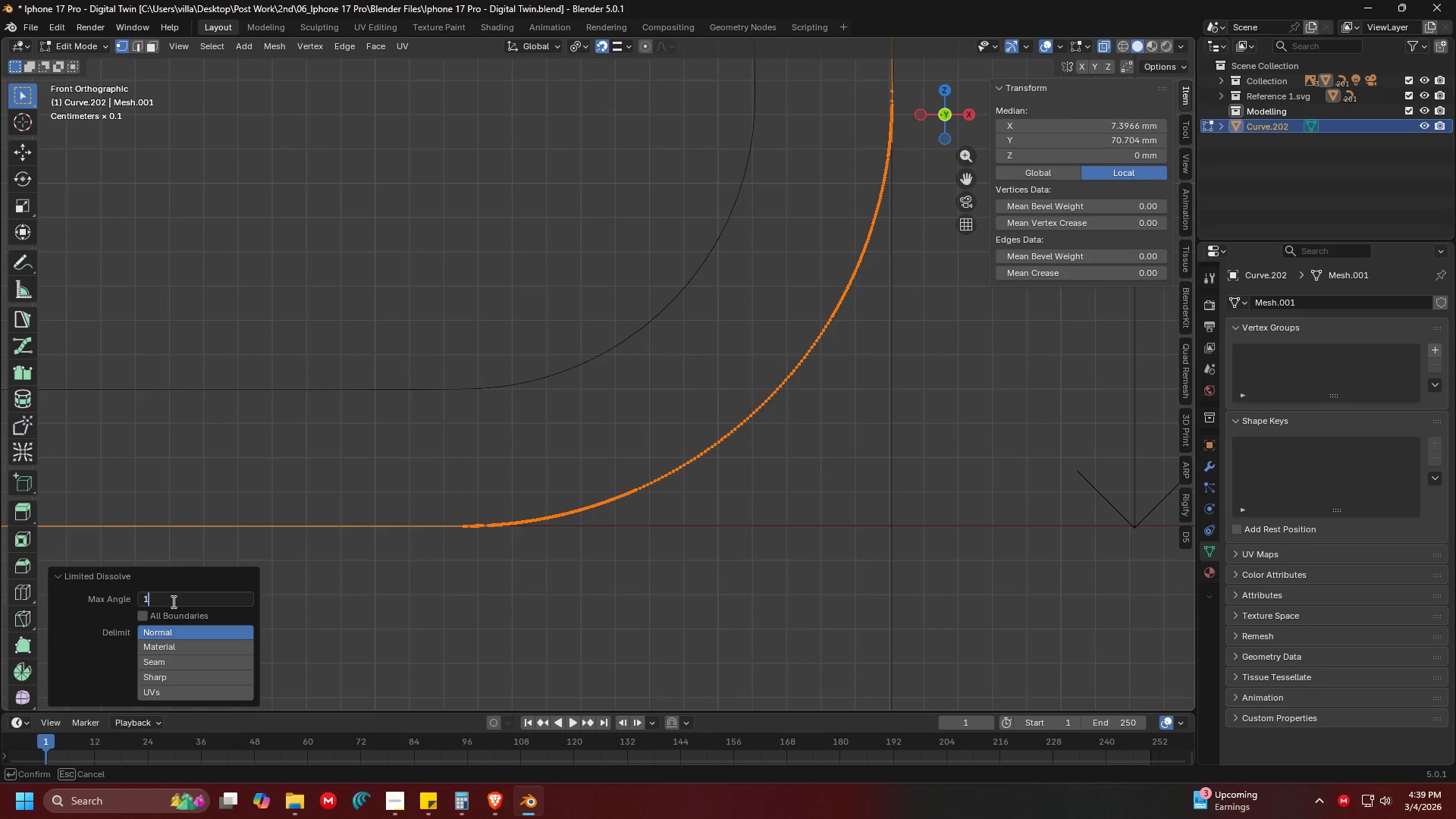 
key(Enter)
 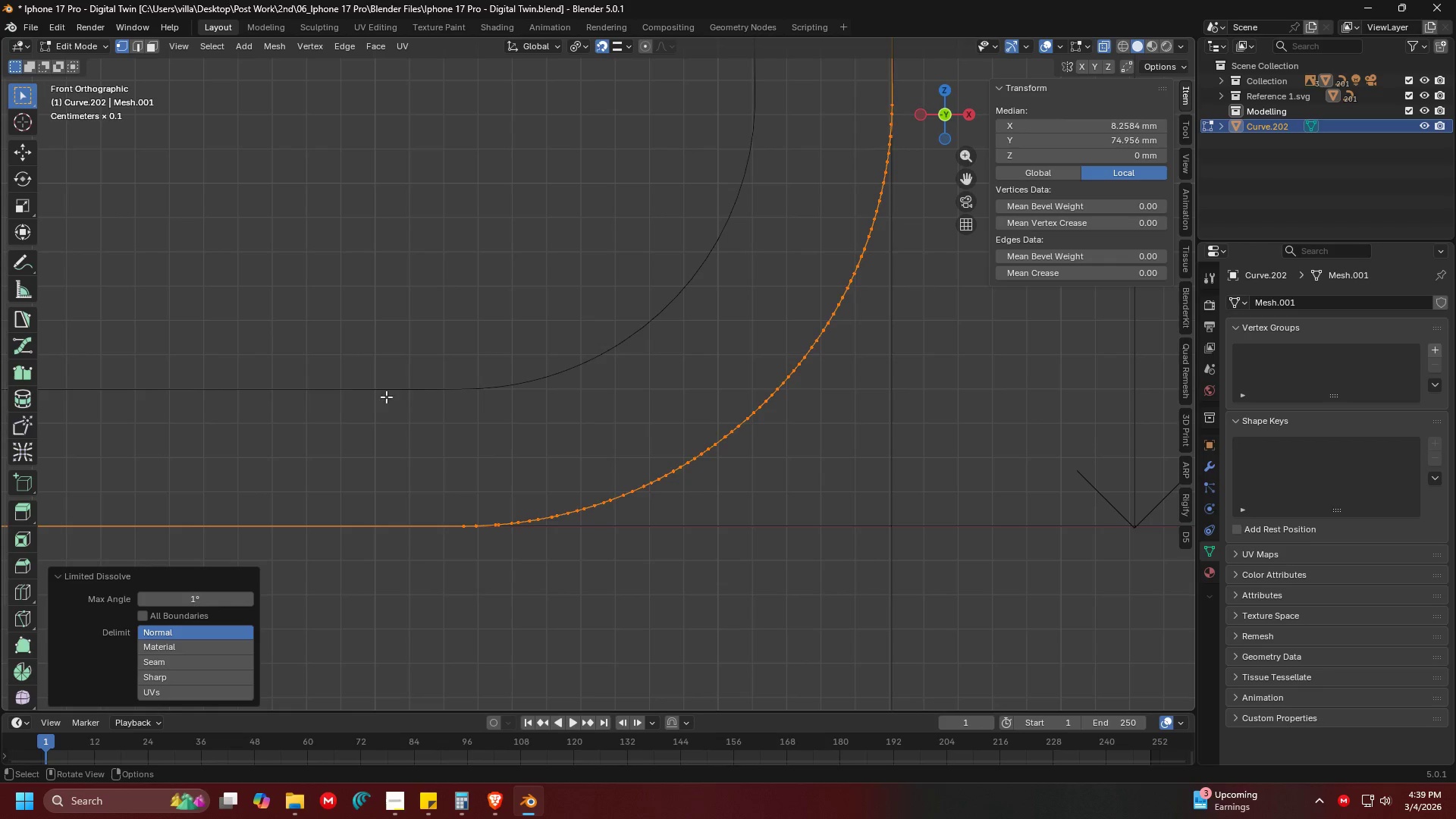 
left_click([407, 375])
 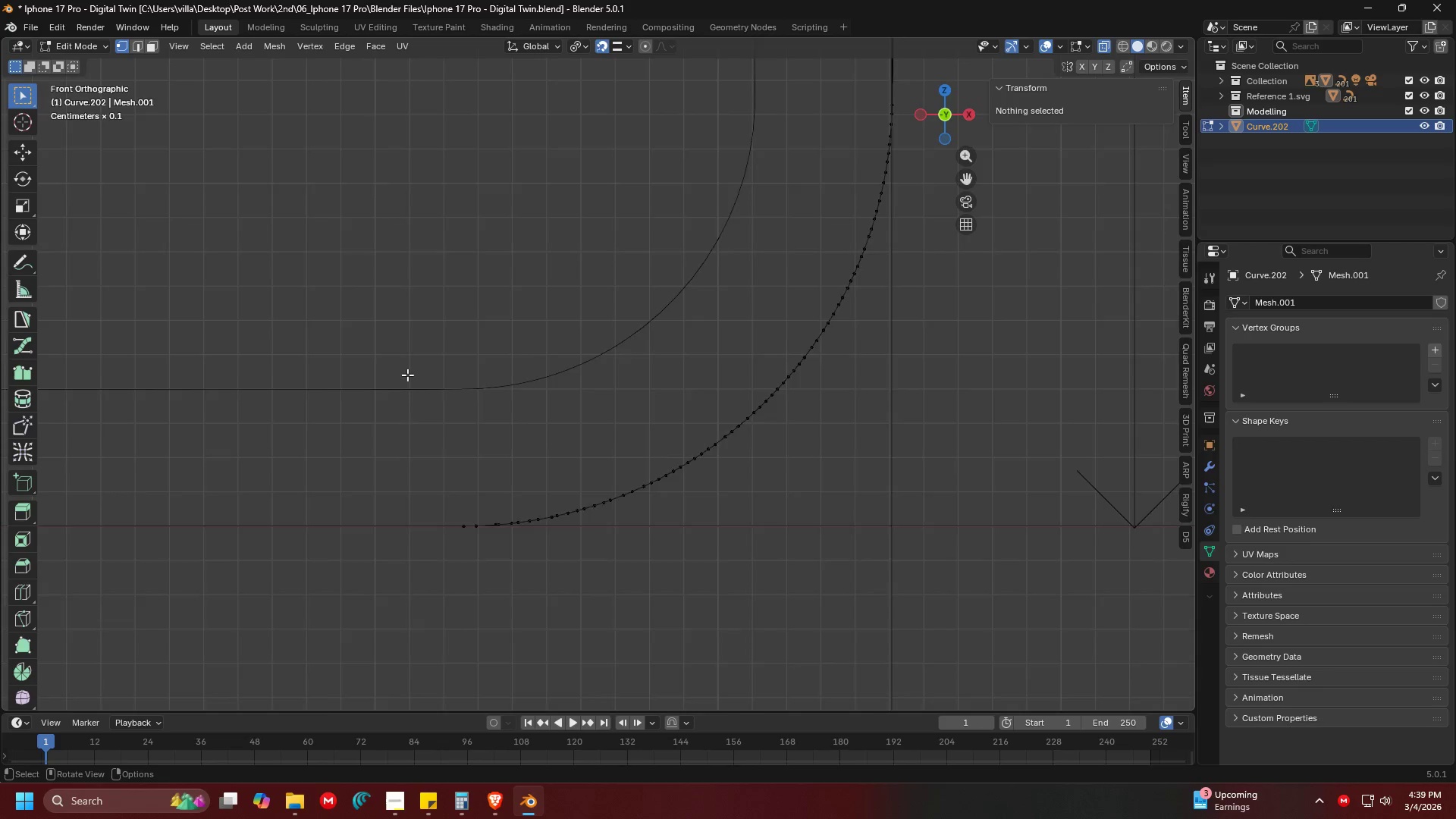 
key(Tab)
 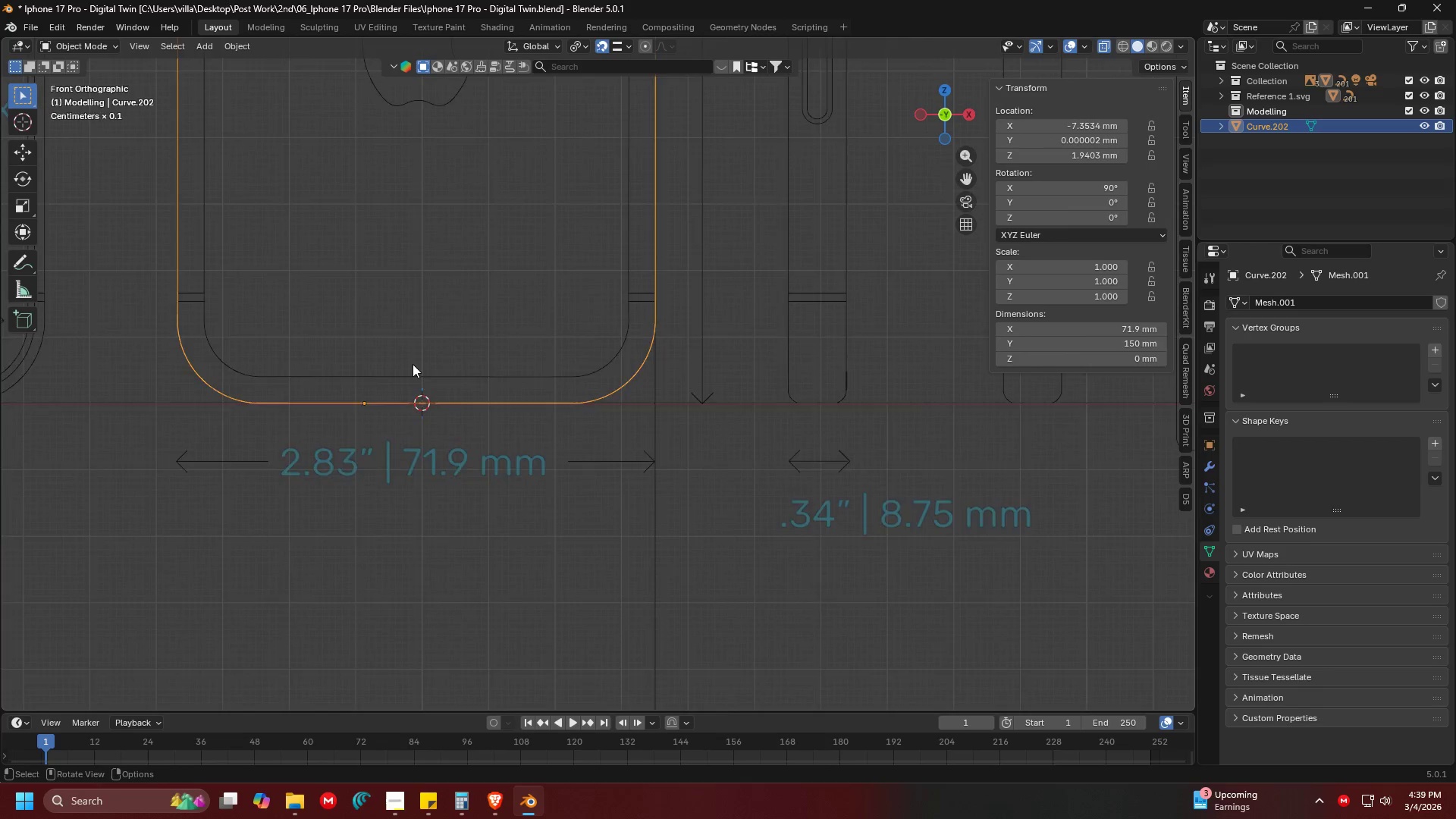 
hold_key(key=ShiftLeft, duration=0.31)
scroll: coordinate [413, 364], scroll_direction: down, amount: 13.0
 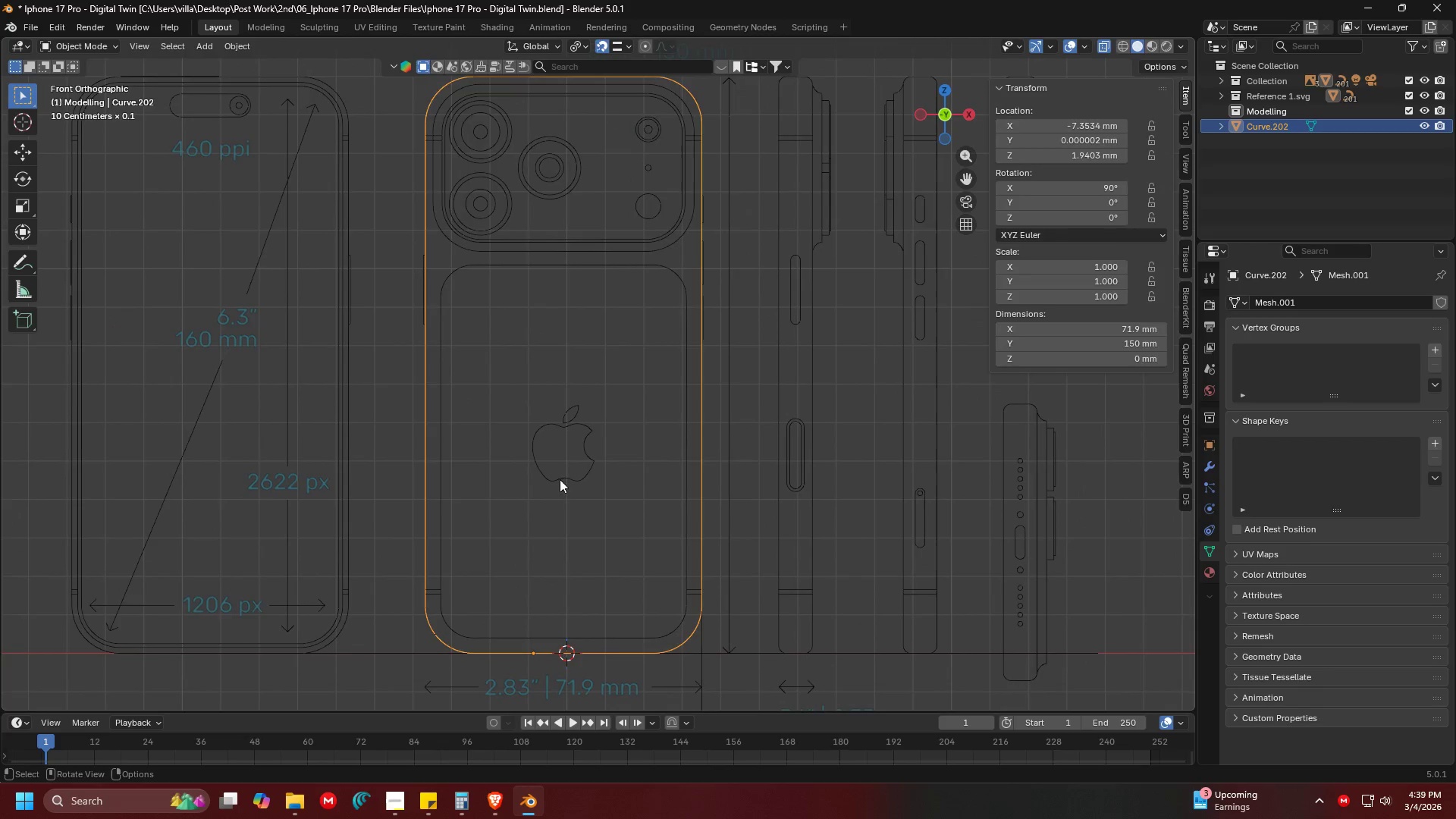 
key(Tab)
 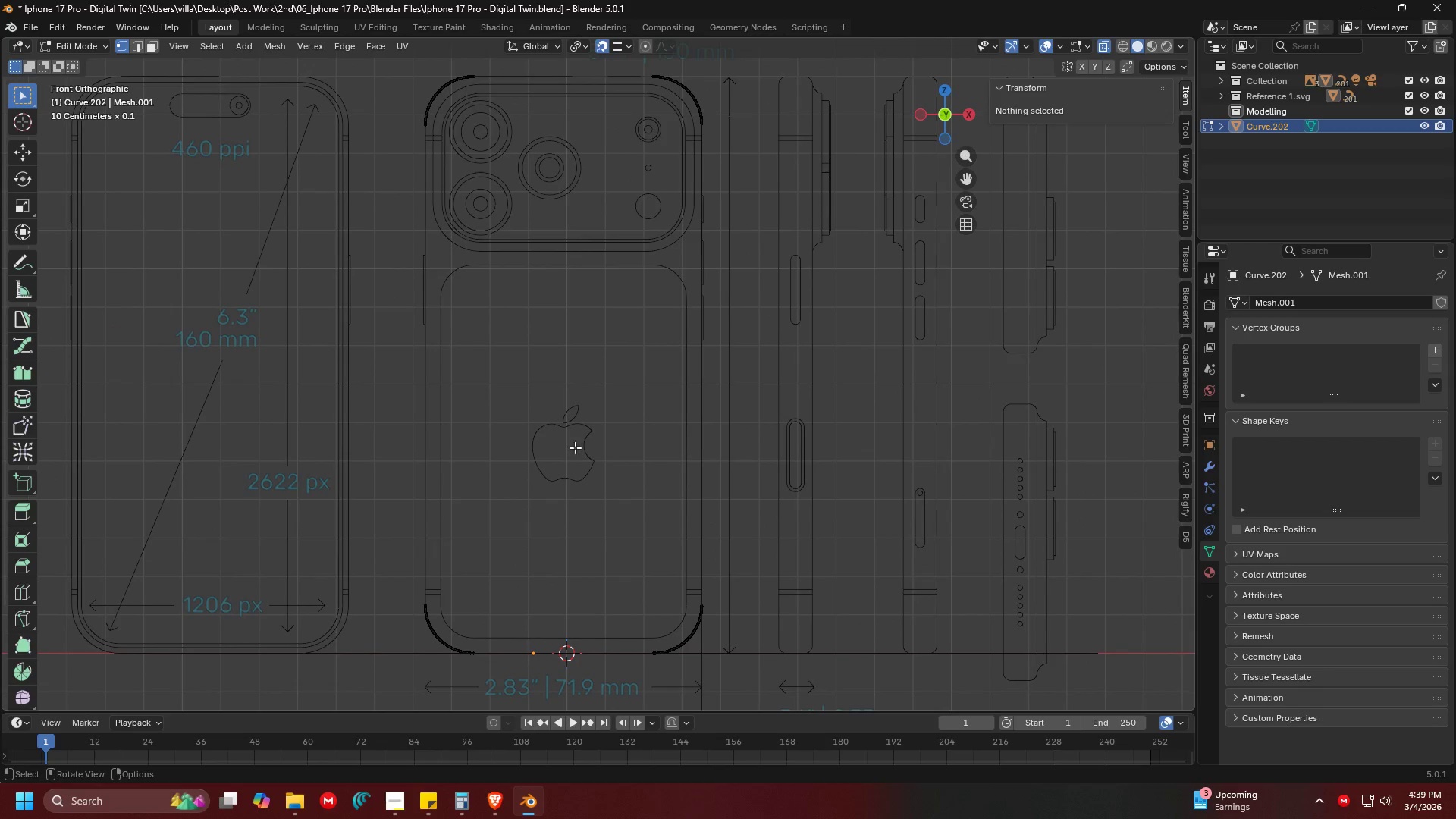 
key(Shift+ShiftLeft)
 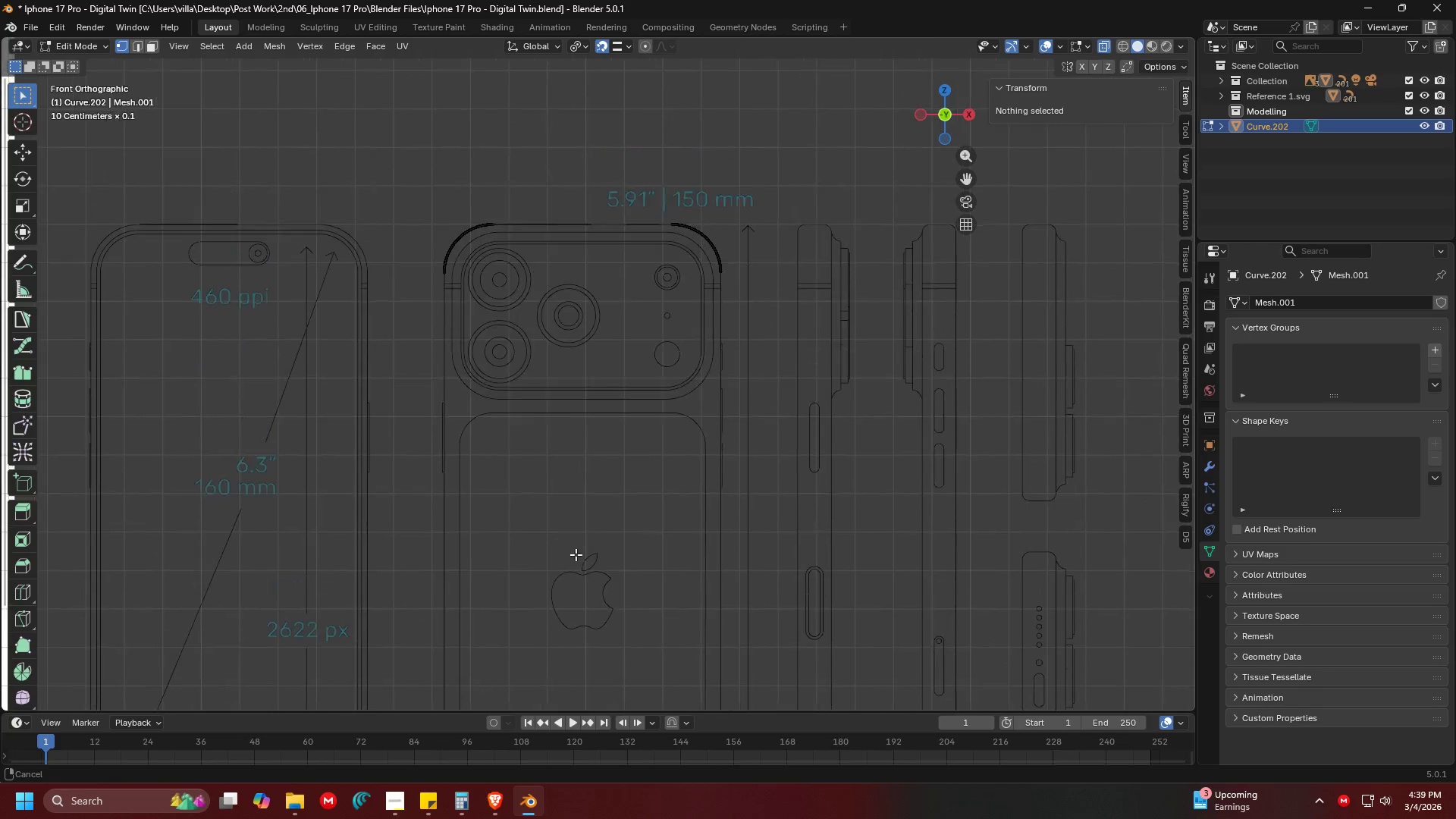 
key(Tab)
 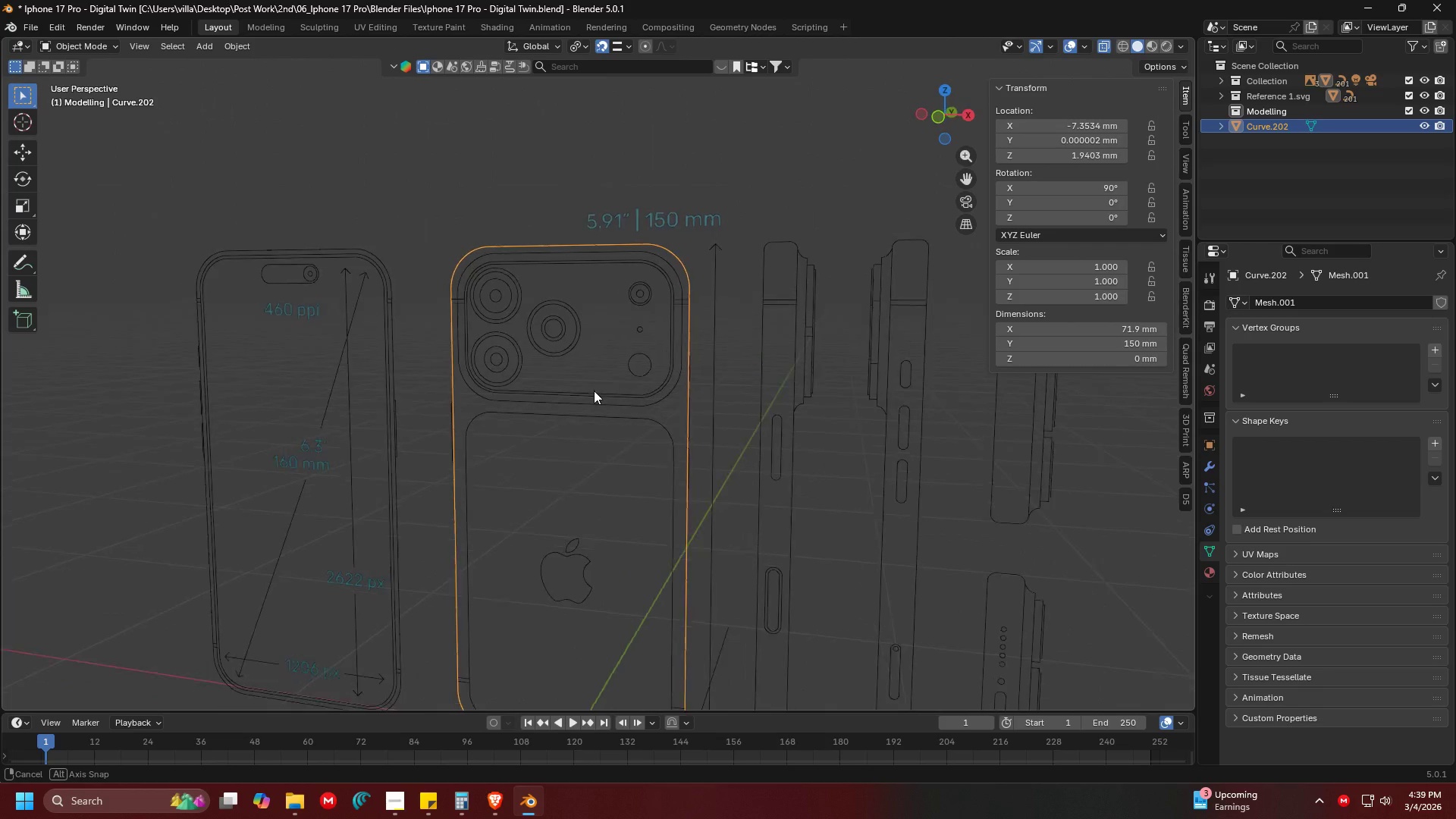 
scroll: coordinate [634, 375], scroll_direction: down, amount: 1.0
 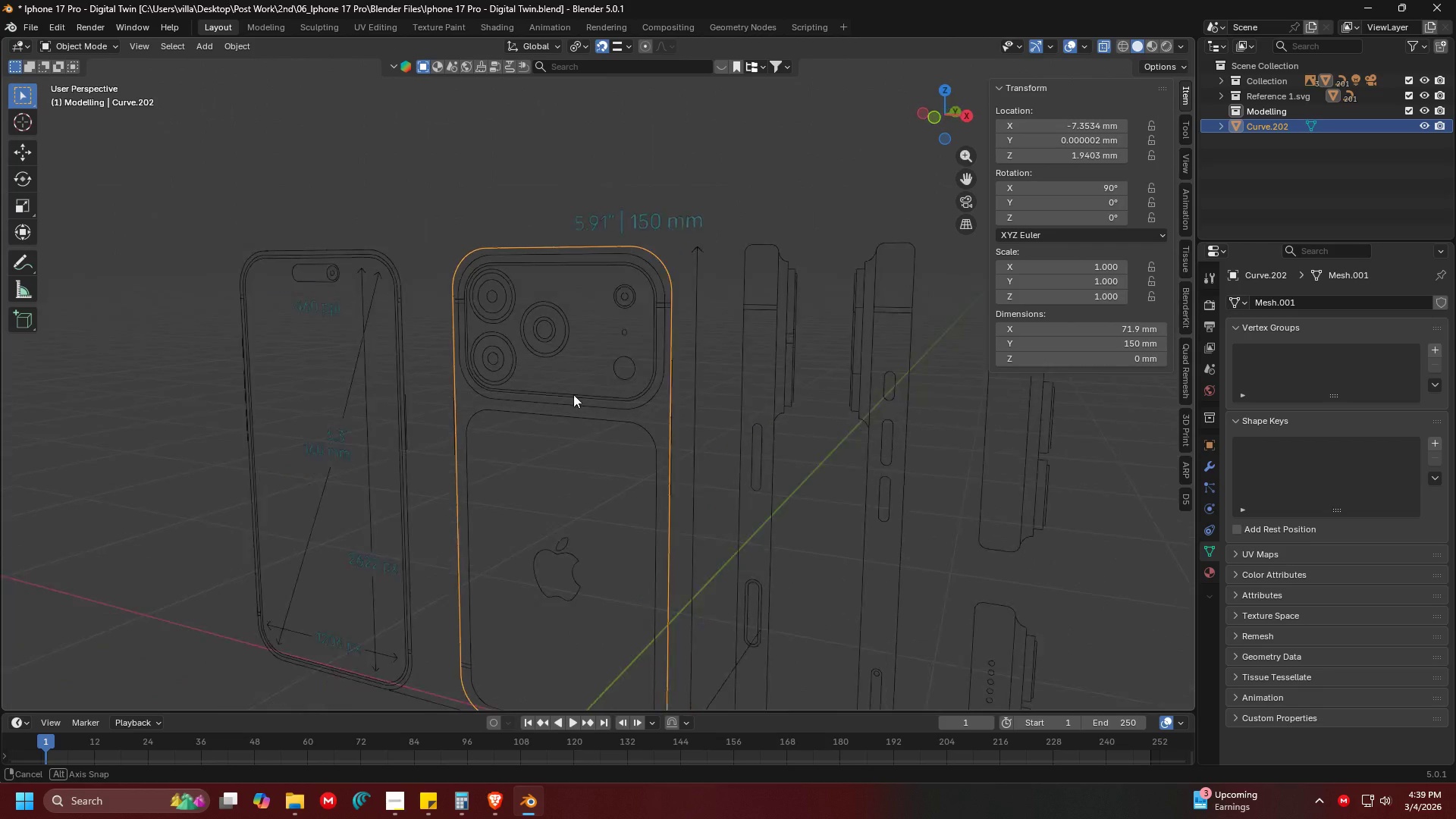 
key(Shift+ShiftLeft)
 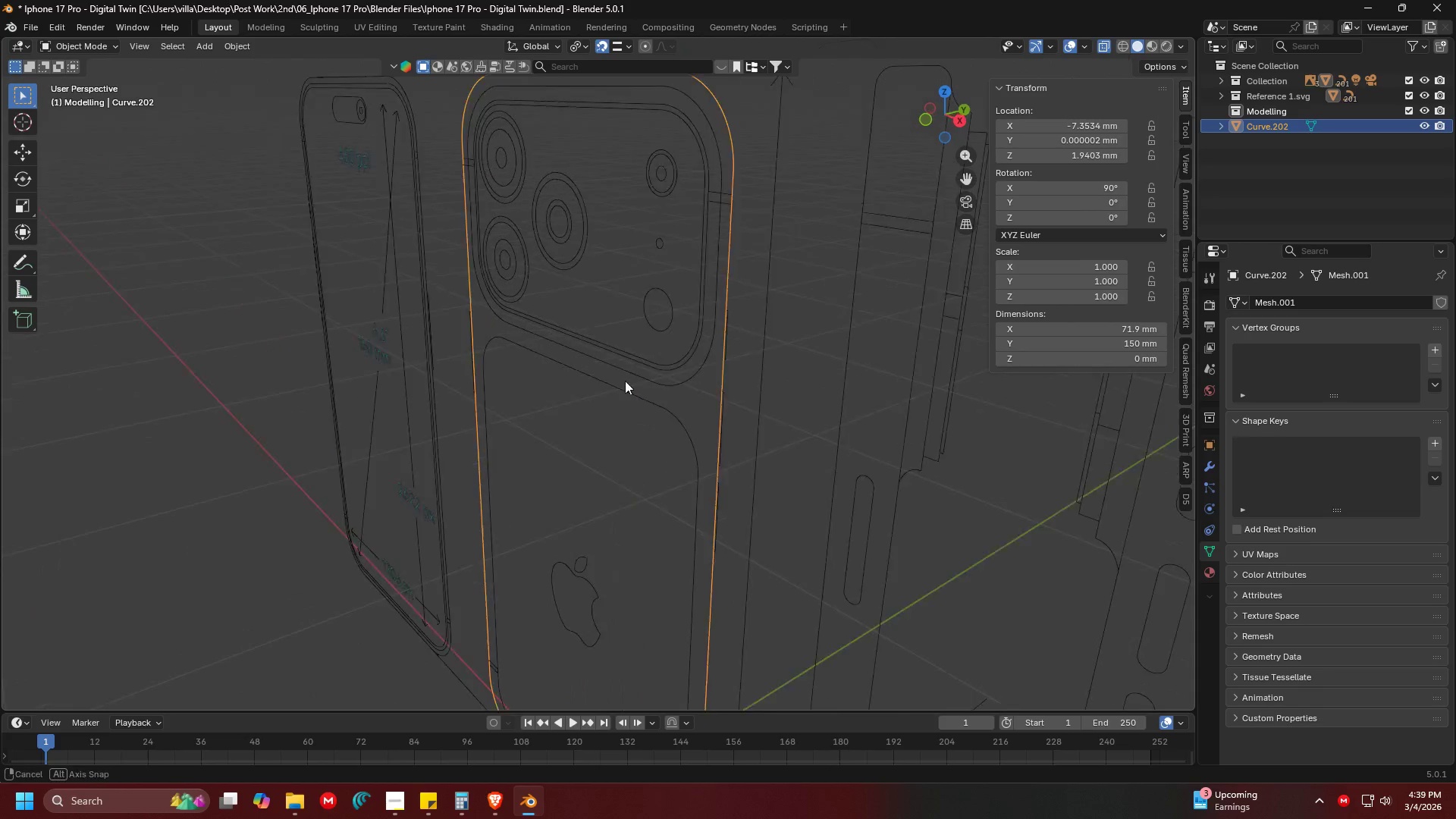 
scroll: coordinate [509, 413], scroll_direction: up, amount: 3.0
 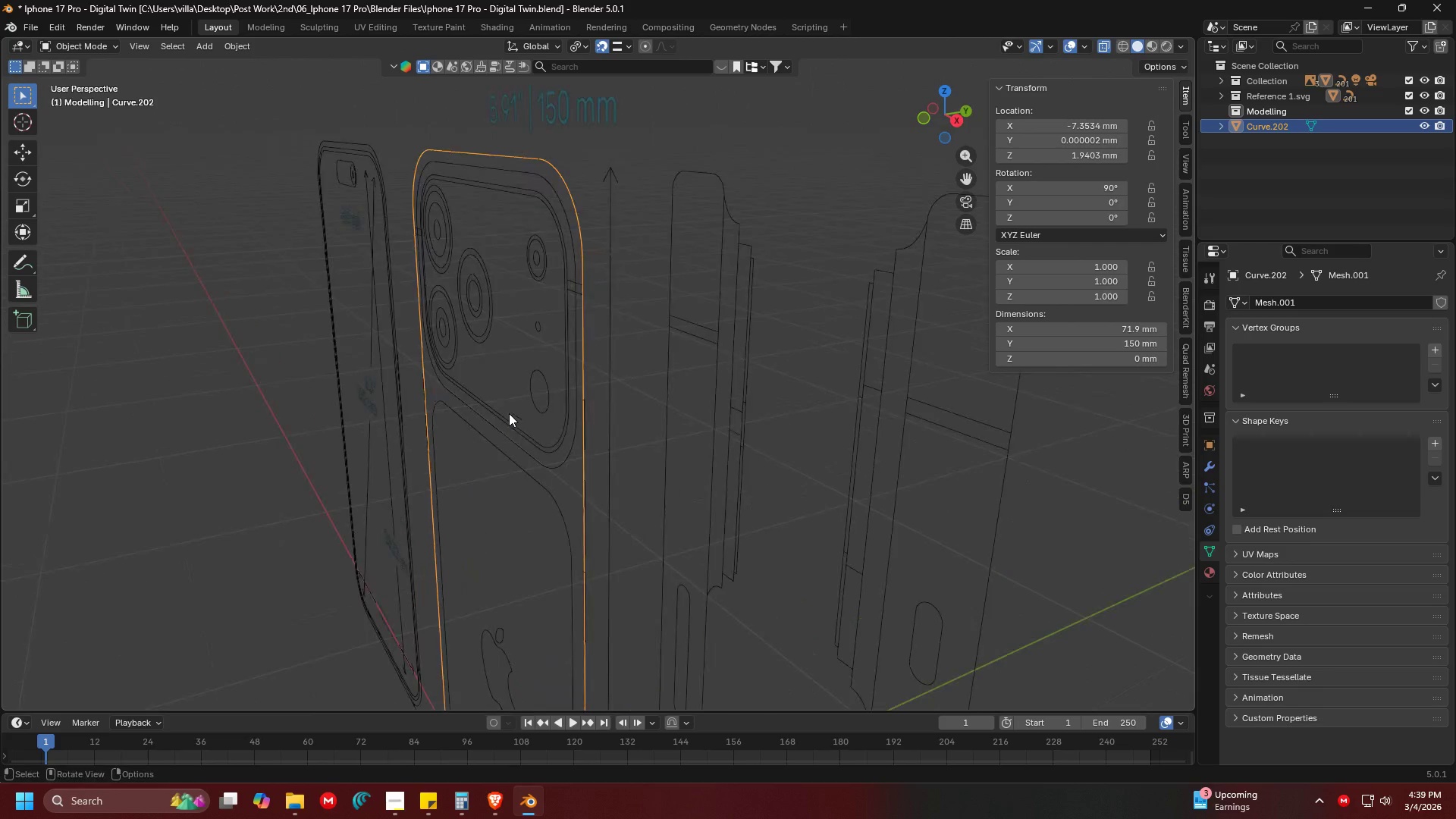 
key(Tab)
 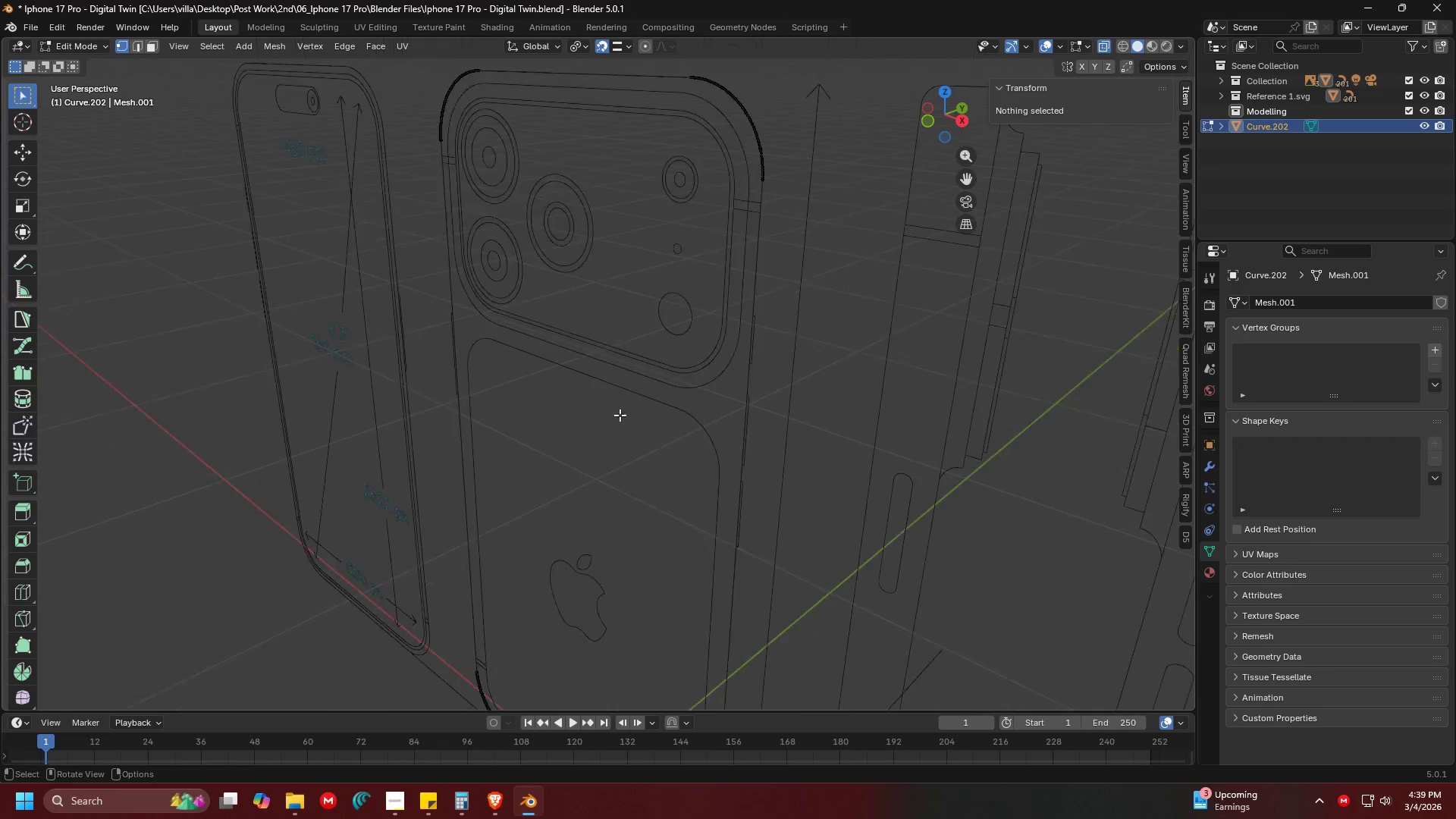 
key(A)
 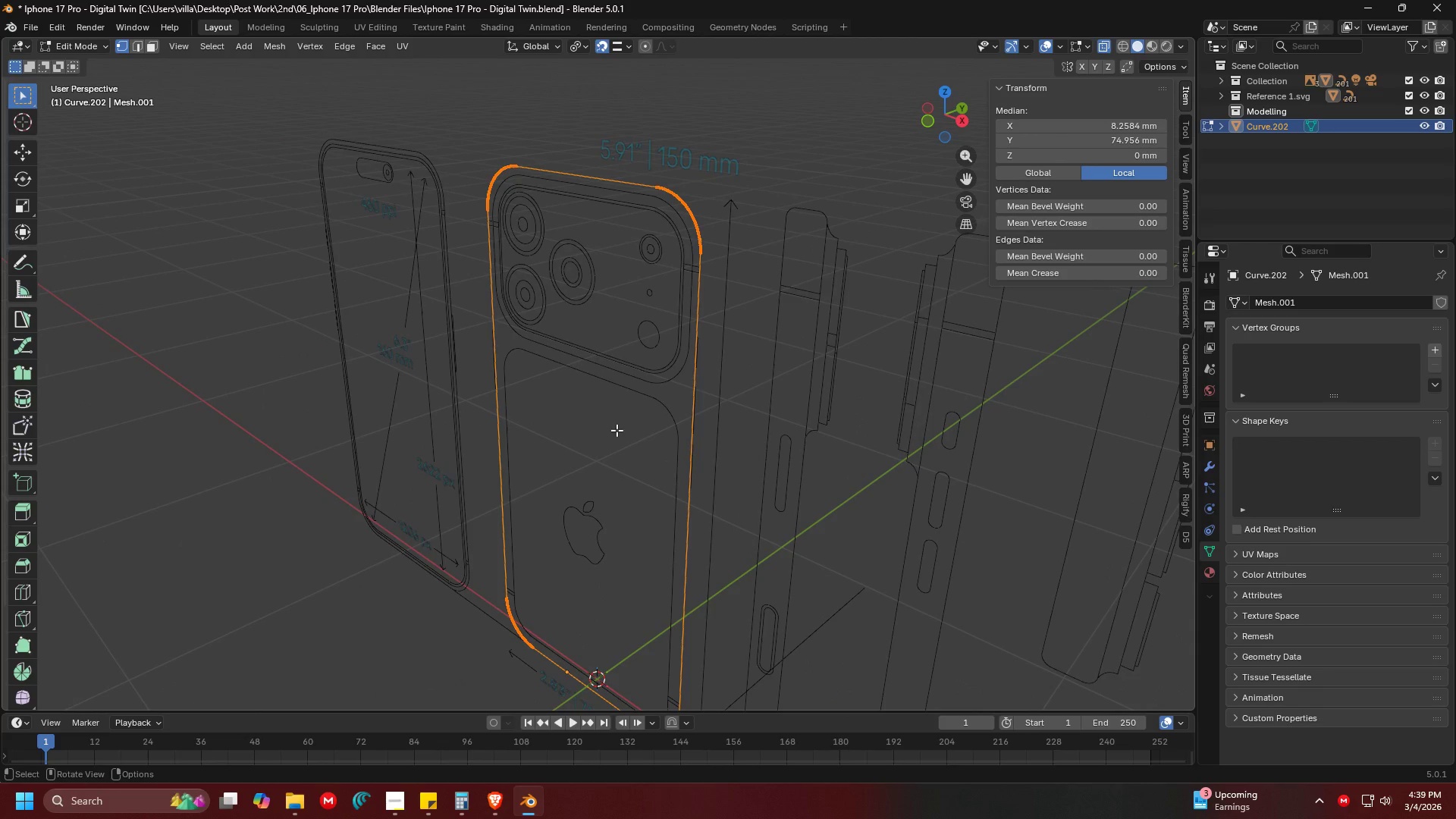 
scroll: coordinate [620, 416], scroll_direction: down, amount: 2.0
 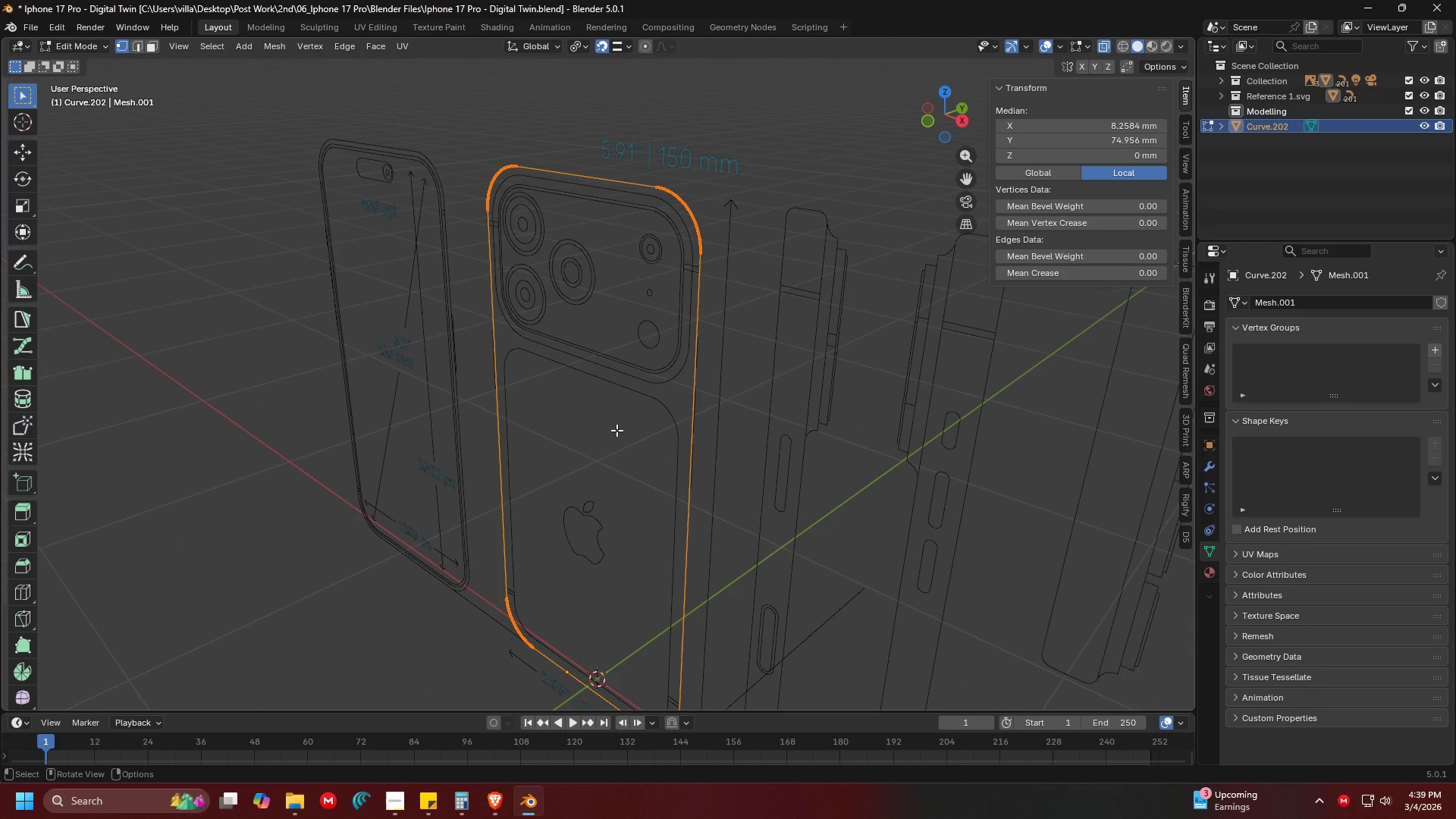 
key(Shift+ShiftLeft)
 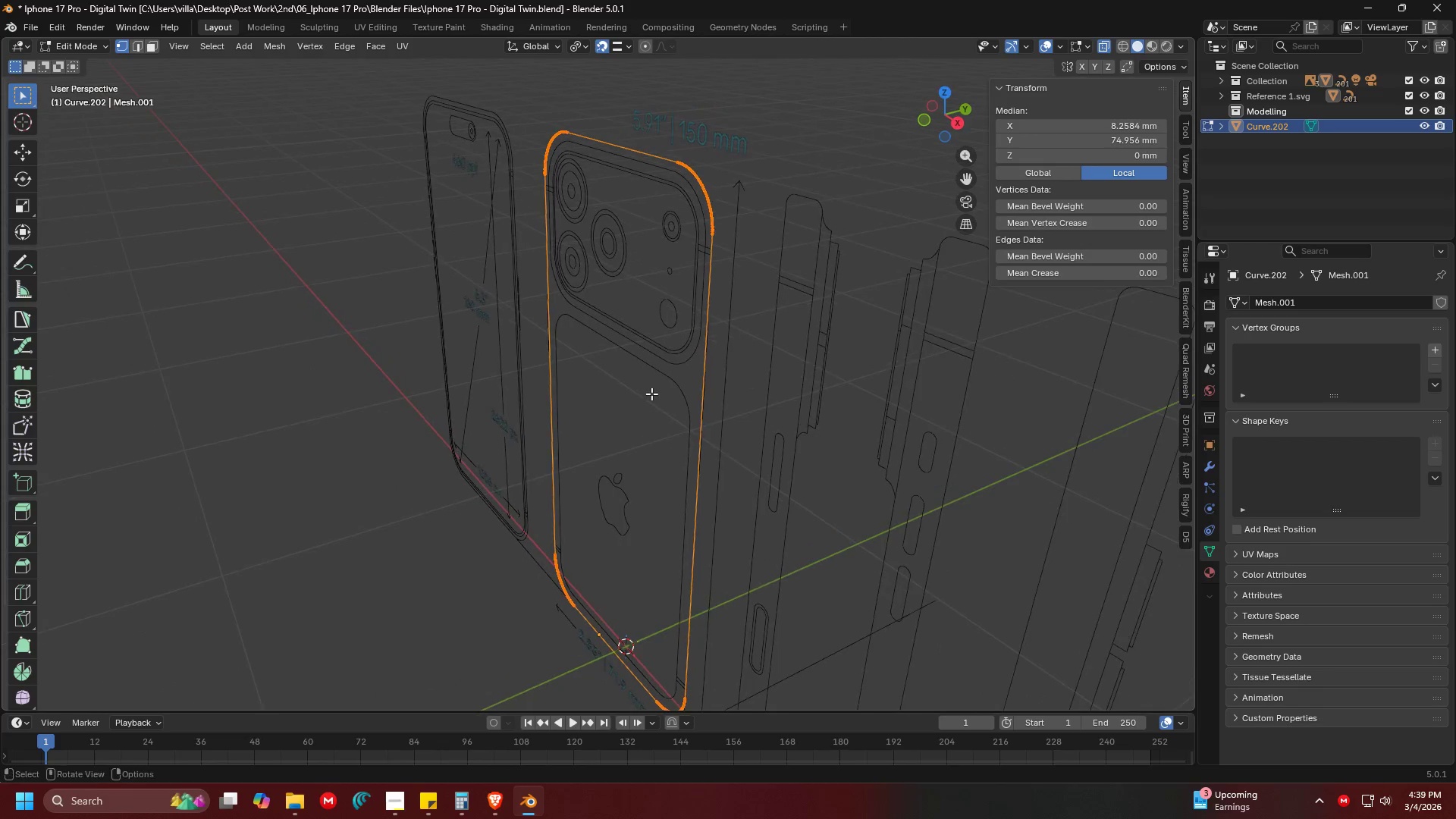 
key(F)
 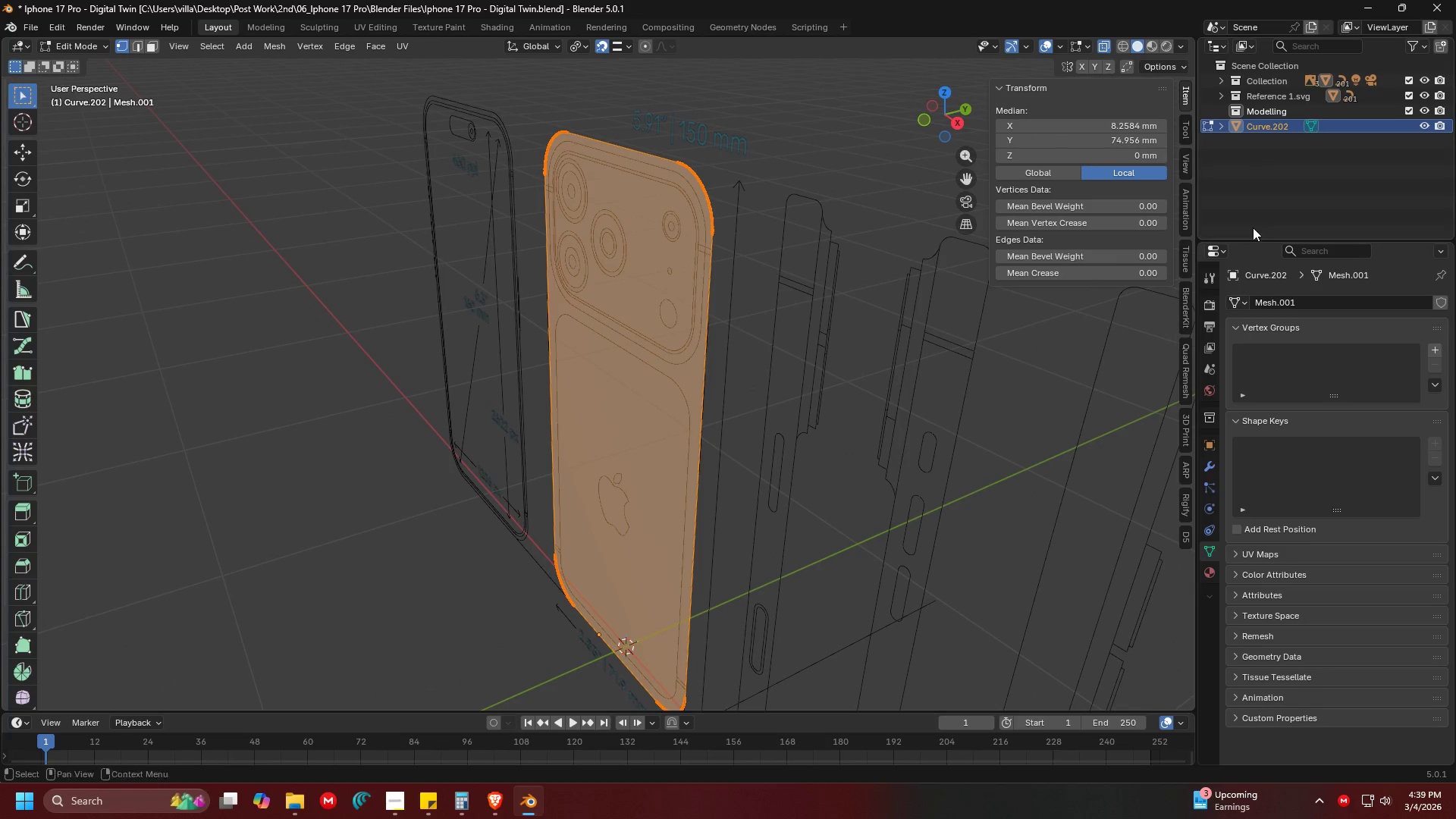 
key(Tab)
 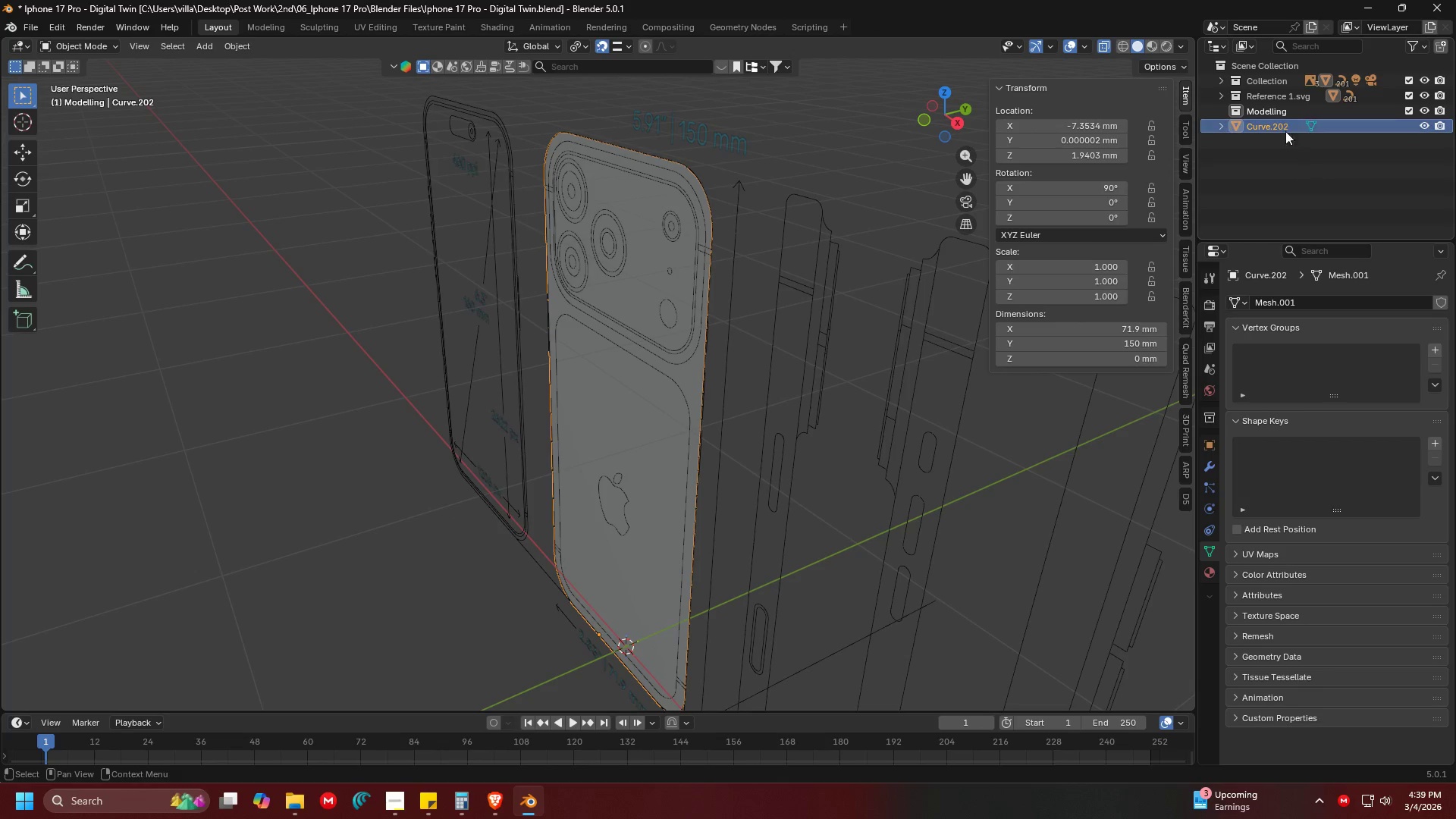 
left_click_drag(start_coordinate=[1269, 128], to_coordinate=[1279, 114])
 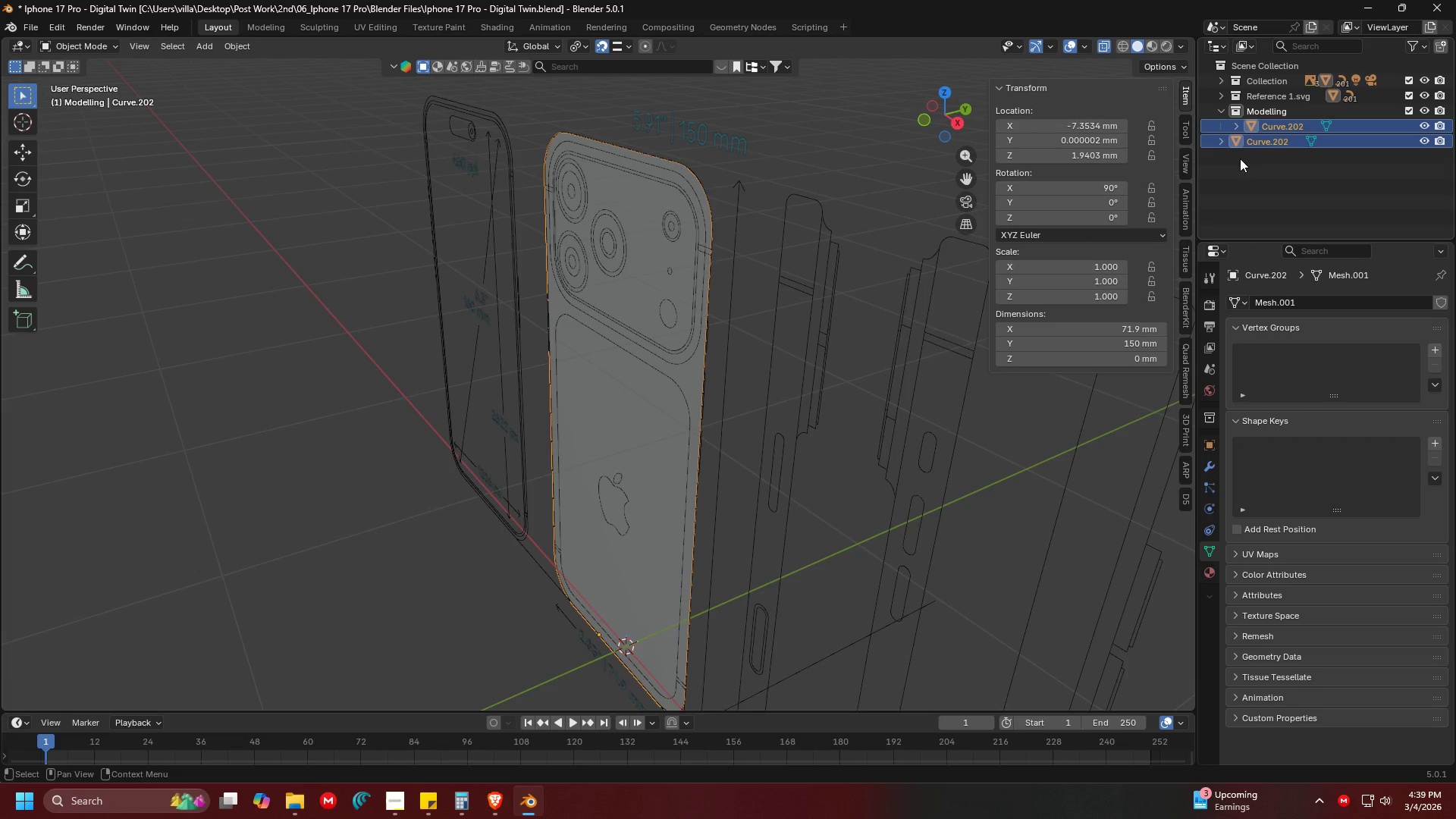 
left_click([1258, 141])
 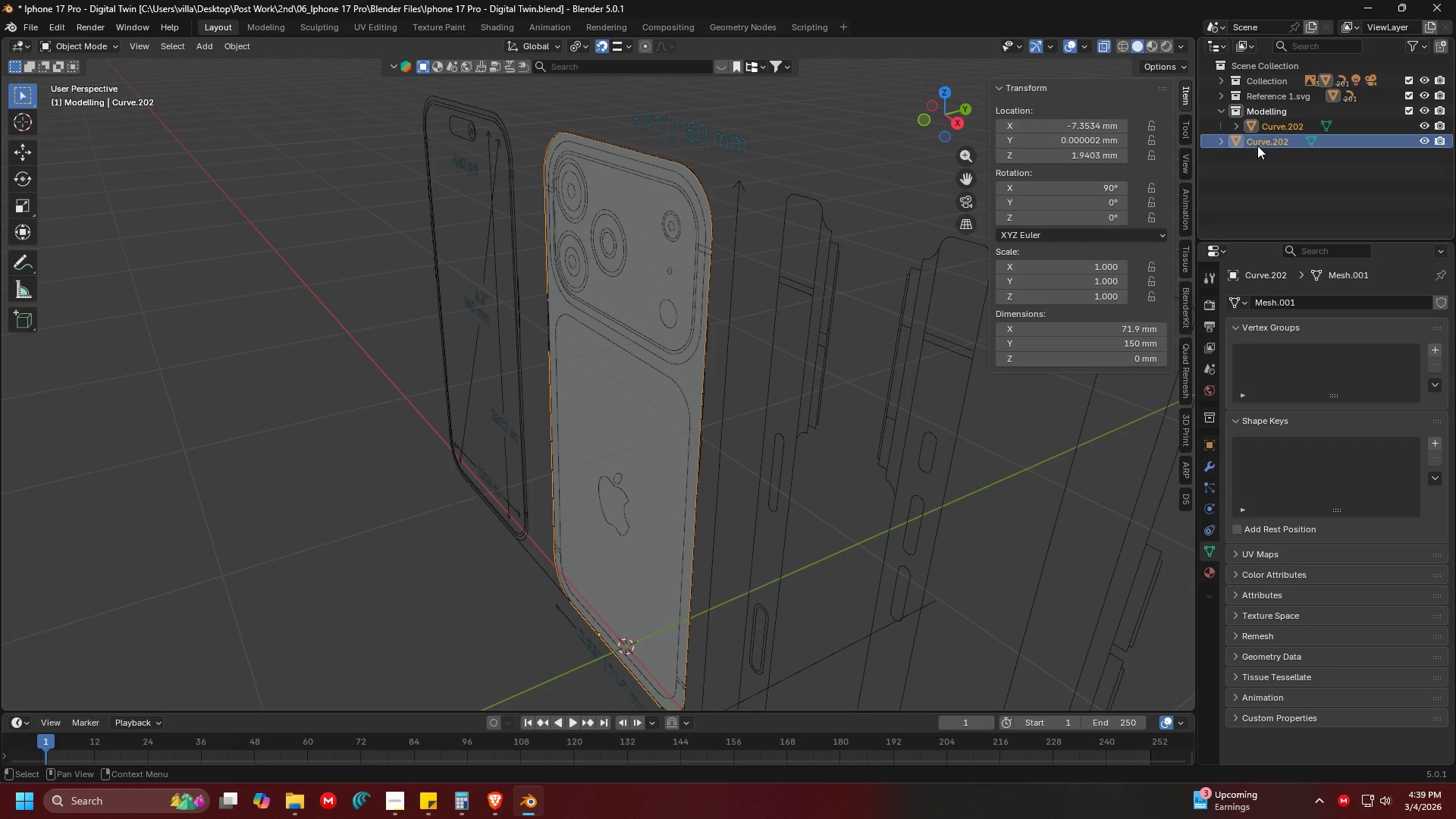 
left_click_drag(start_coordinate=[1259, 140], to_coordinate=[1276, 108])
 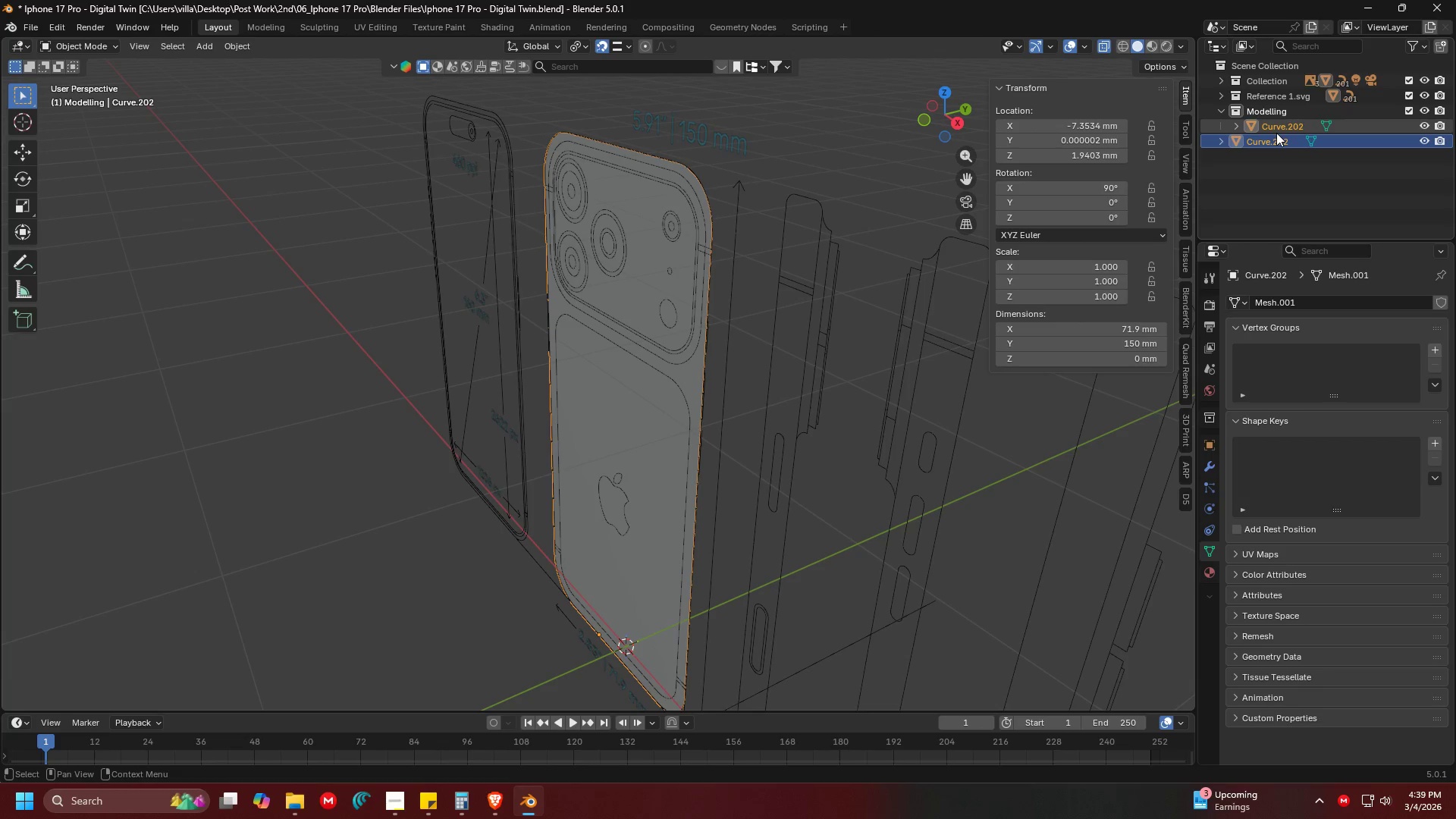 
left_click([1276, 133])
 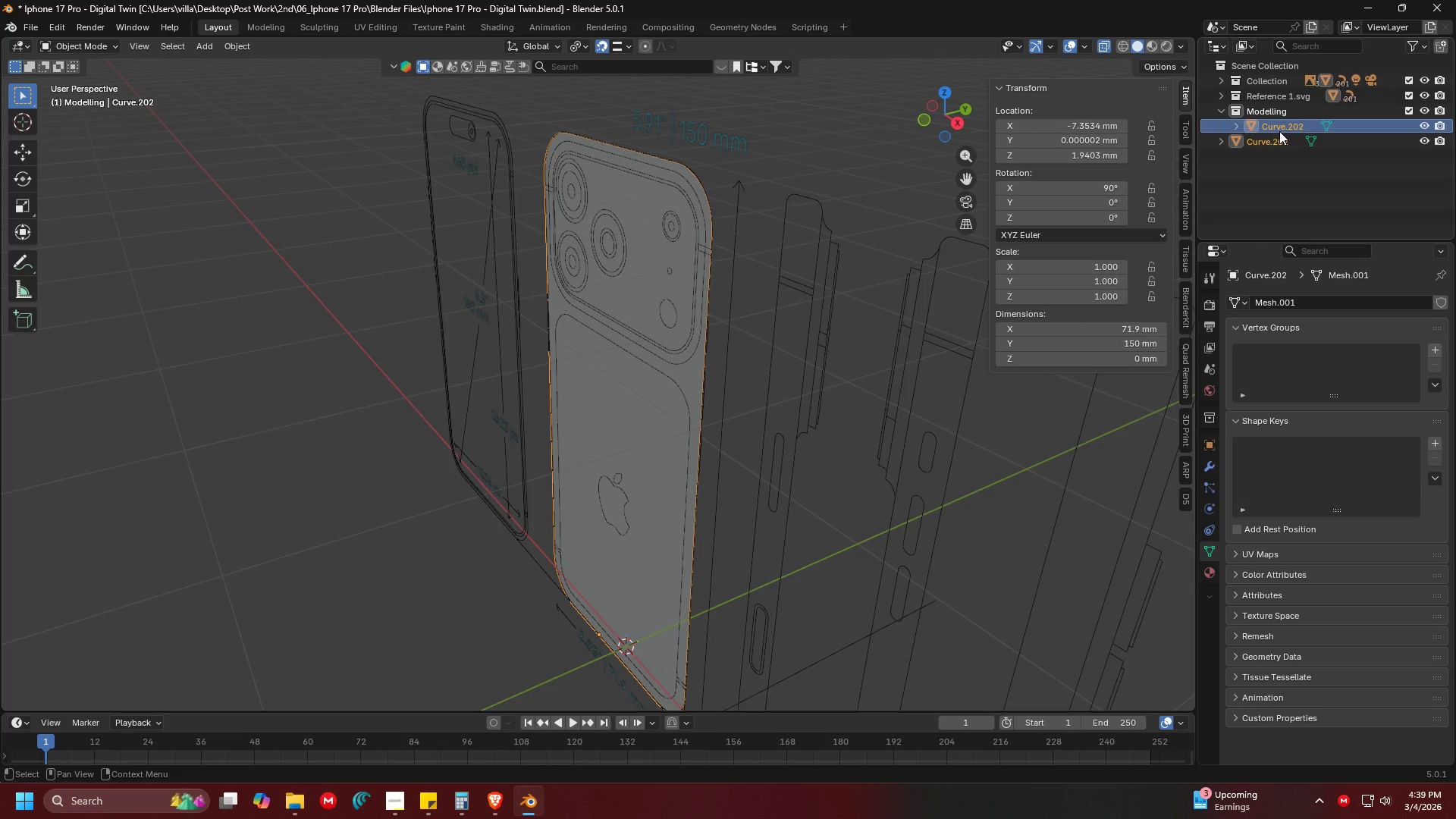 
left_click_drag(start_coordinate=[1279, 130], to_coordinate=[1283, 115])
 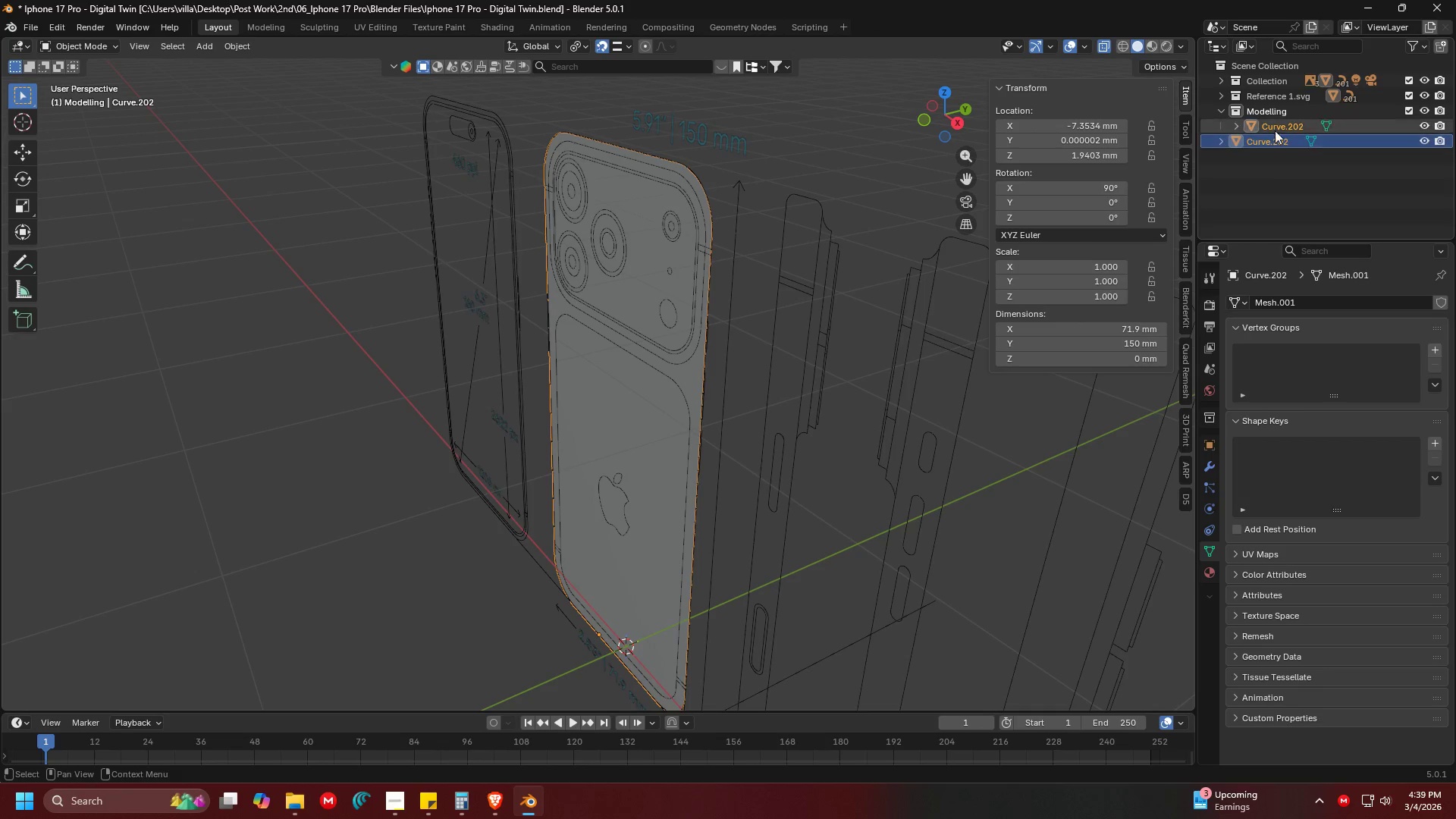 
double_click([1280, 111])
 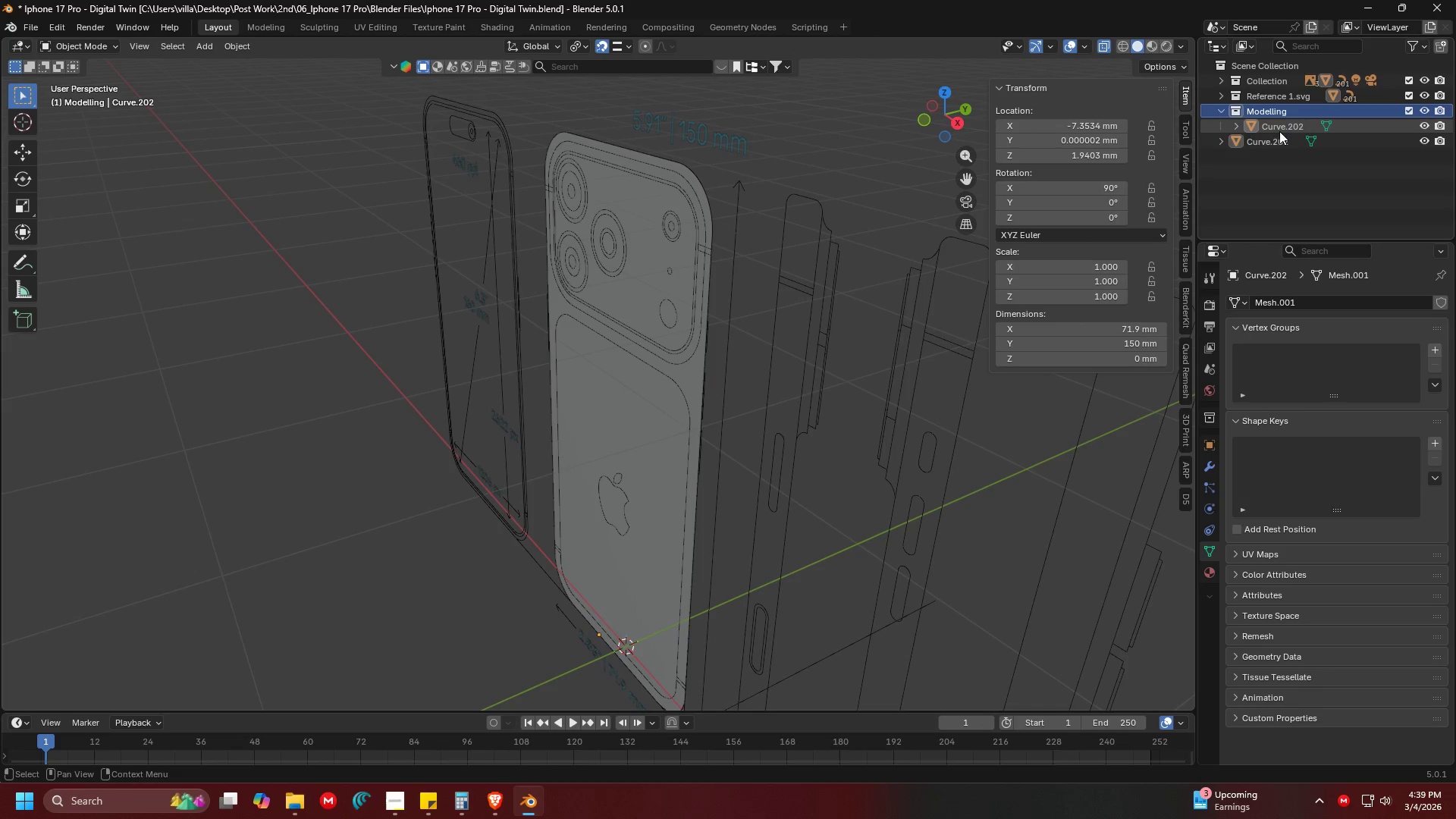 
left_click([1278, 142])
 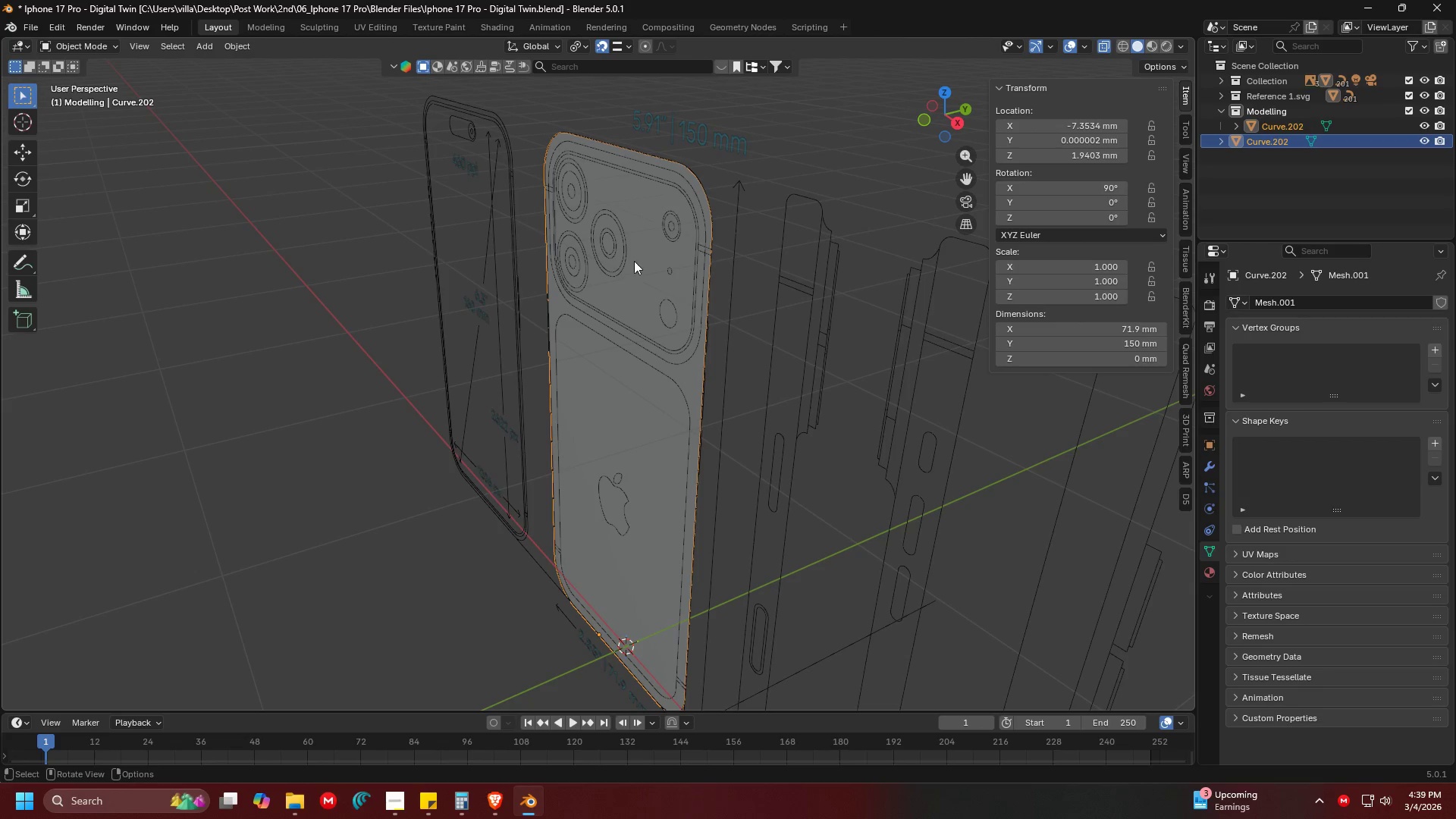 
right_click([667, 245])
 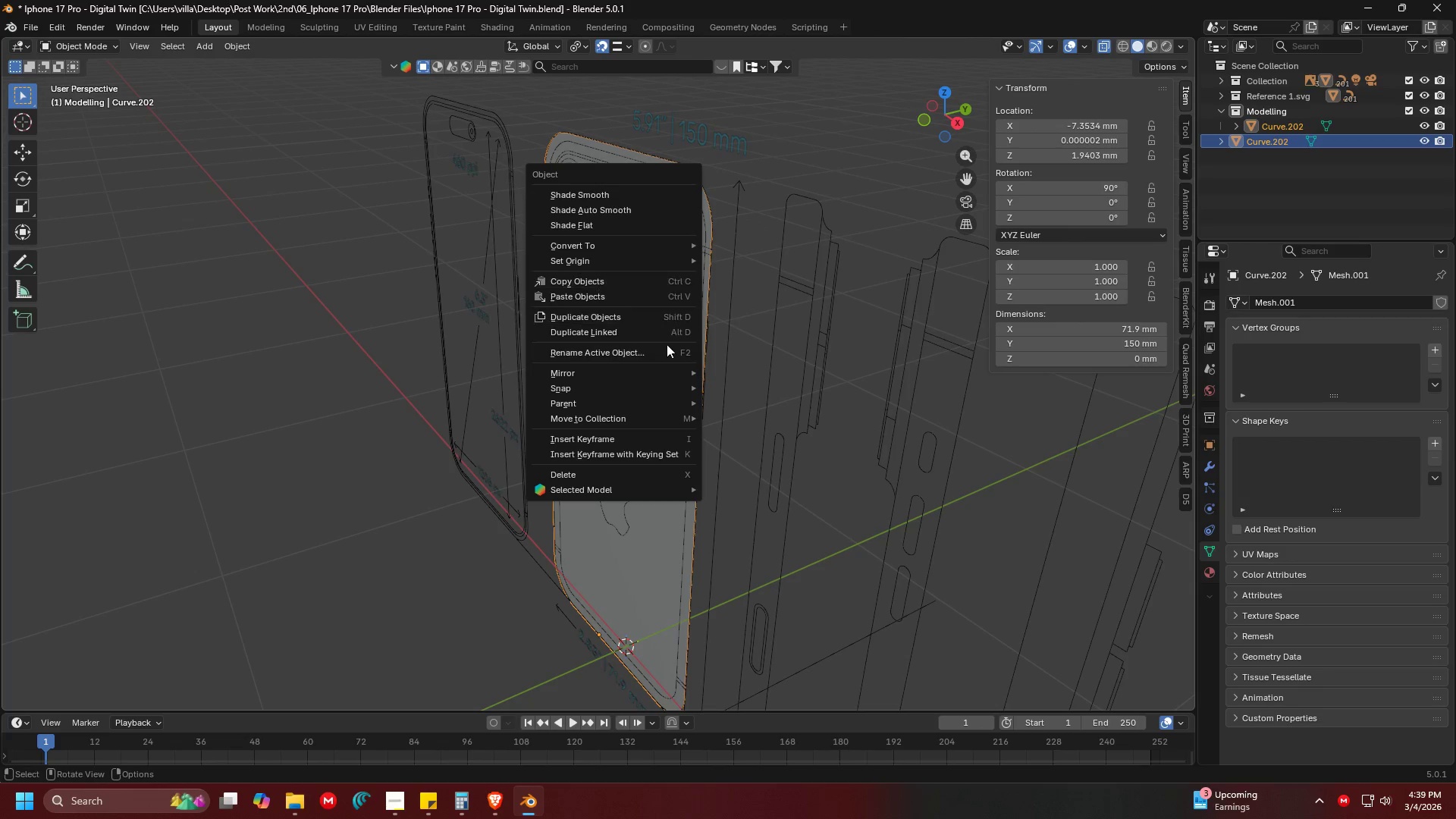 
left_click([660, 423])
 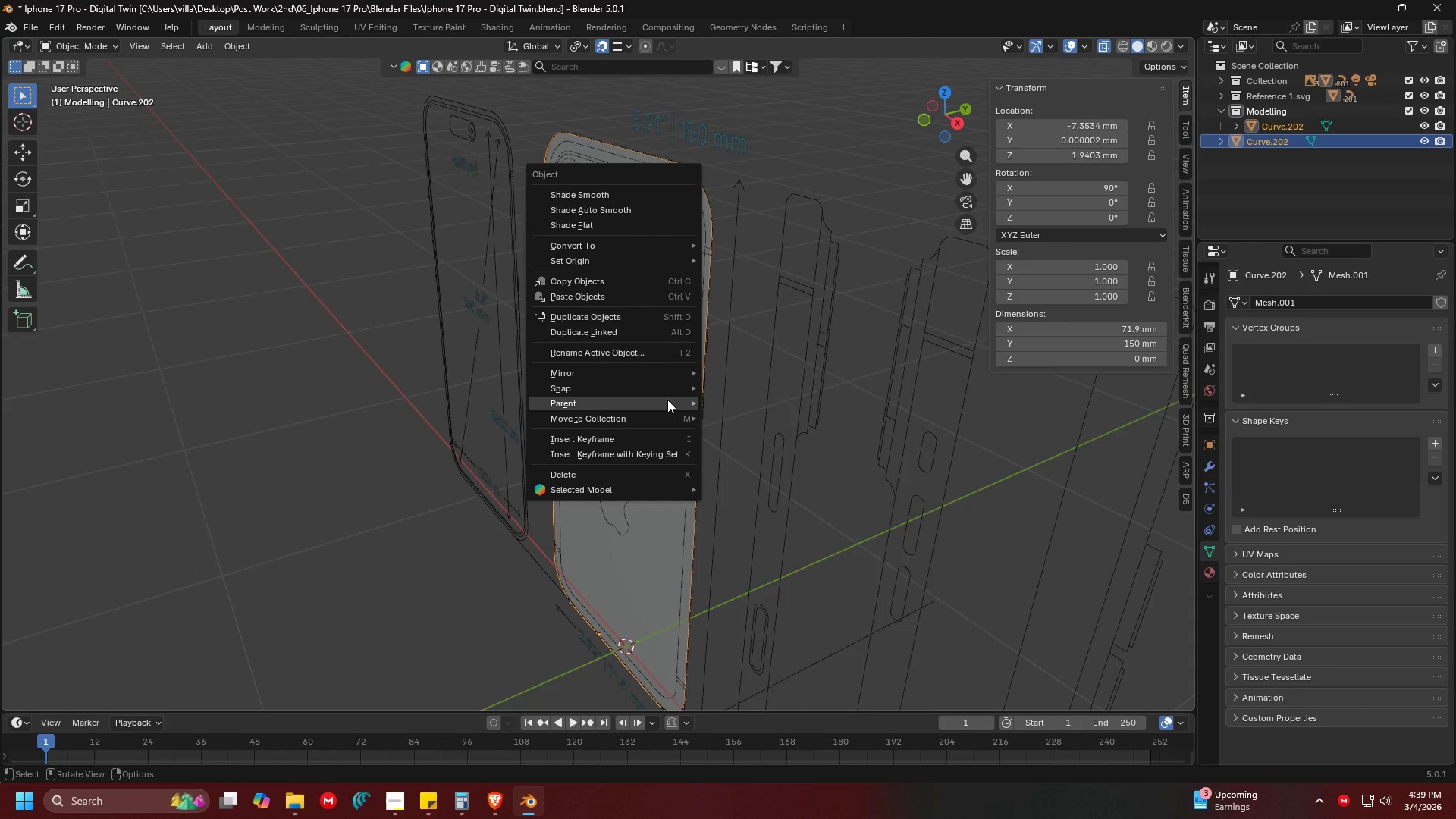 
left_click([667, 400])
 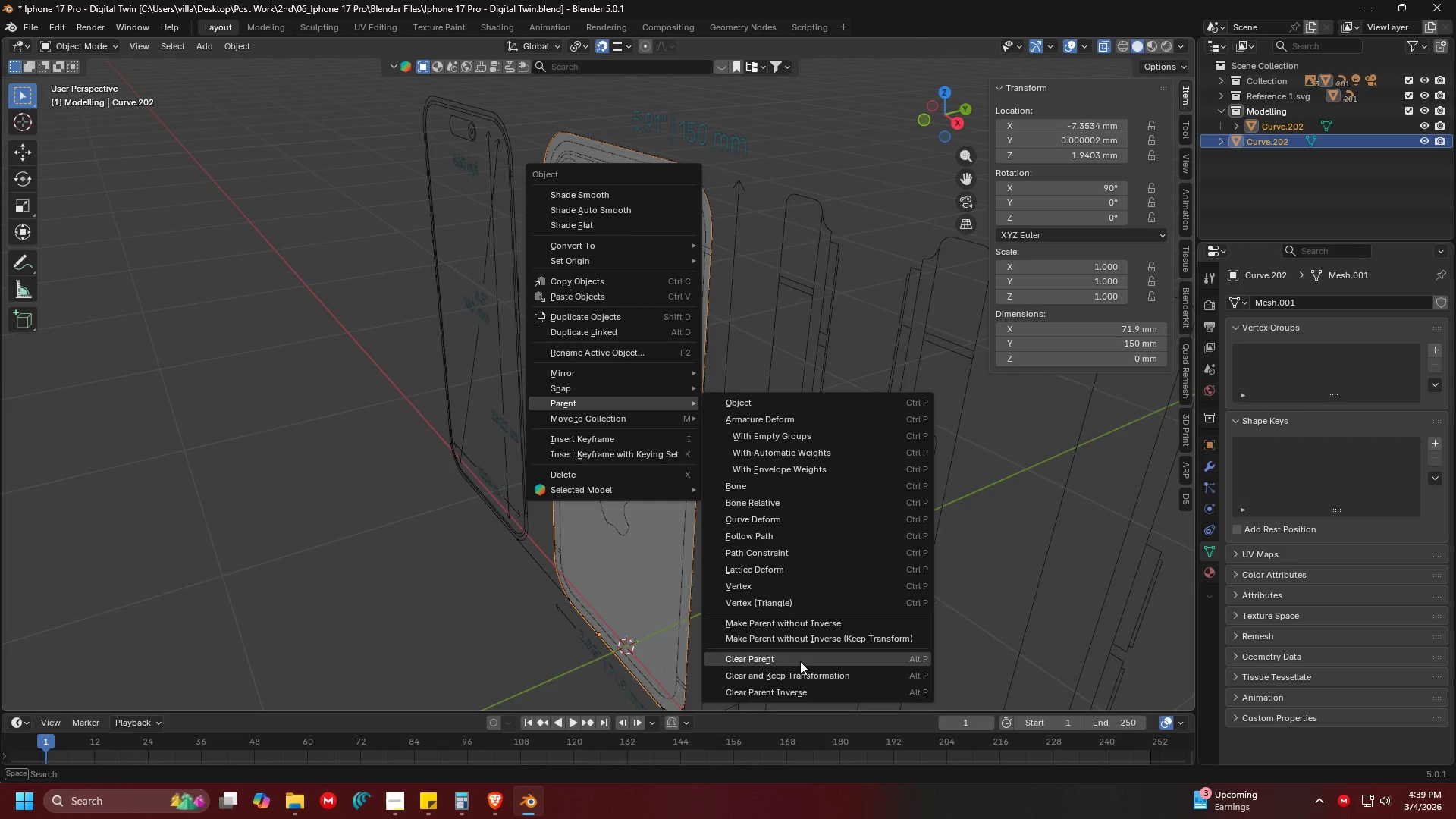 
left_click([799, 679])
 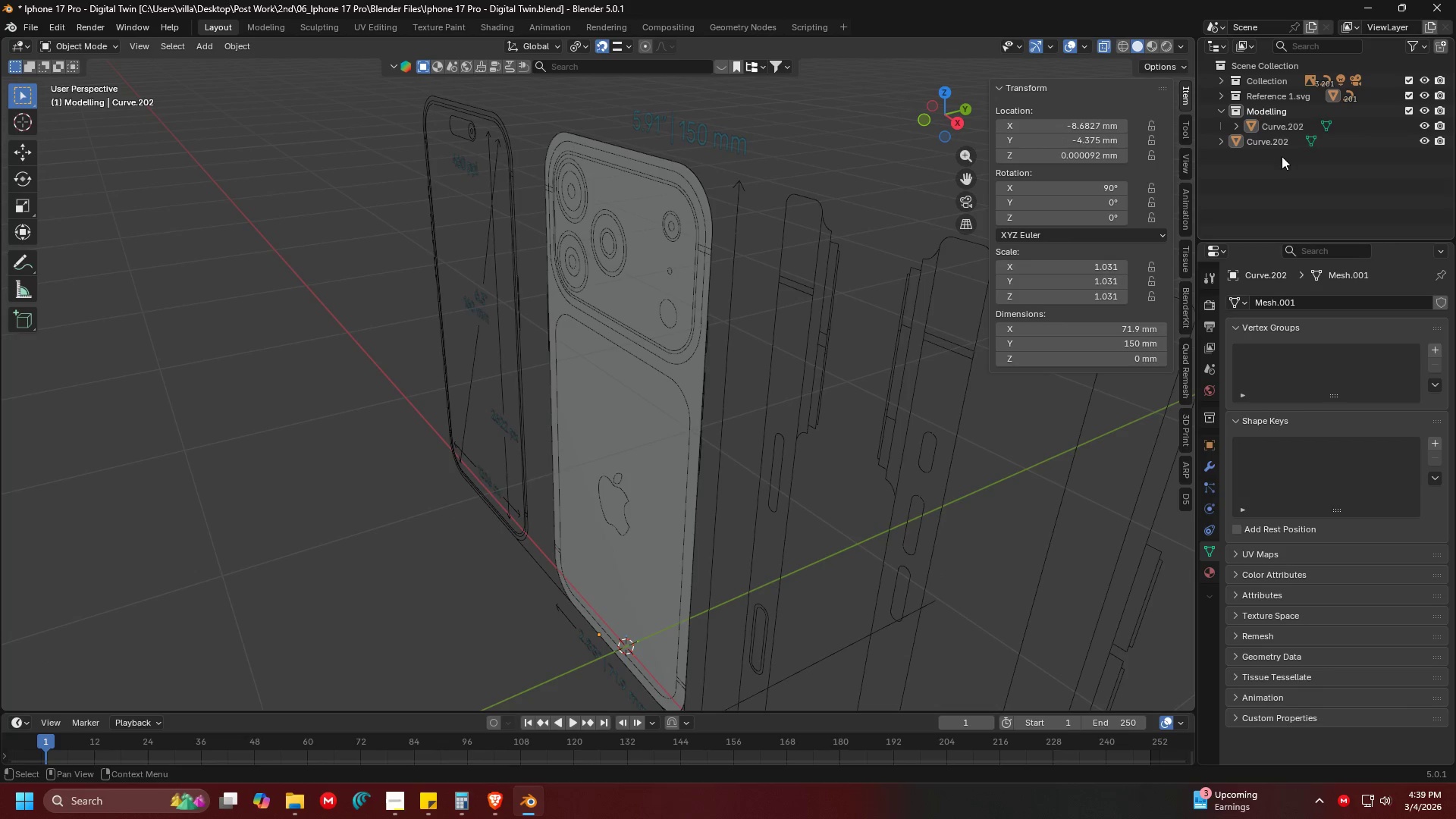 
double_click([1270, 143])
 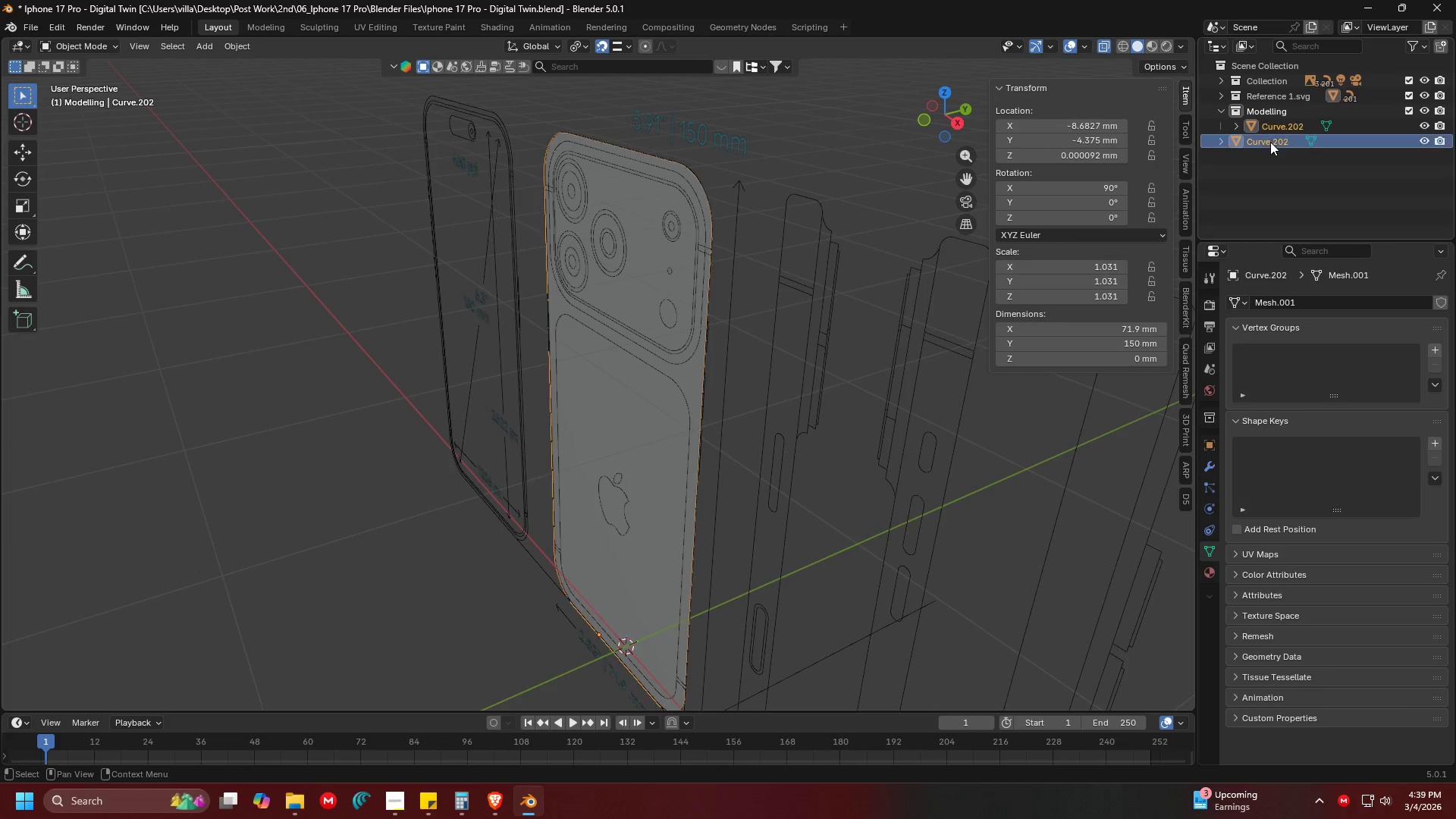 
left_click_drag(start_coordinate=[1272, 139], to_coordinate=[1288, 116])
 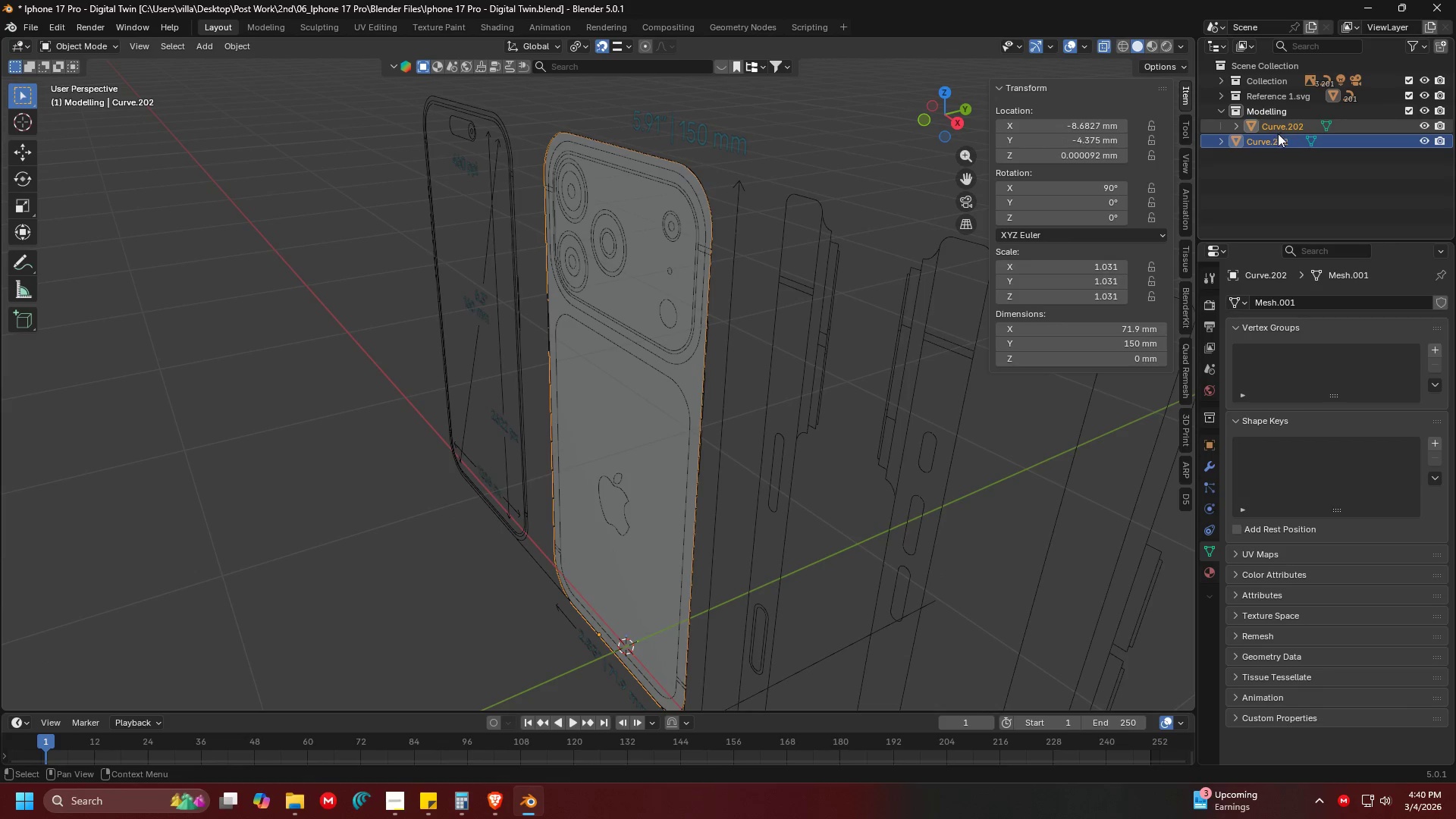 
left_click([1281, 127])
 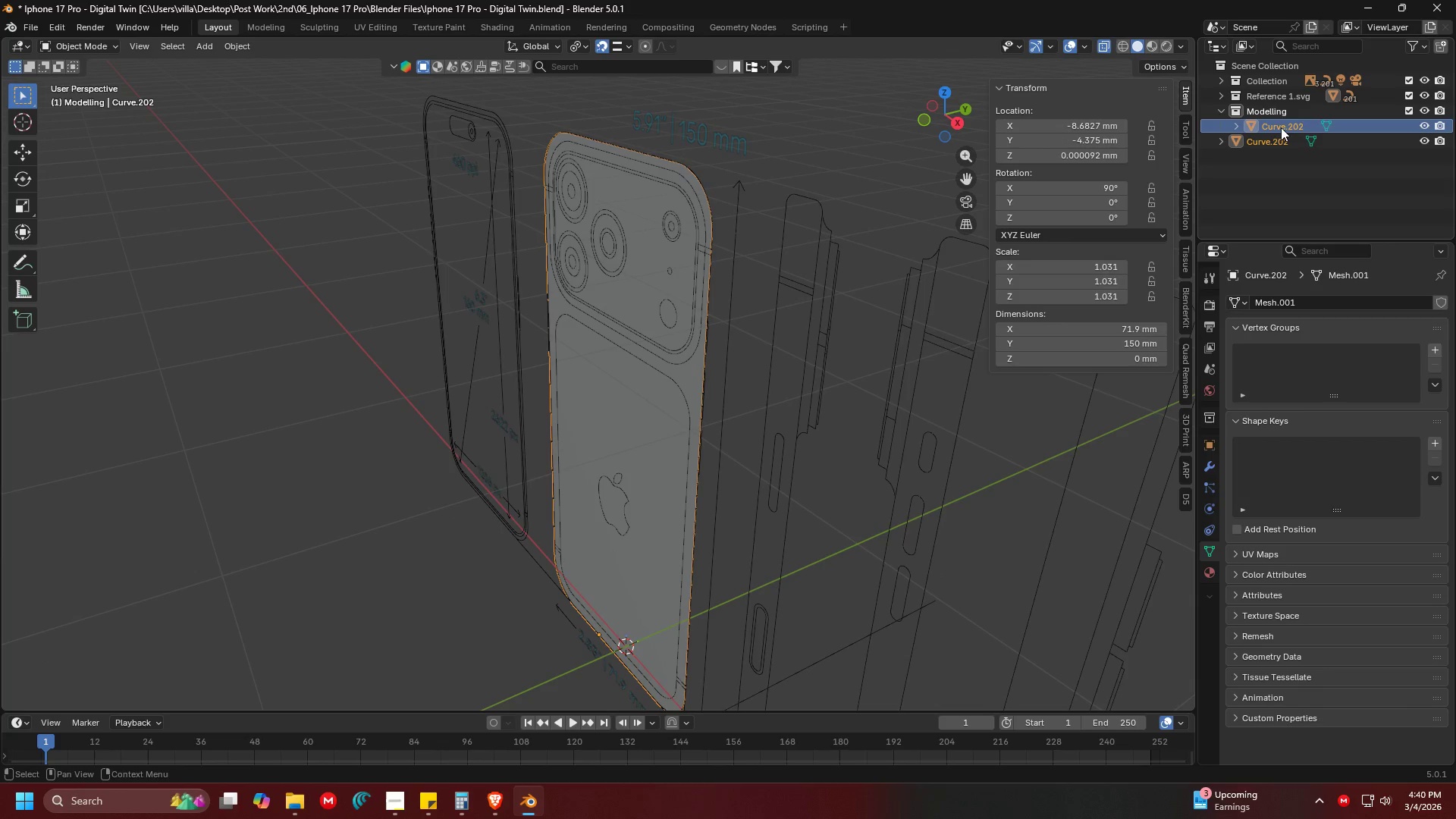 
left_click_drag(start_coordinate=[1281, 127], to_coordinate=[1254, 174])
 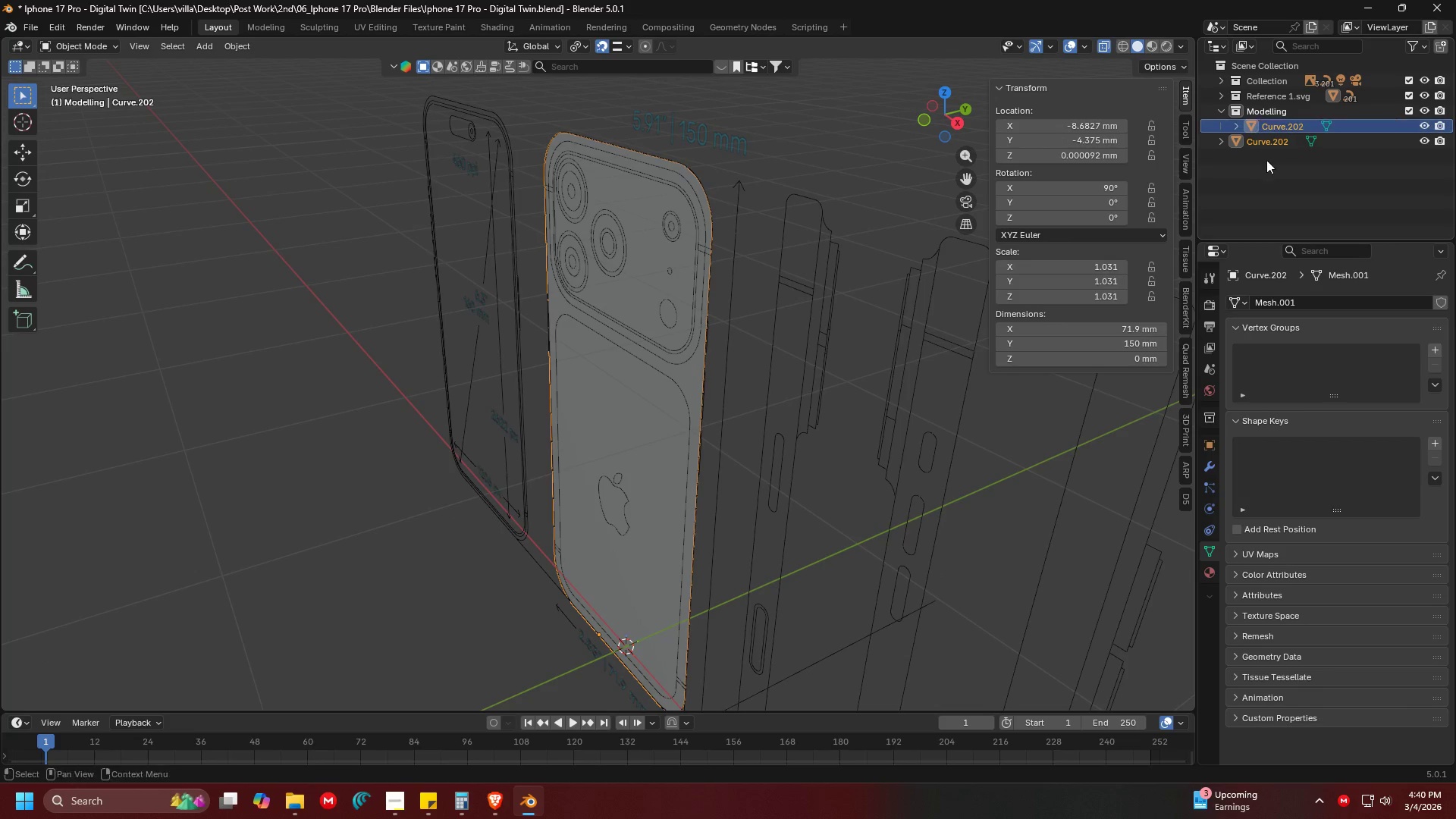 
left_click([1266, 160])
 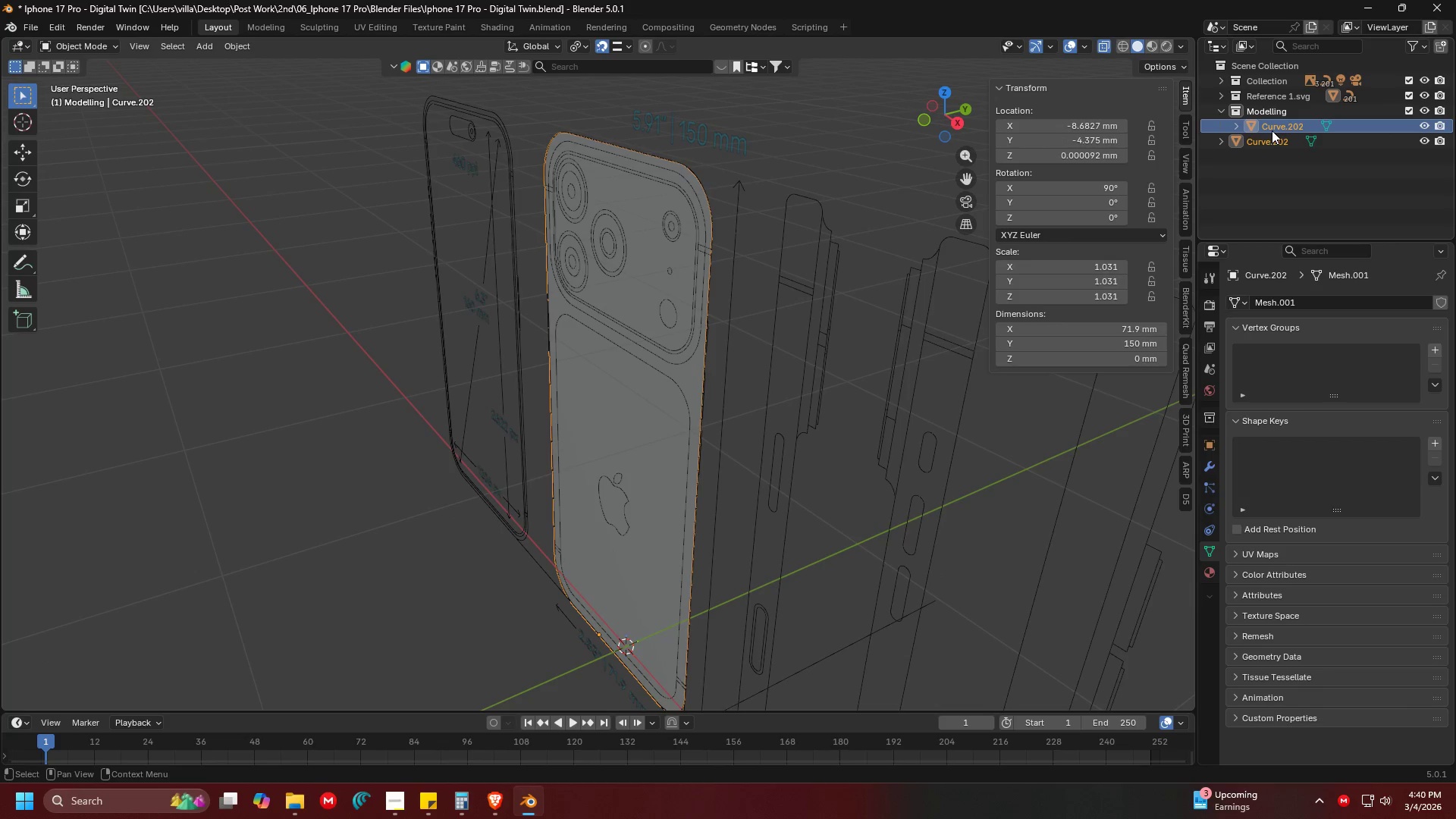 
left_click_drag(start_coordinate=[1272, 130], to_coordinate=[1241, 66])
 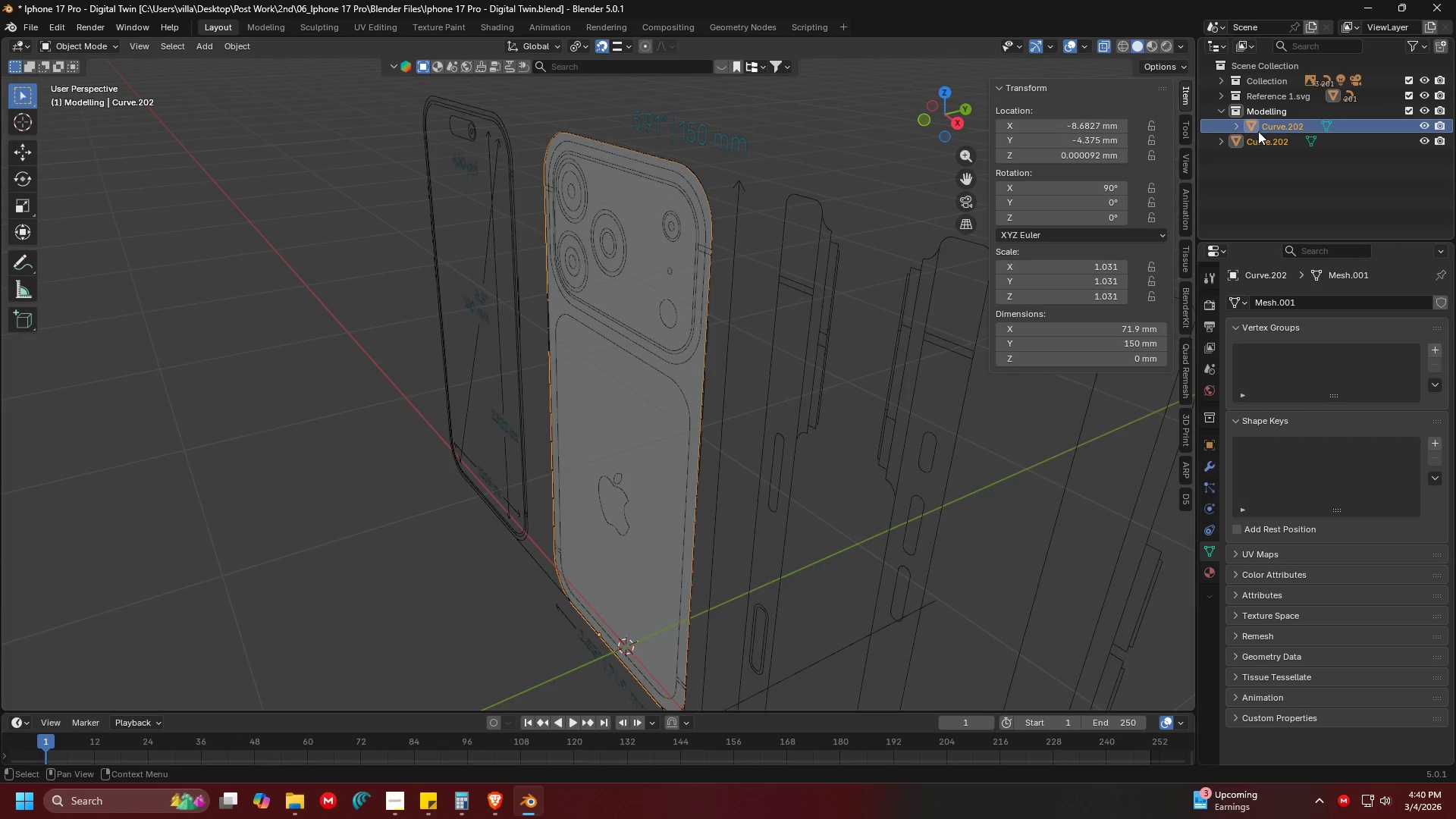 
left_click([1261, 142])
 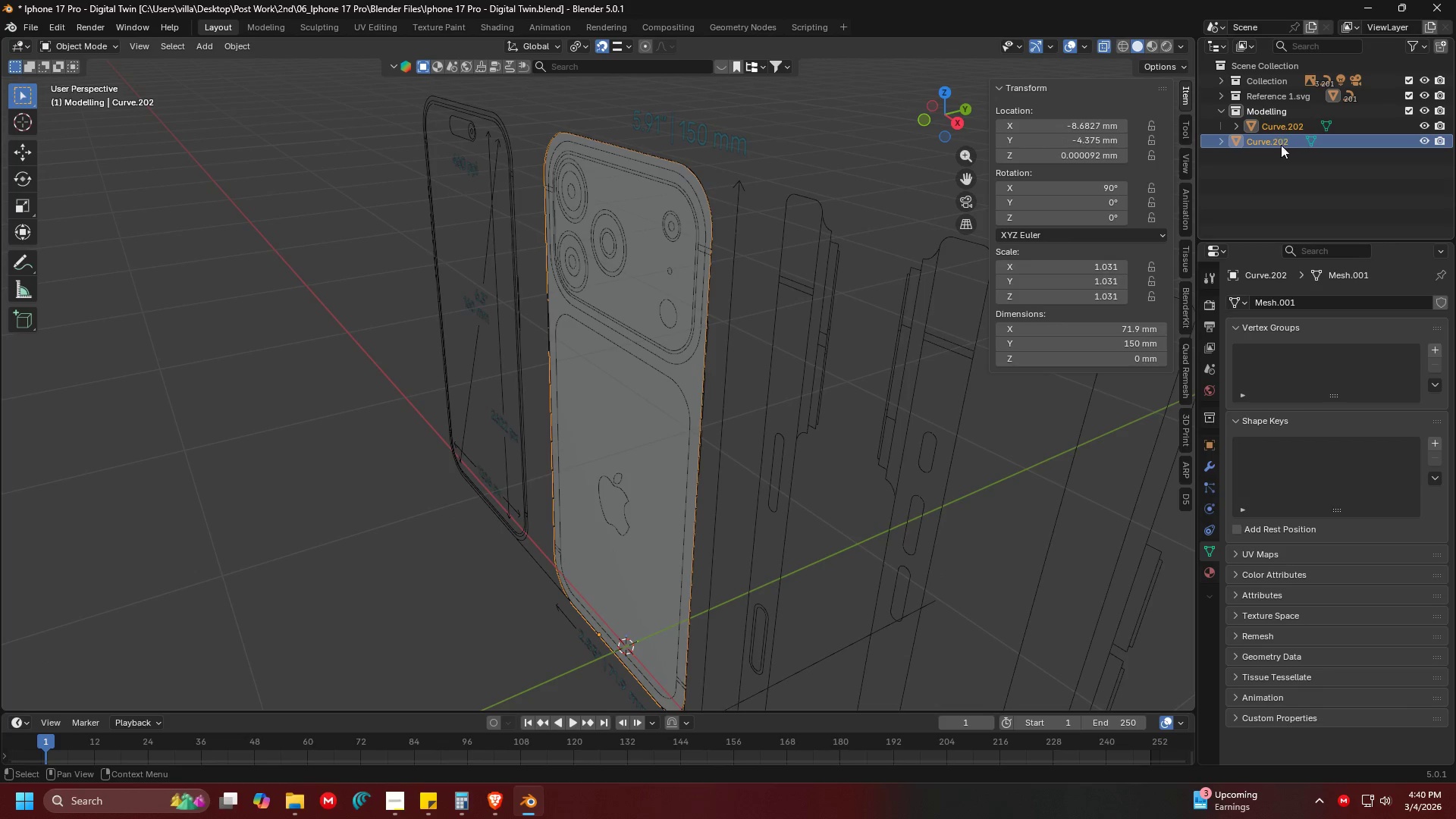 
left_click([1277, 174])
 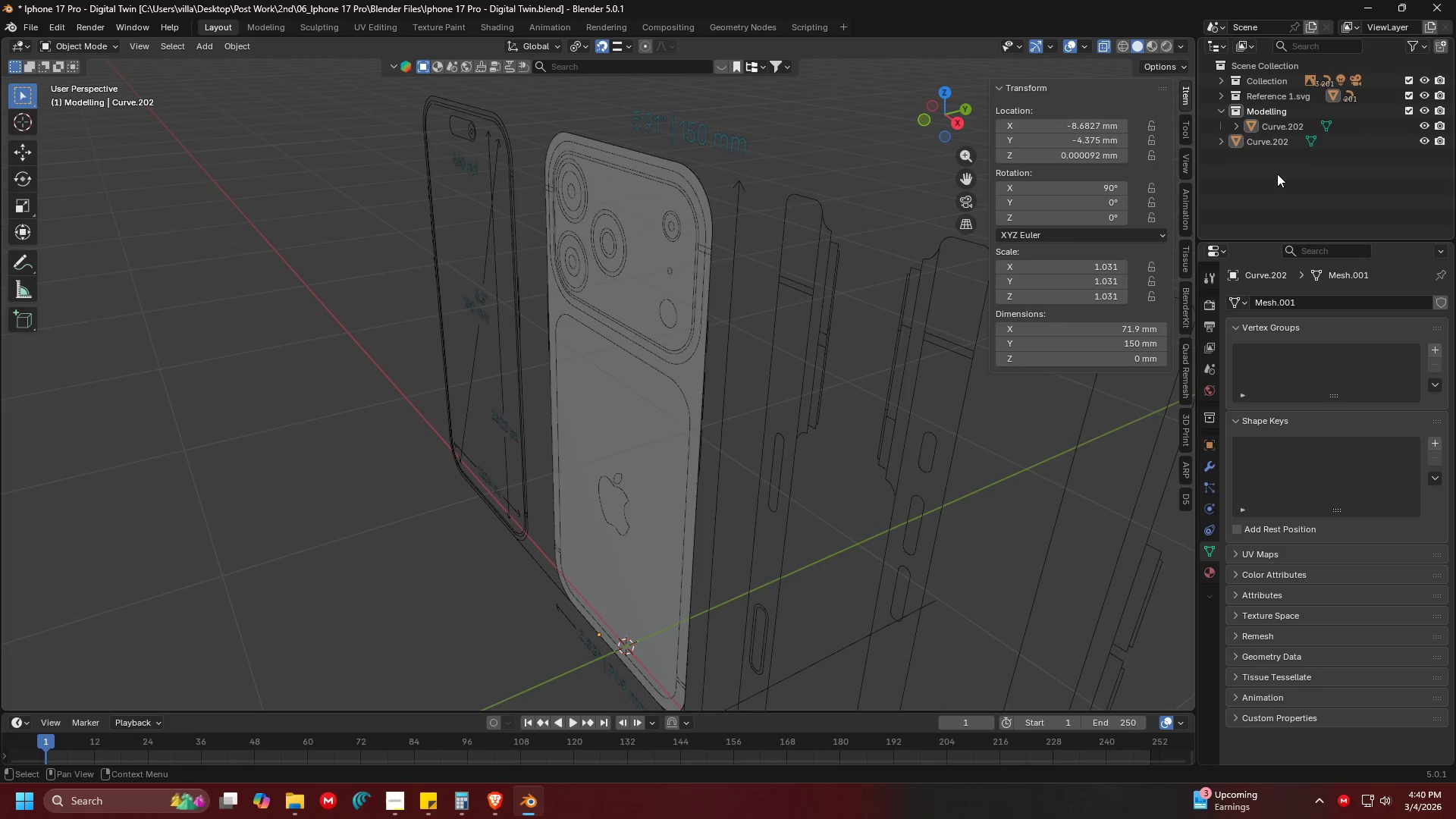 
key(Control+Z)
 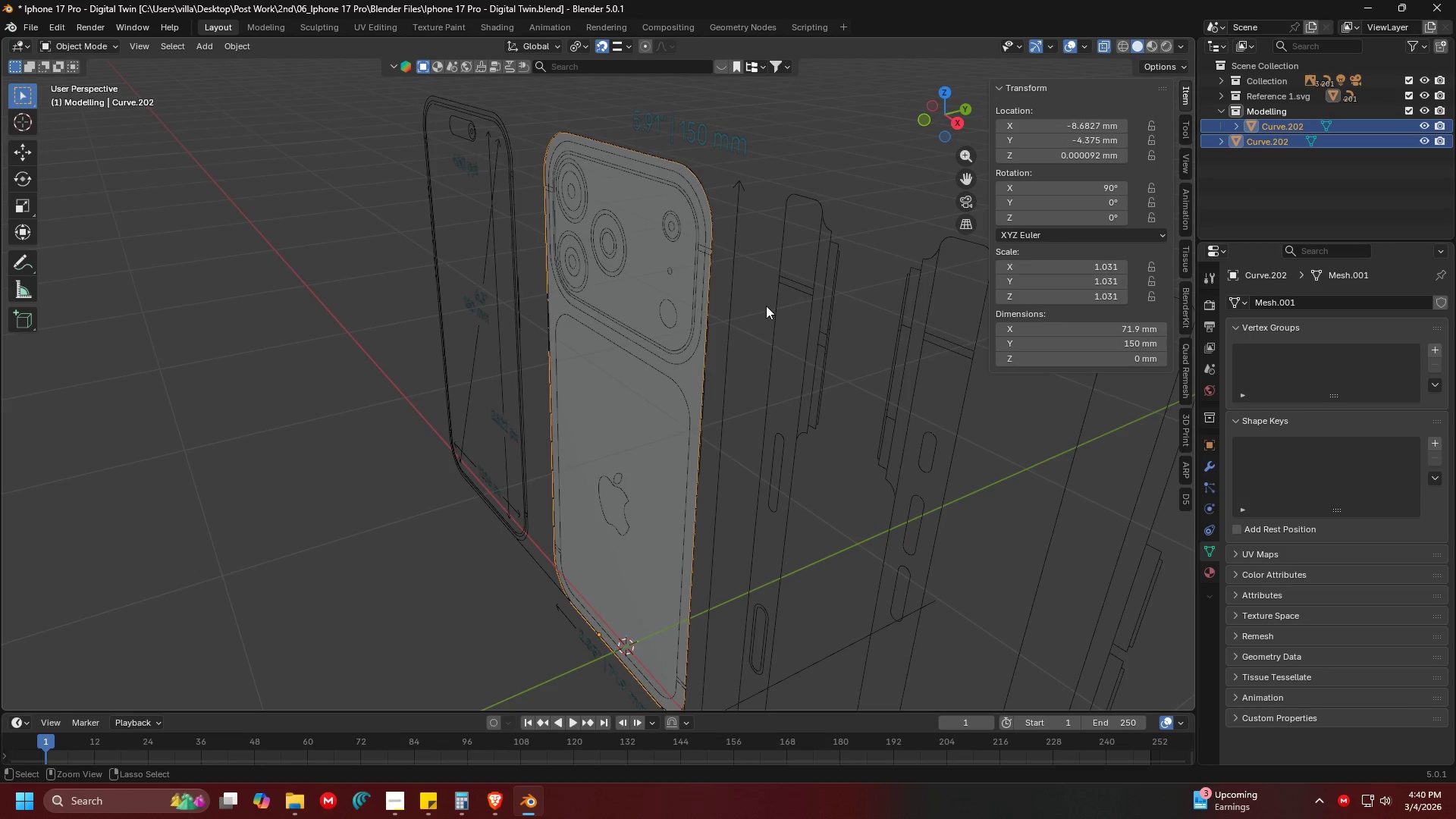 
key(Control+Z)
 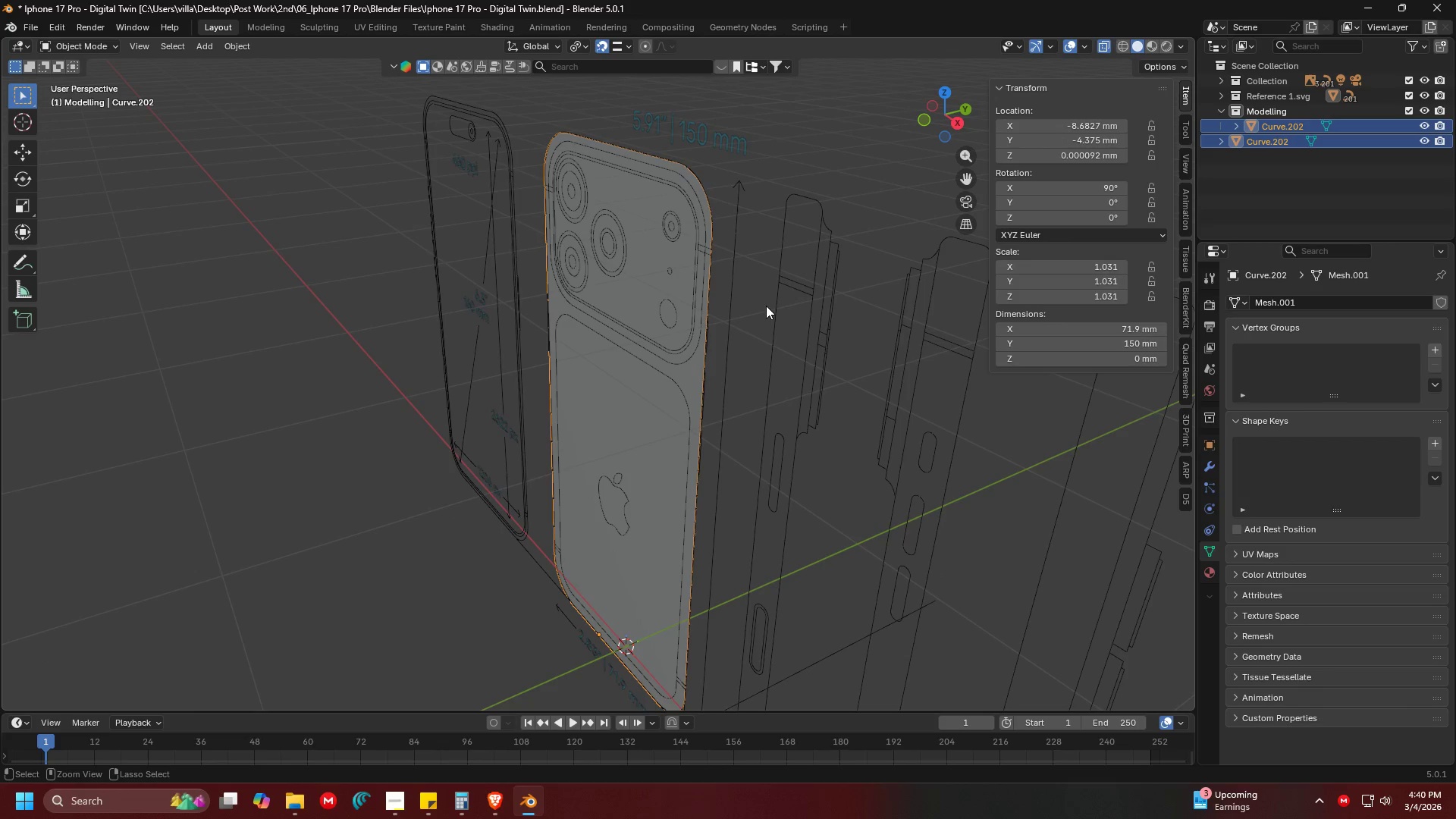 
key(Control+Z)
 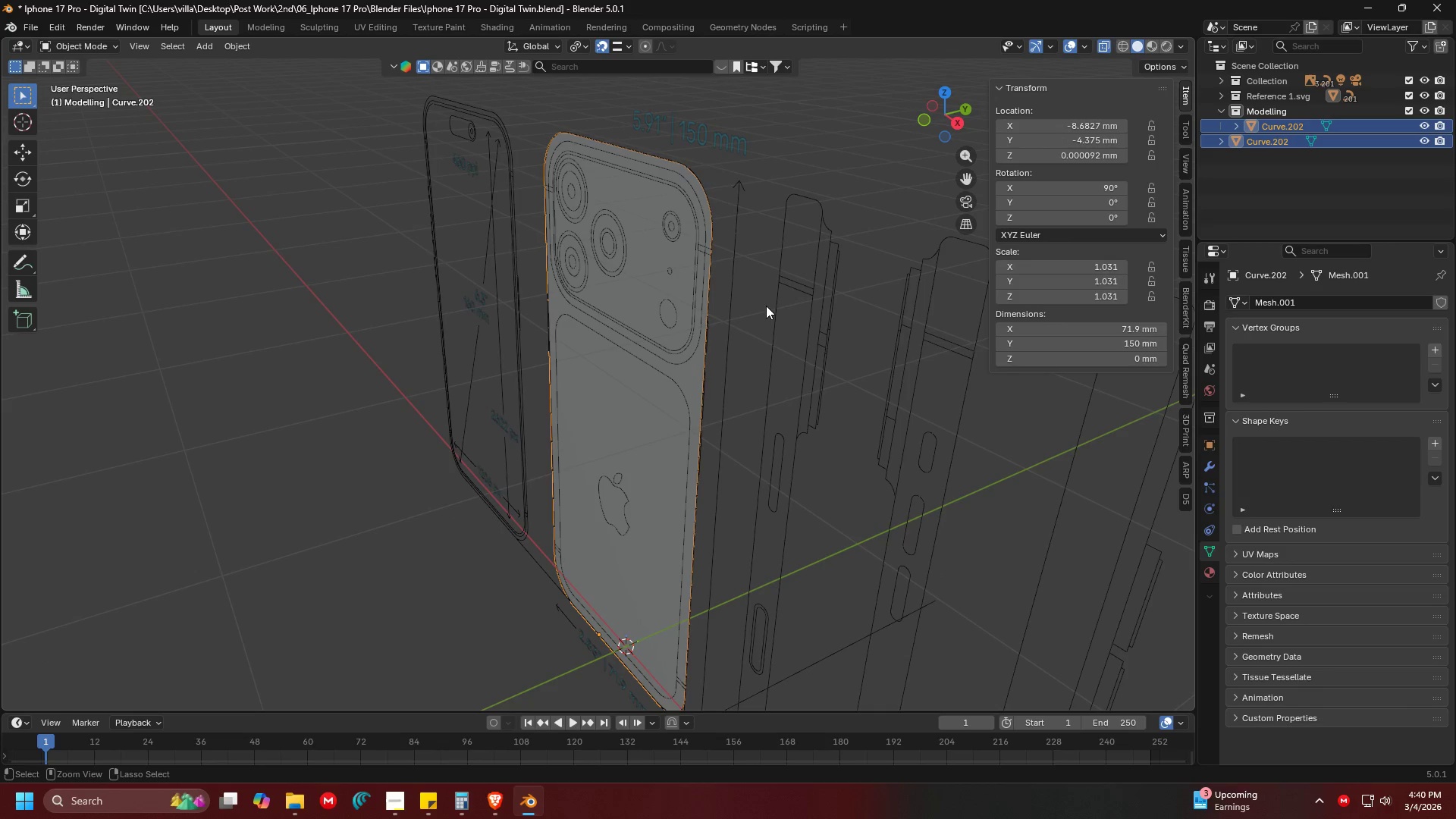 
key(Control+Z)
 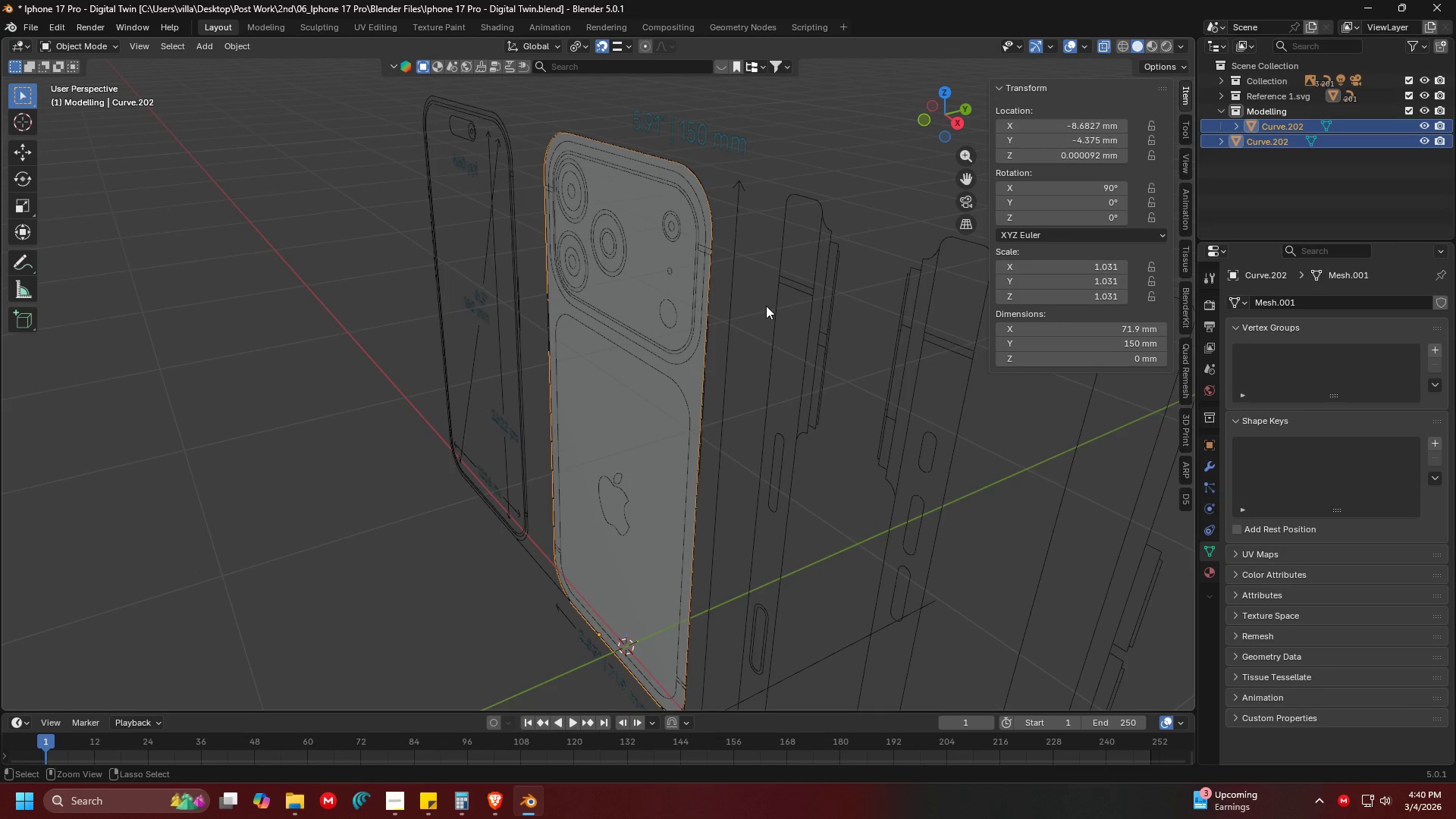 
key(Control+Z)
 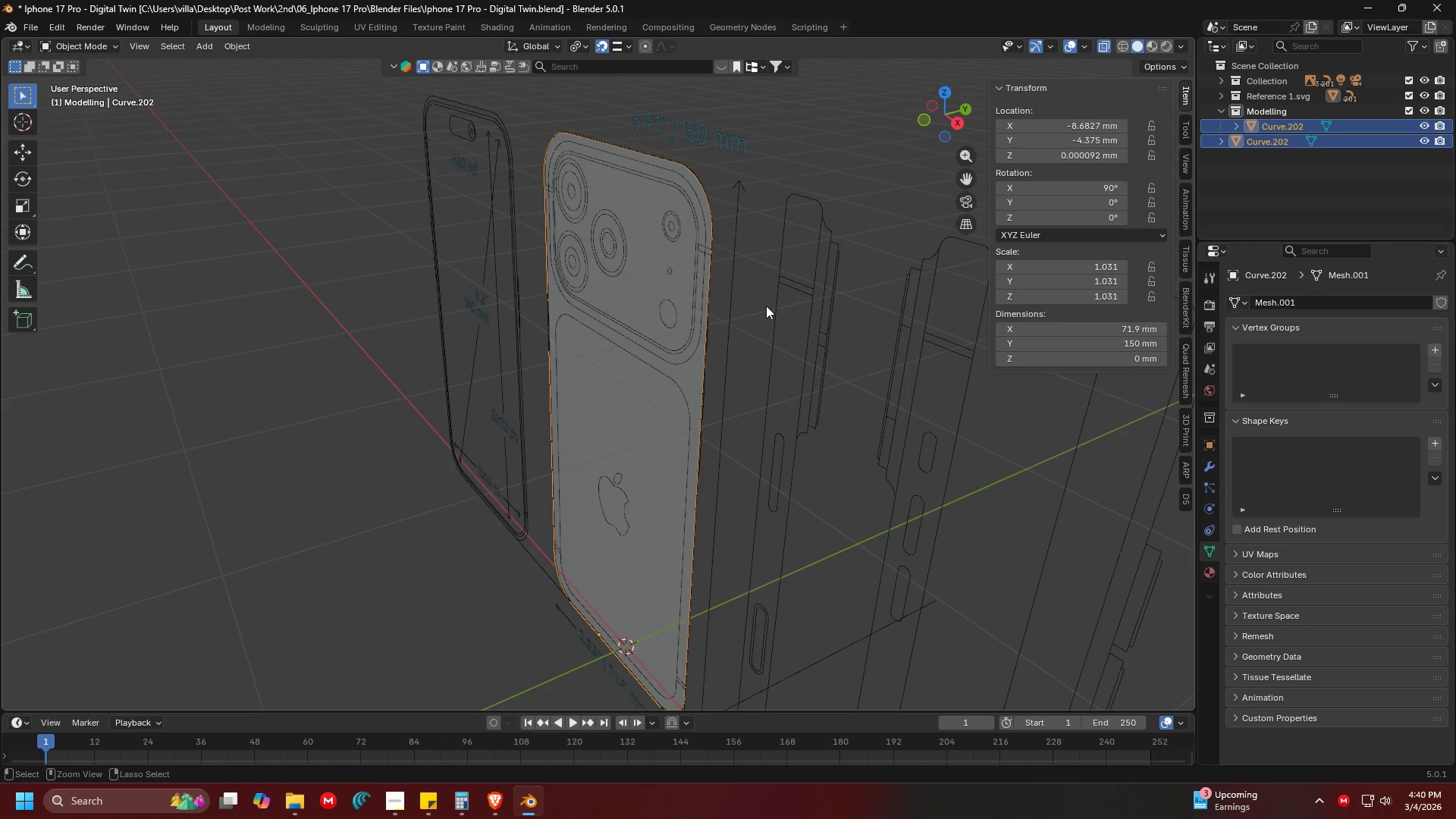 
key(Control+Z)
 